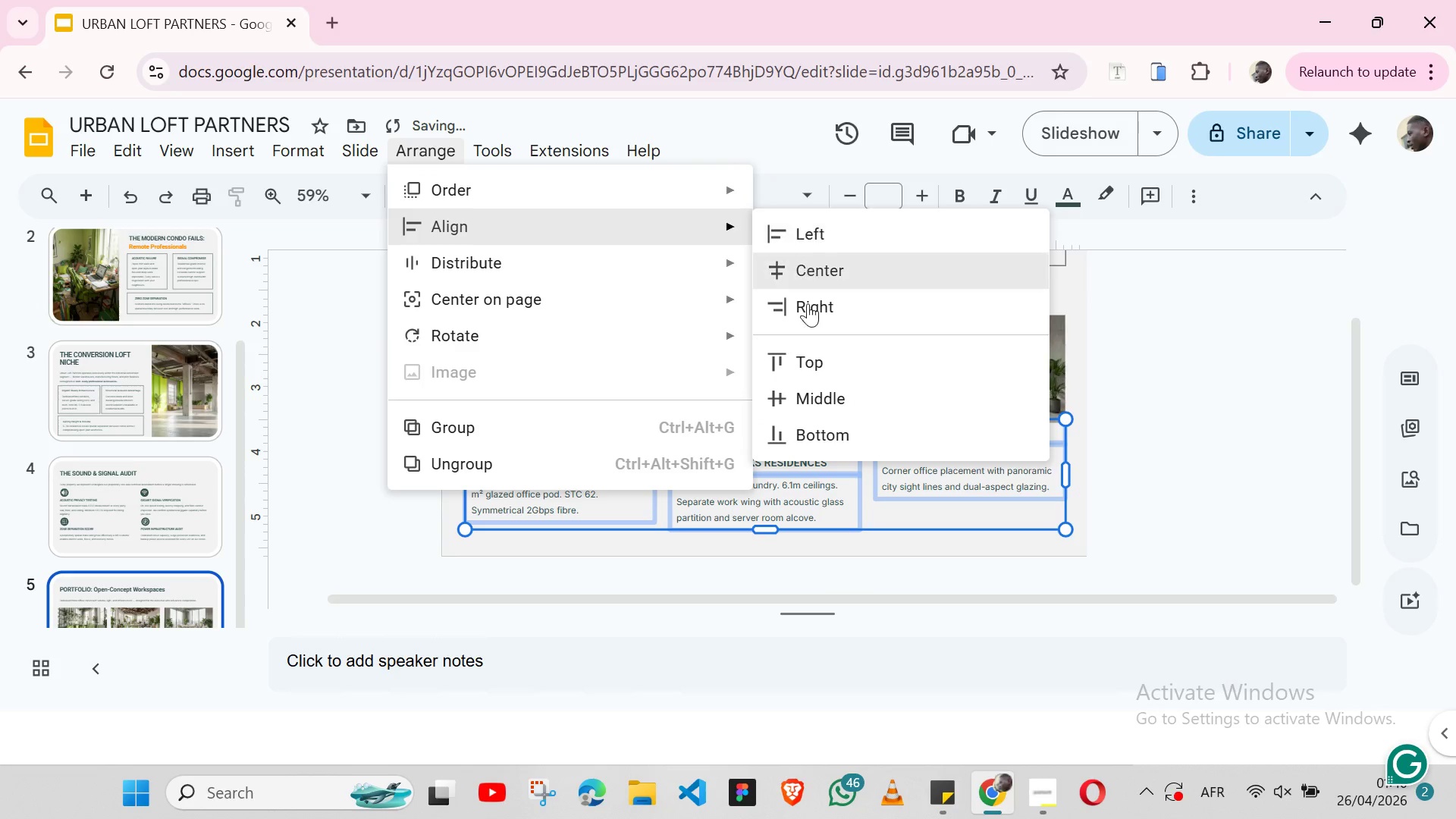 
left_click([803, 364])
 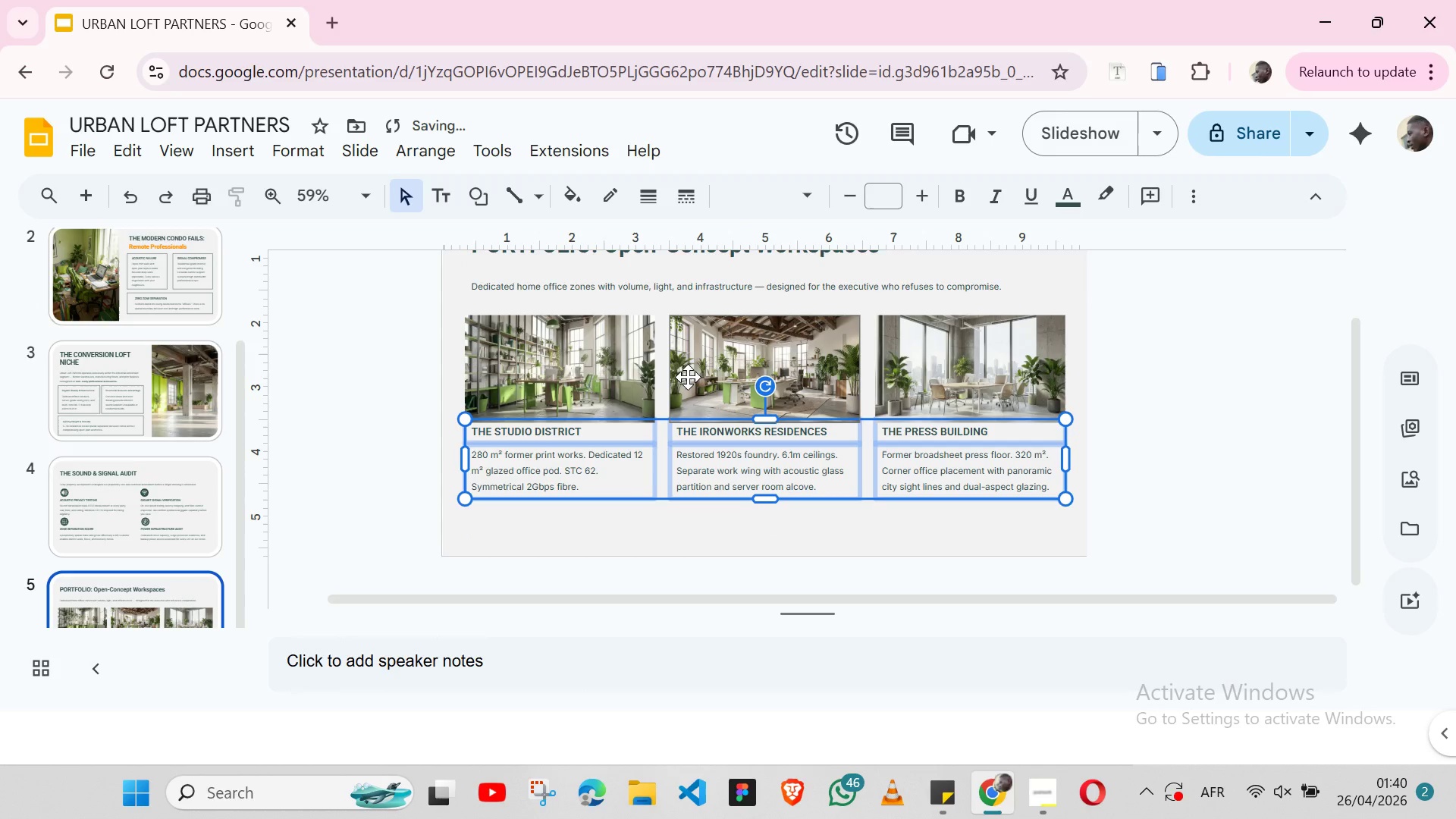 
key(Shift+ArrowDown)
 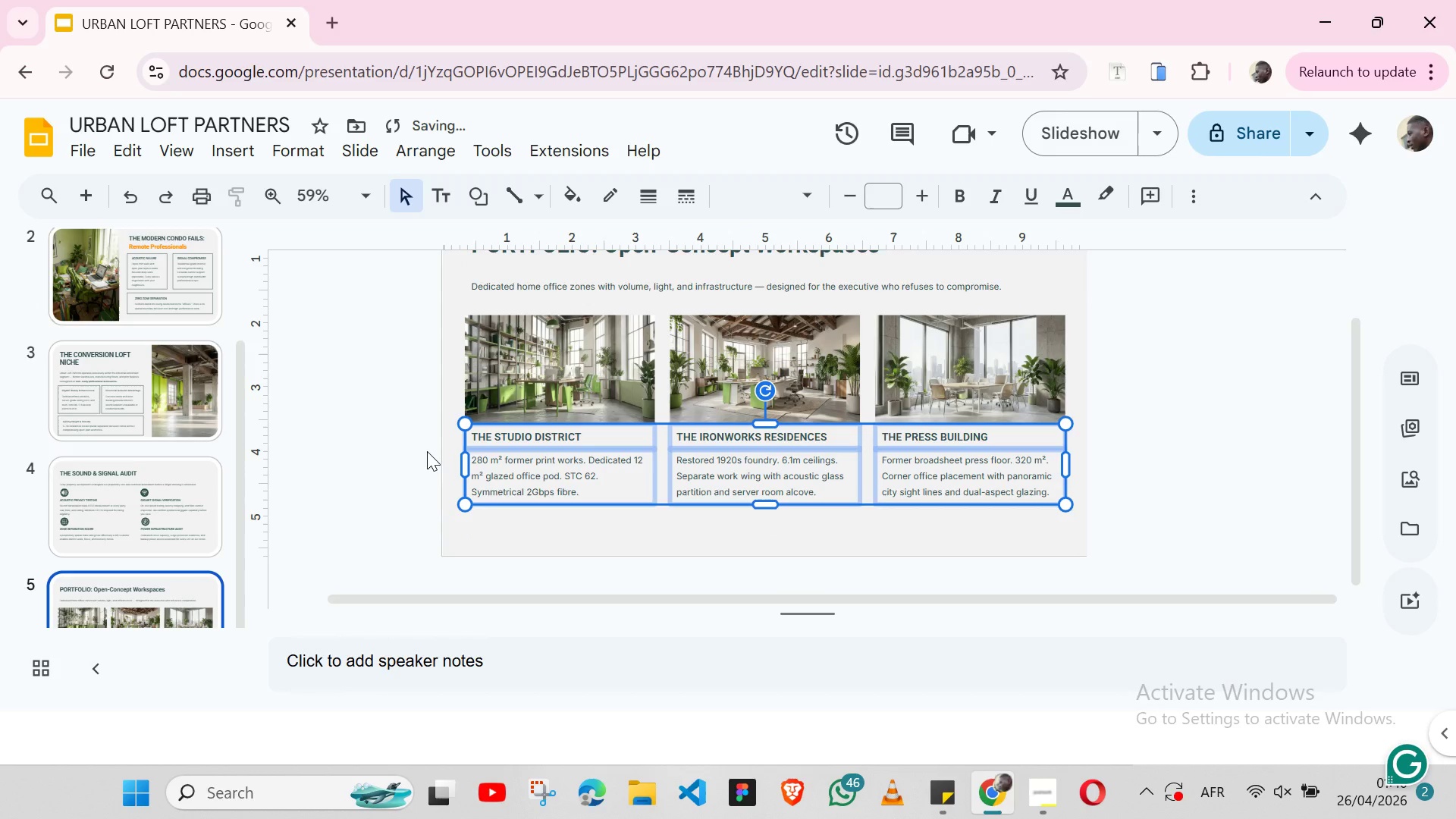 
key(Shift+ArrowDown)
 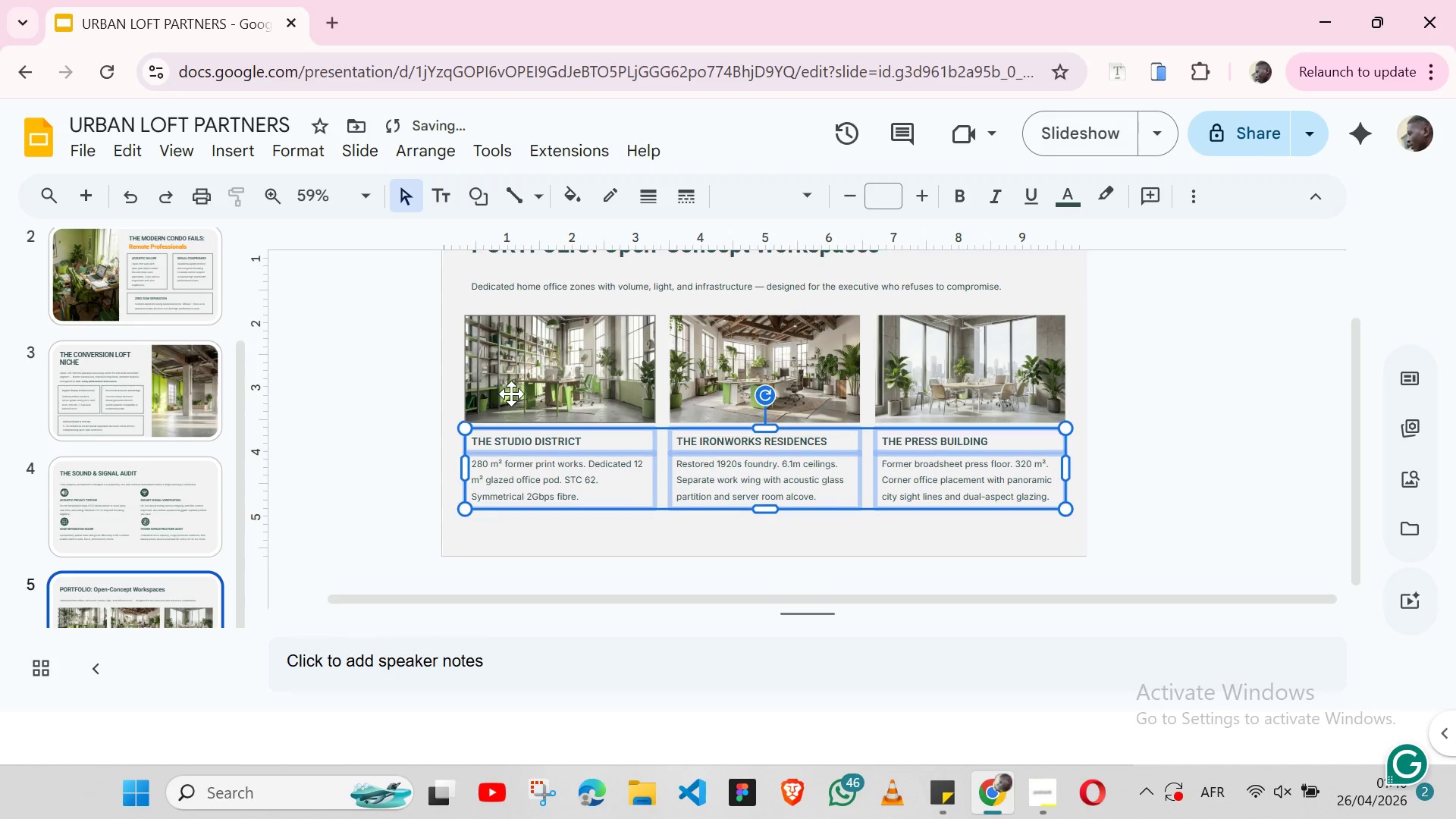 
key(ArrowUp)
 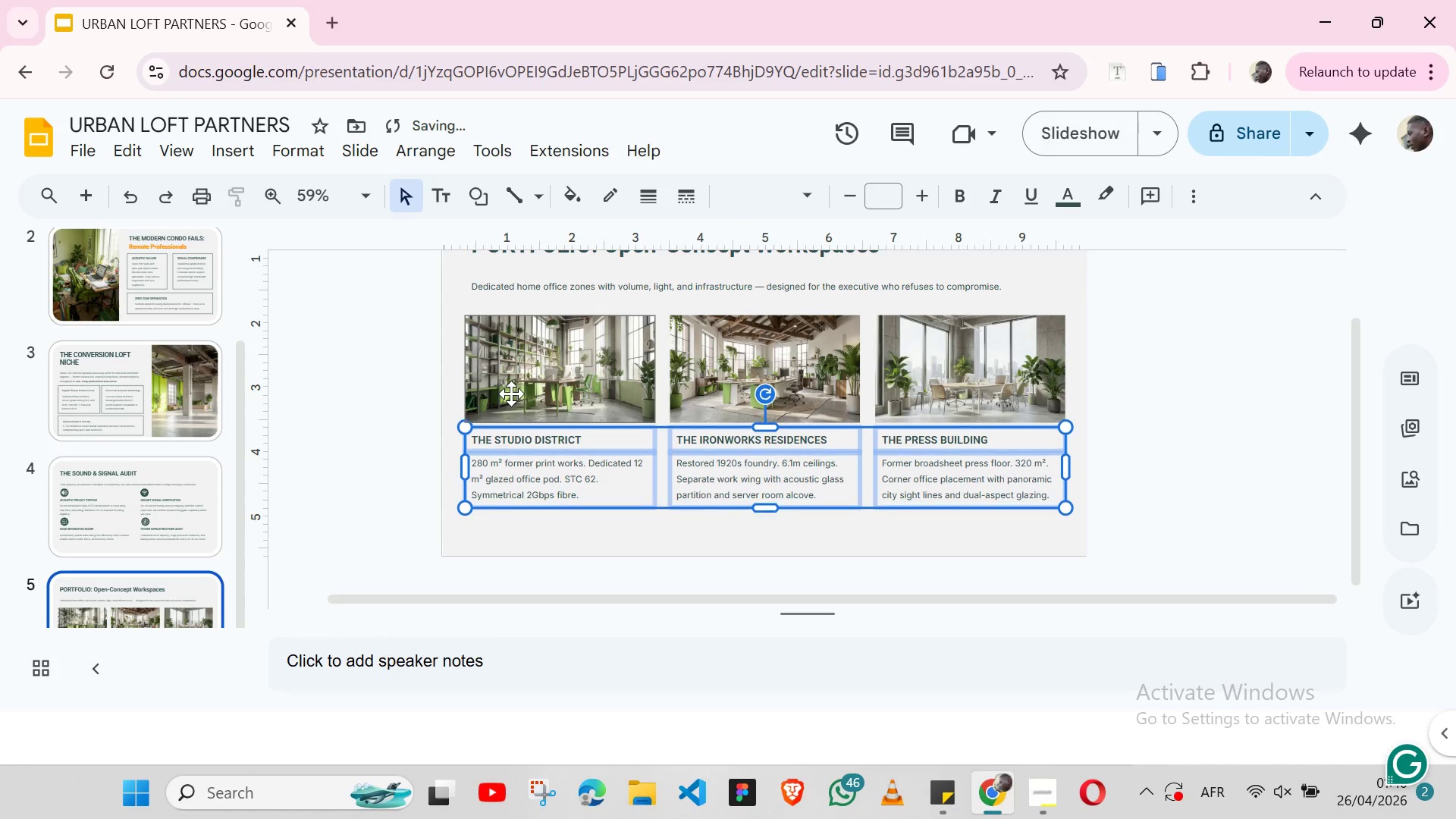 
key(ArrowUp)
 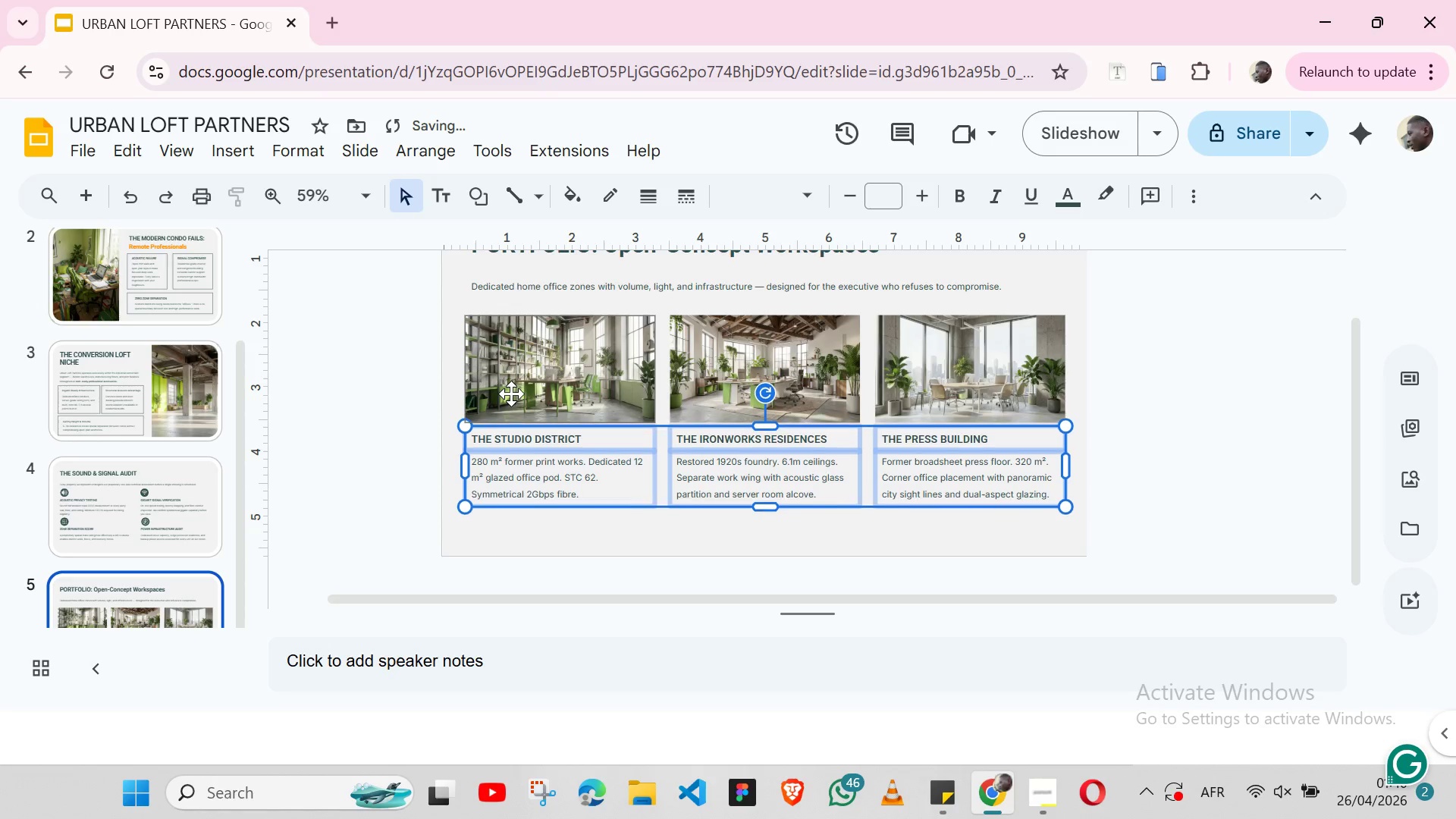 
key(ArrowUp)
 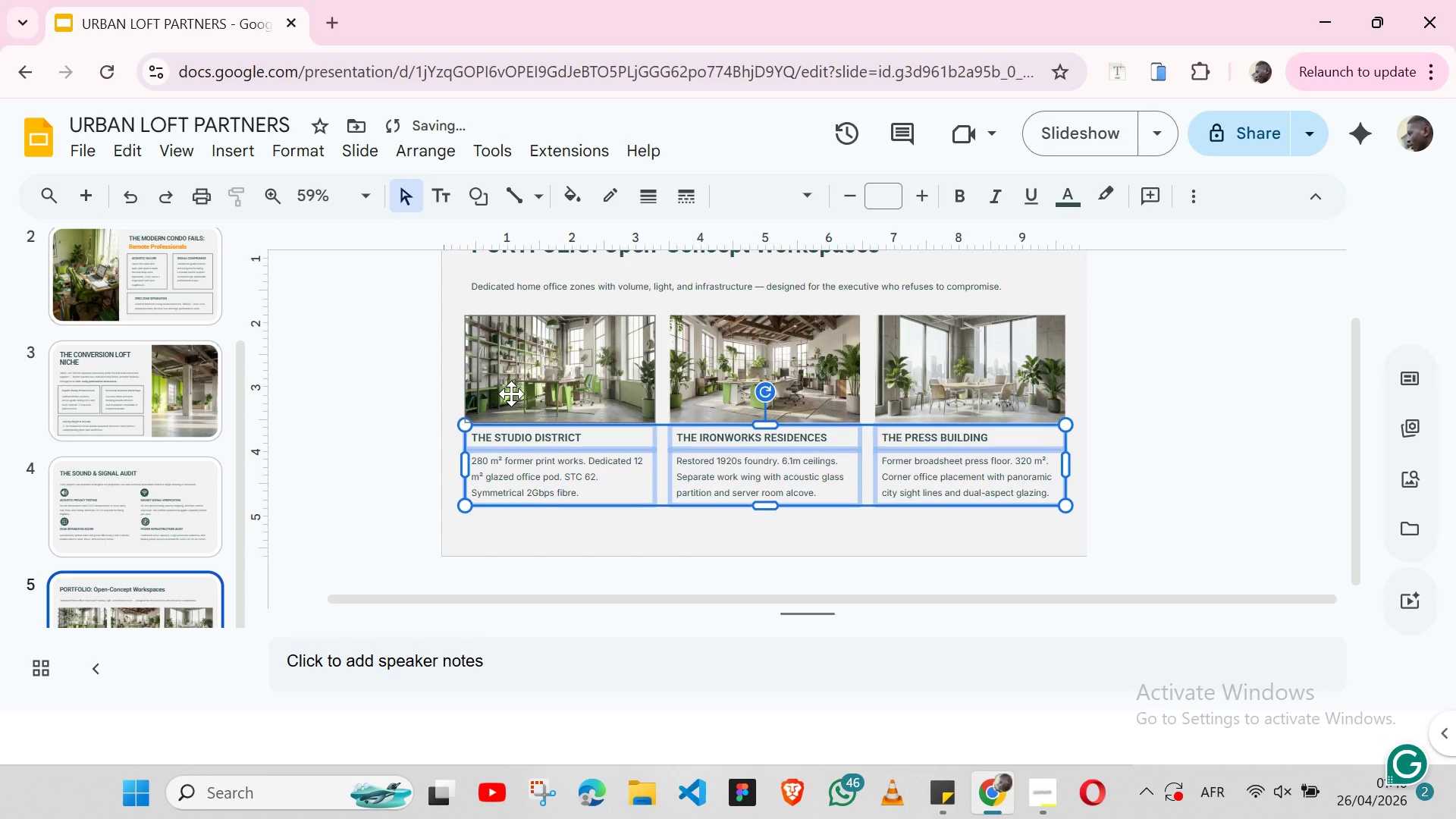 
key(ArrowUp)
 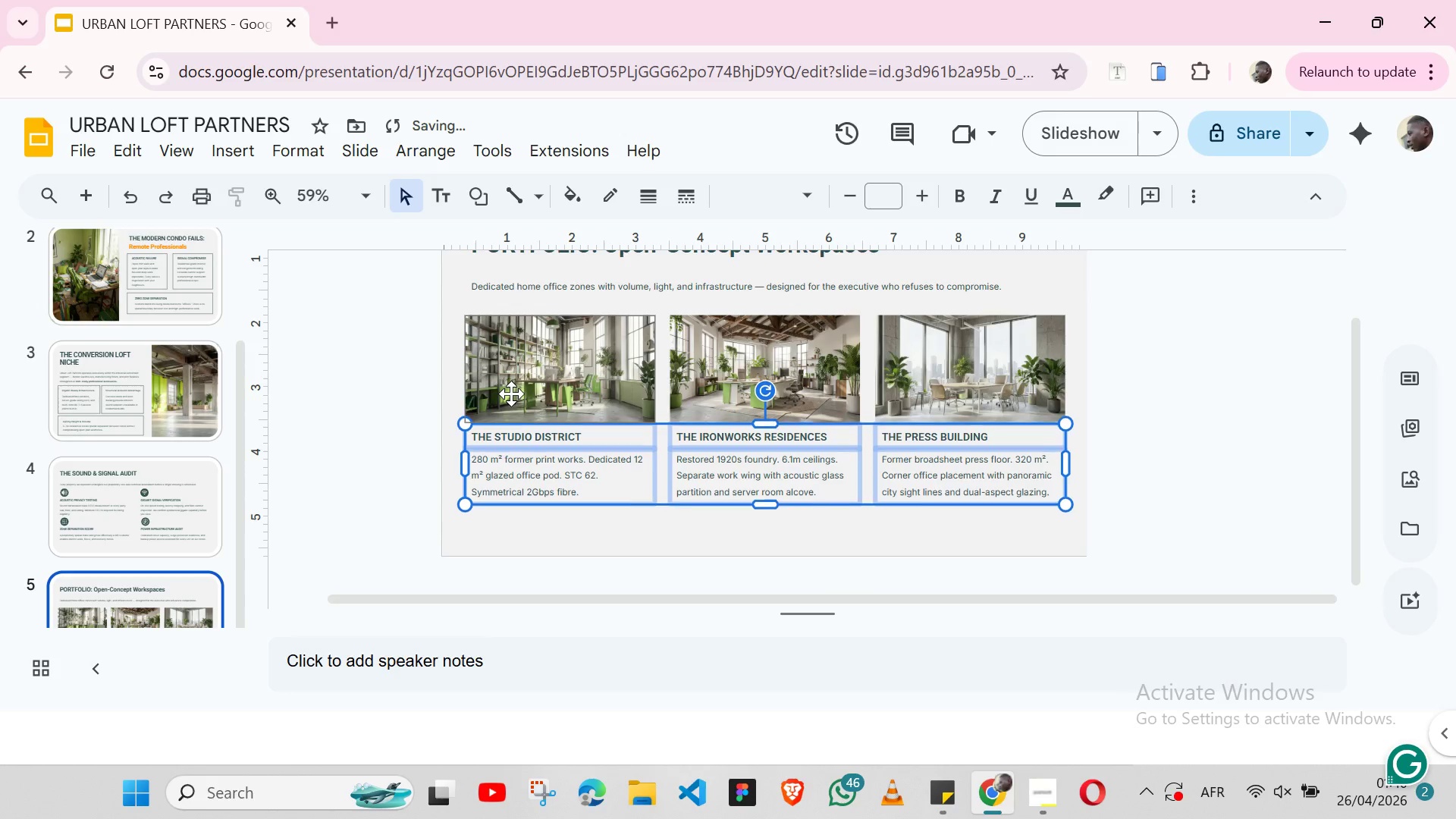 
key(ArrowUp)
 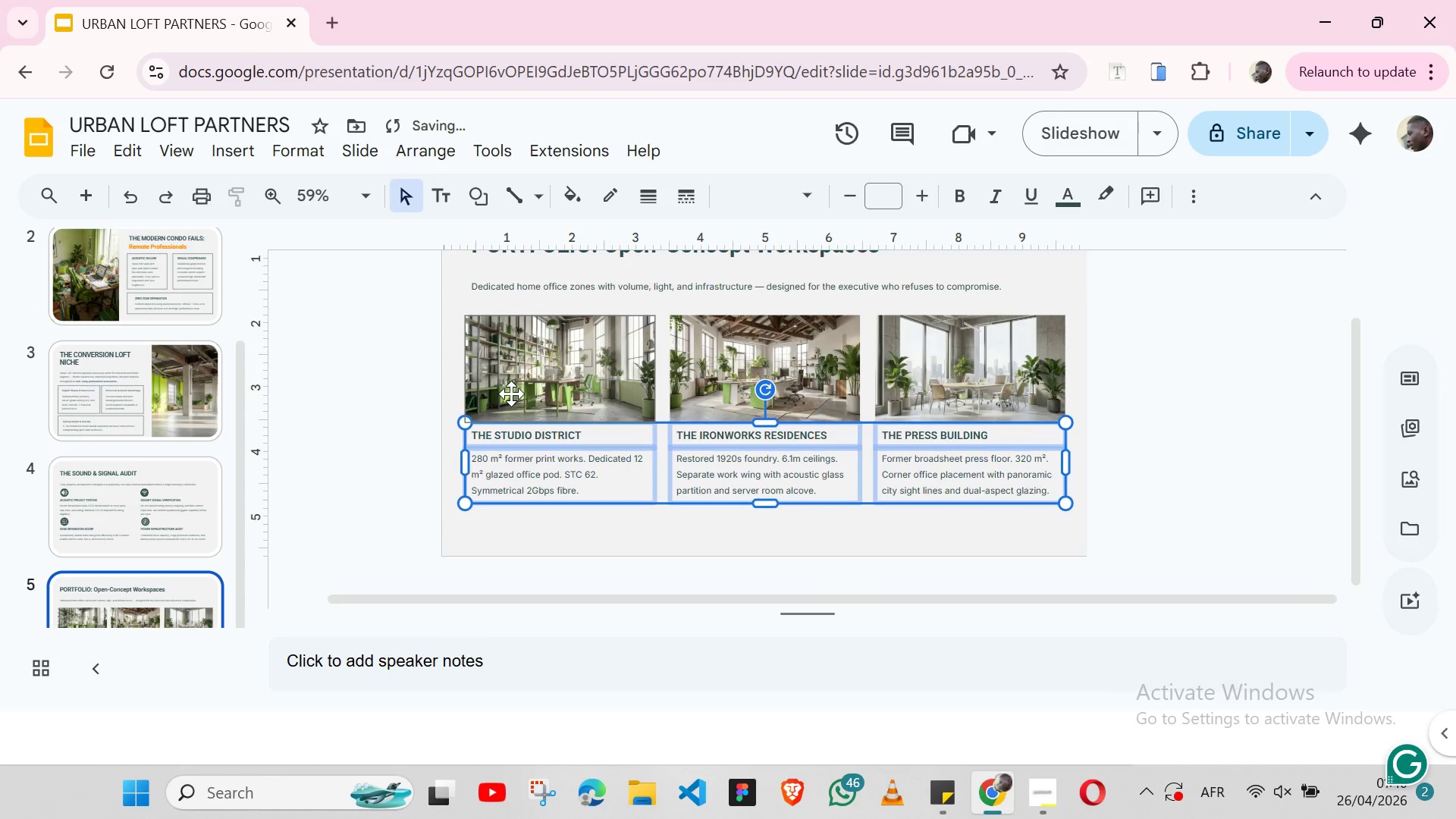 
key(ArrowUp)
 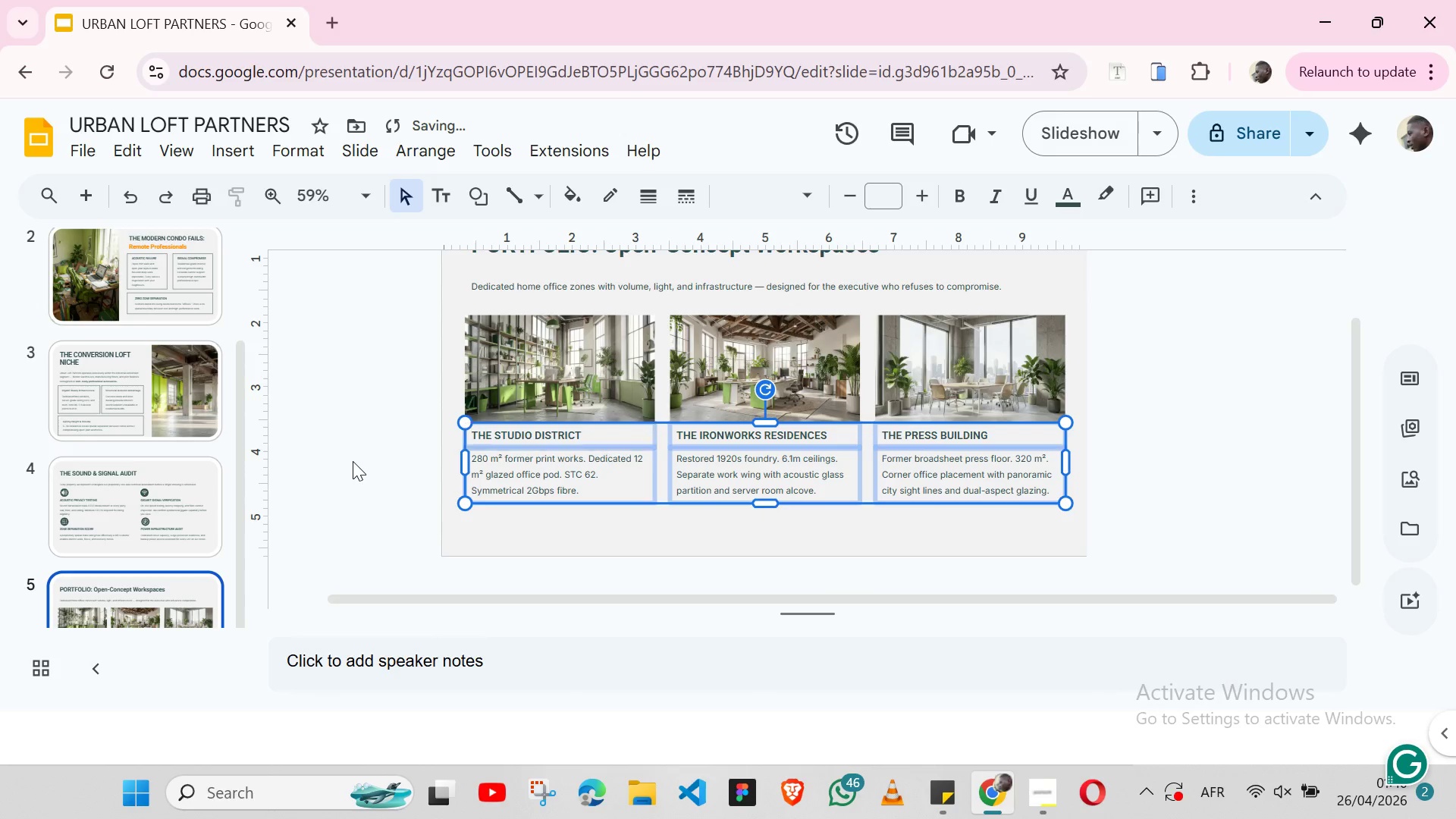 
left_click([353, 461])
 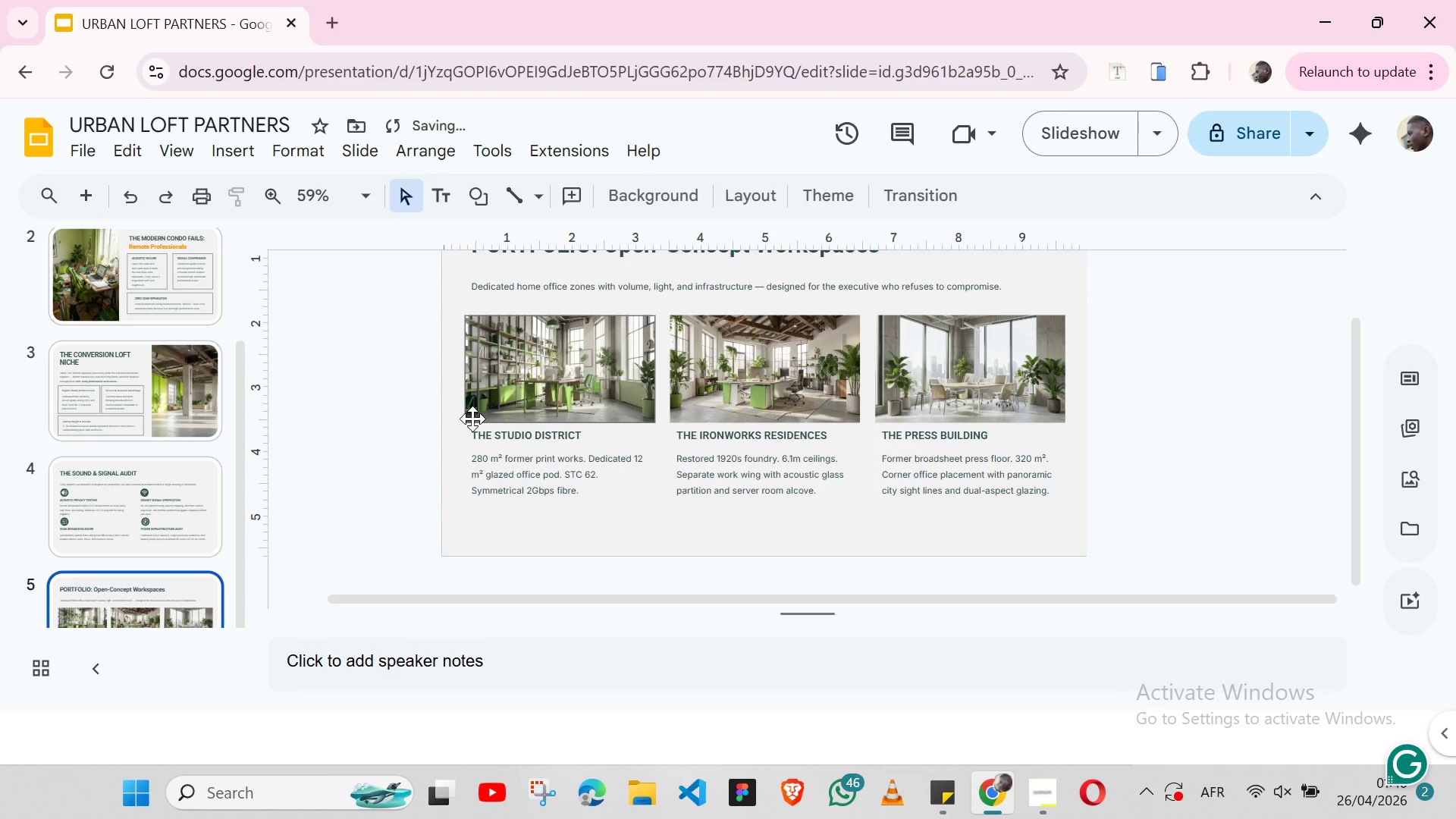 
wait(13.64)
 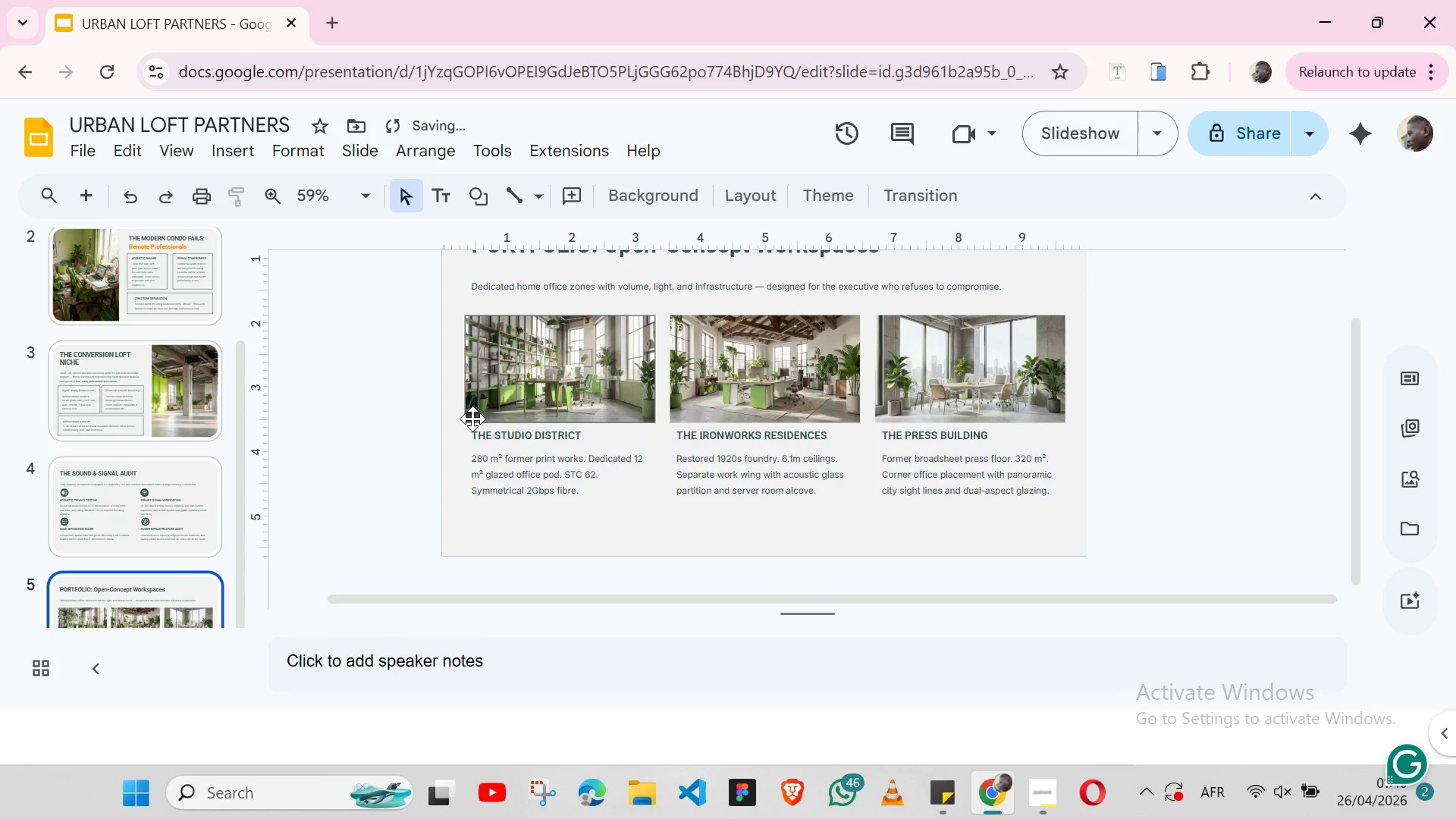 
left_click([105, 384])
 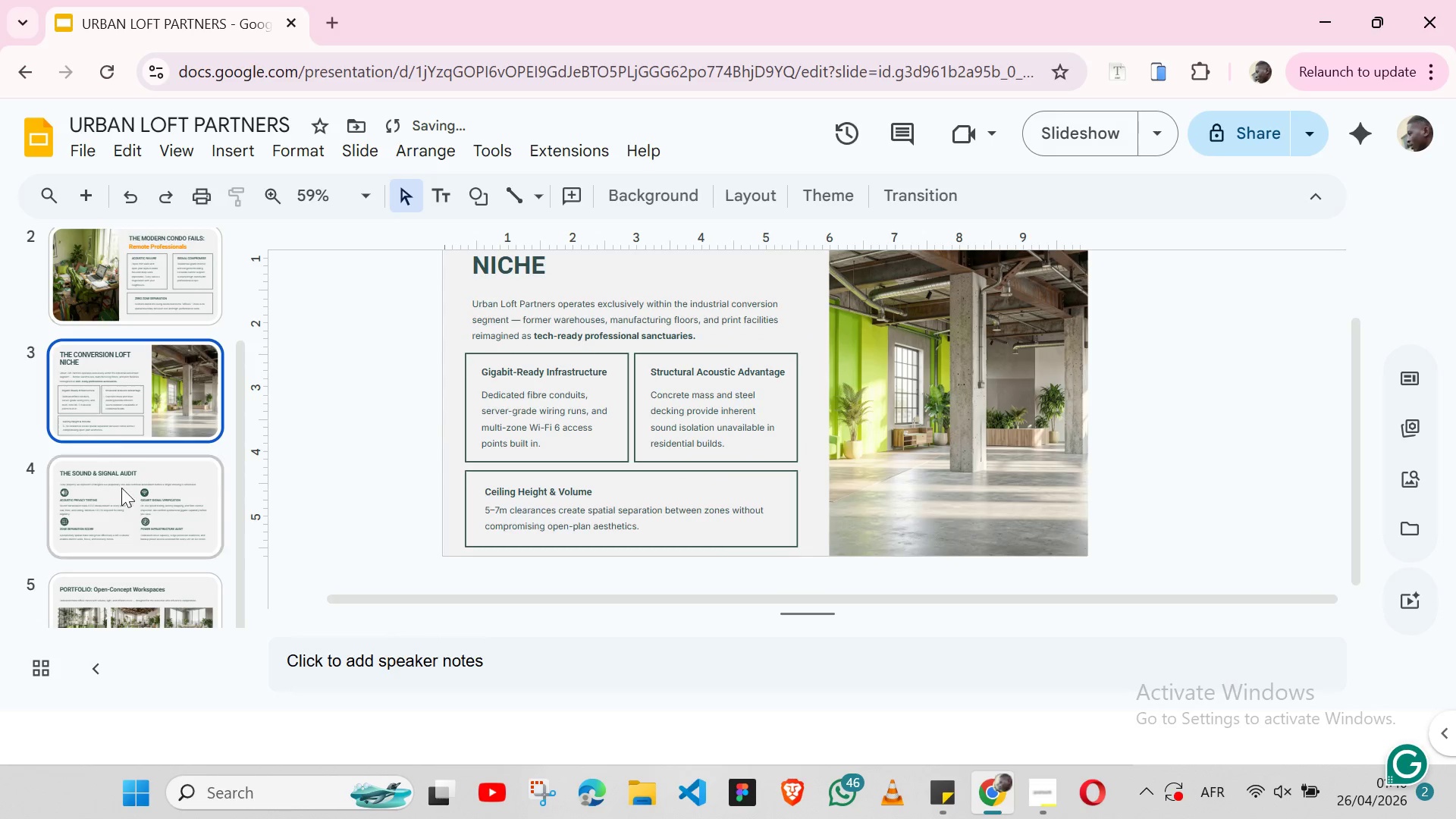 
left_click([133, 559])
 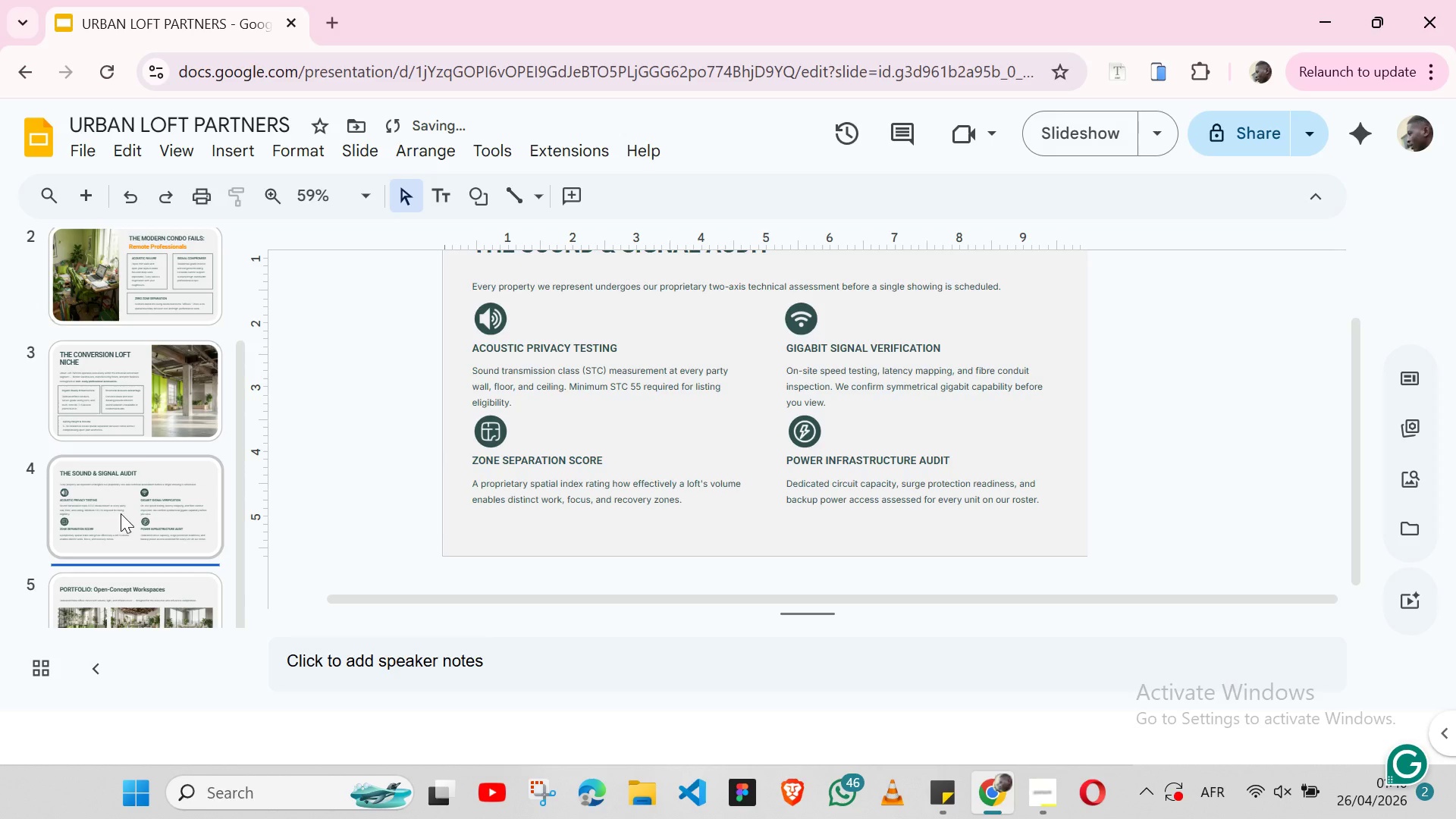 
left_click([128, 610])
 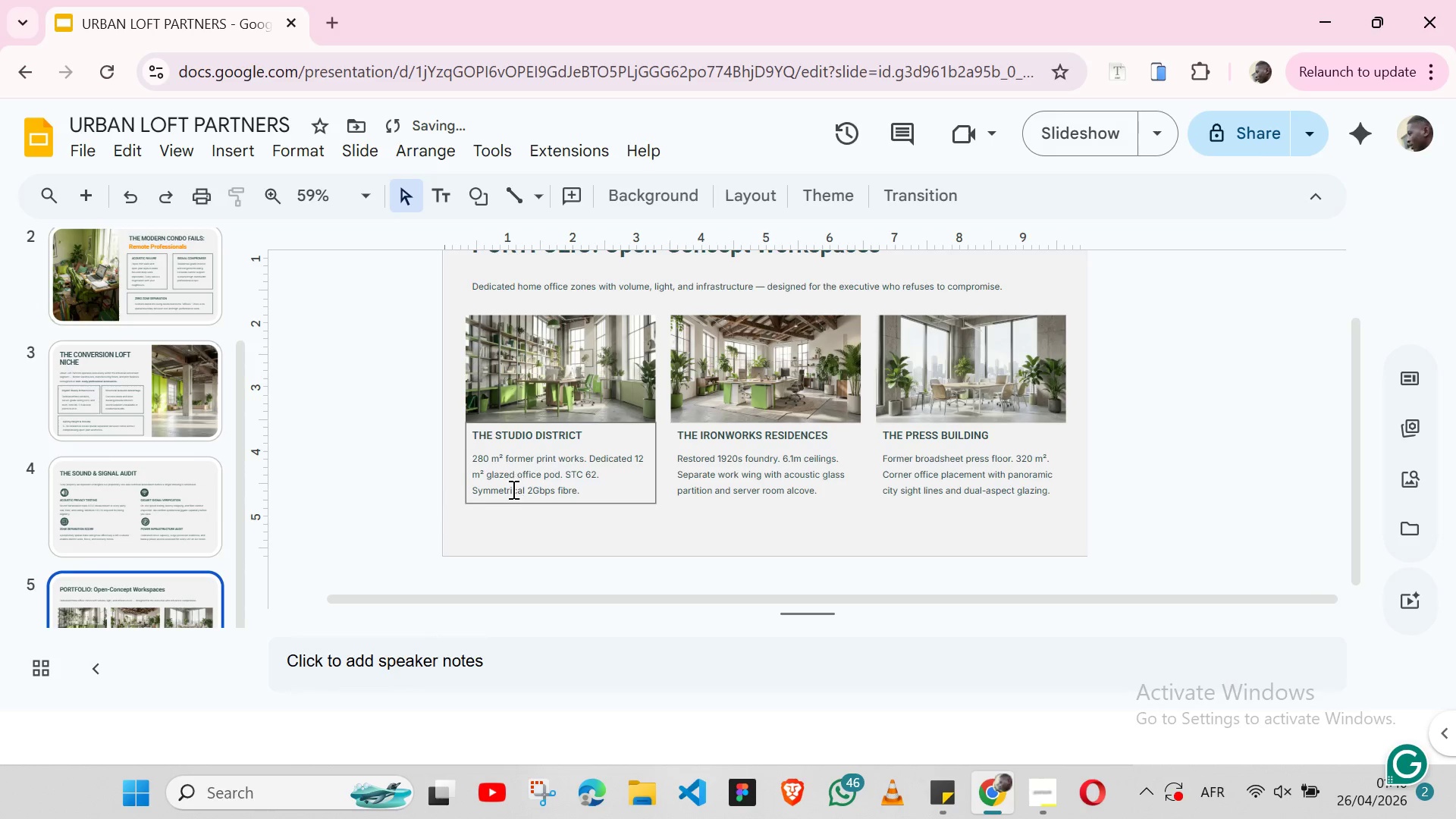 
left_click([494, 501])
 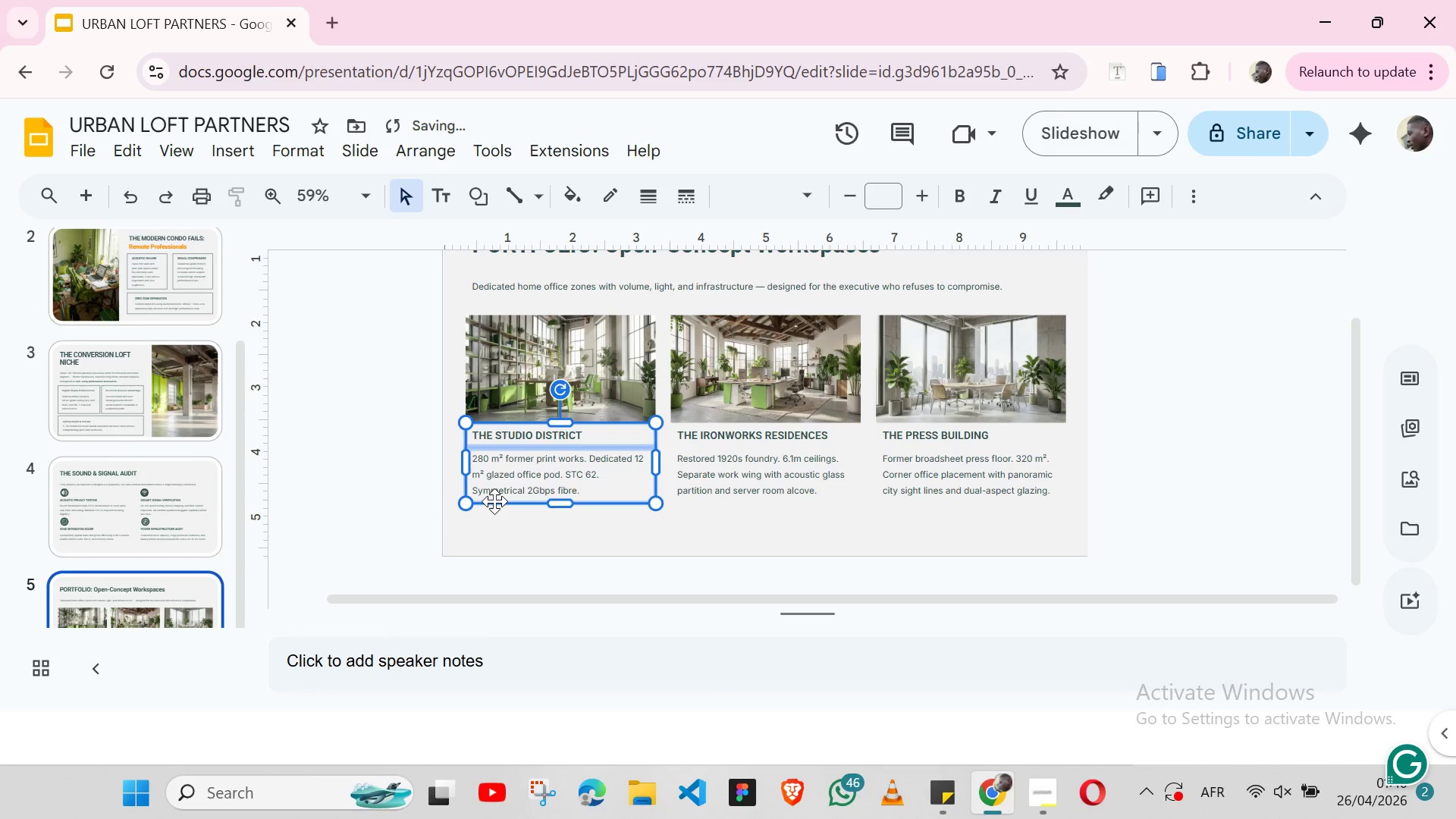 
hold_key(key=ShiftLeft, duration=1.05)
left_click([507, 365])
 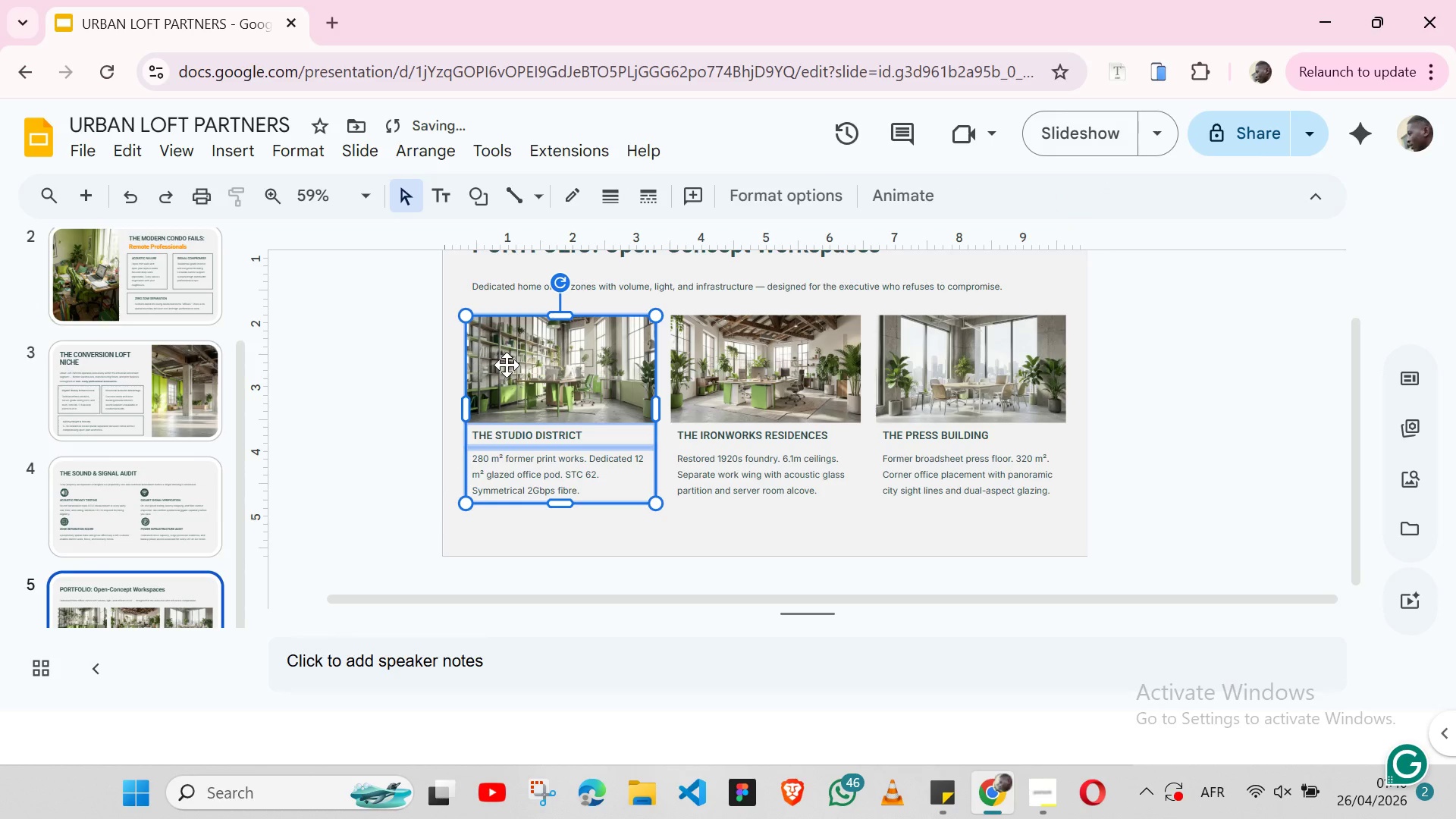 
hold_key(key=ShiftLeft, duration=4.78)
left_click([432, 147])
 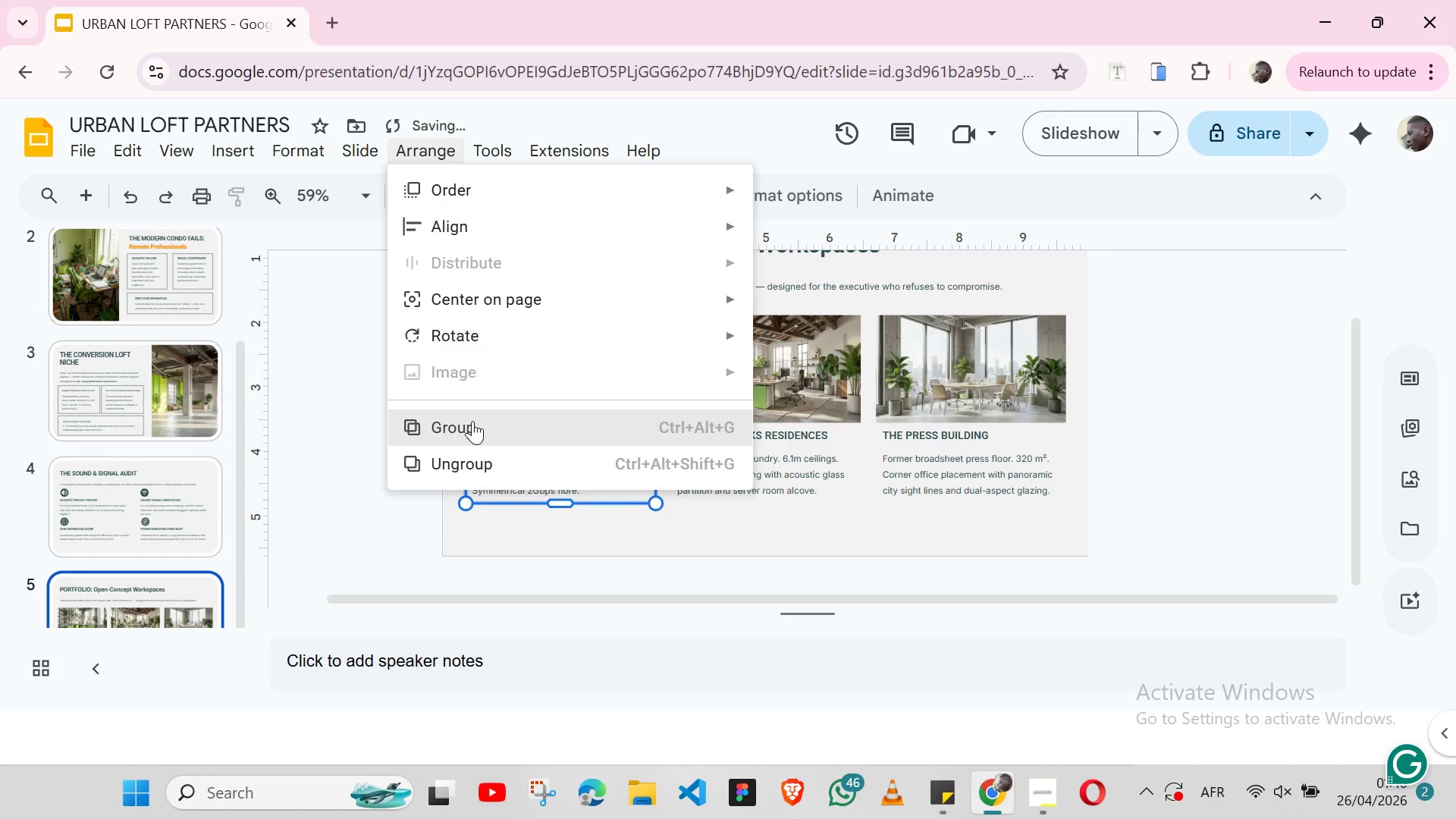 
left_click([472, 421])
 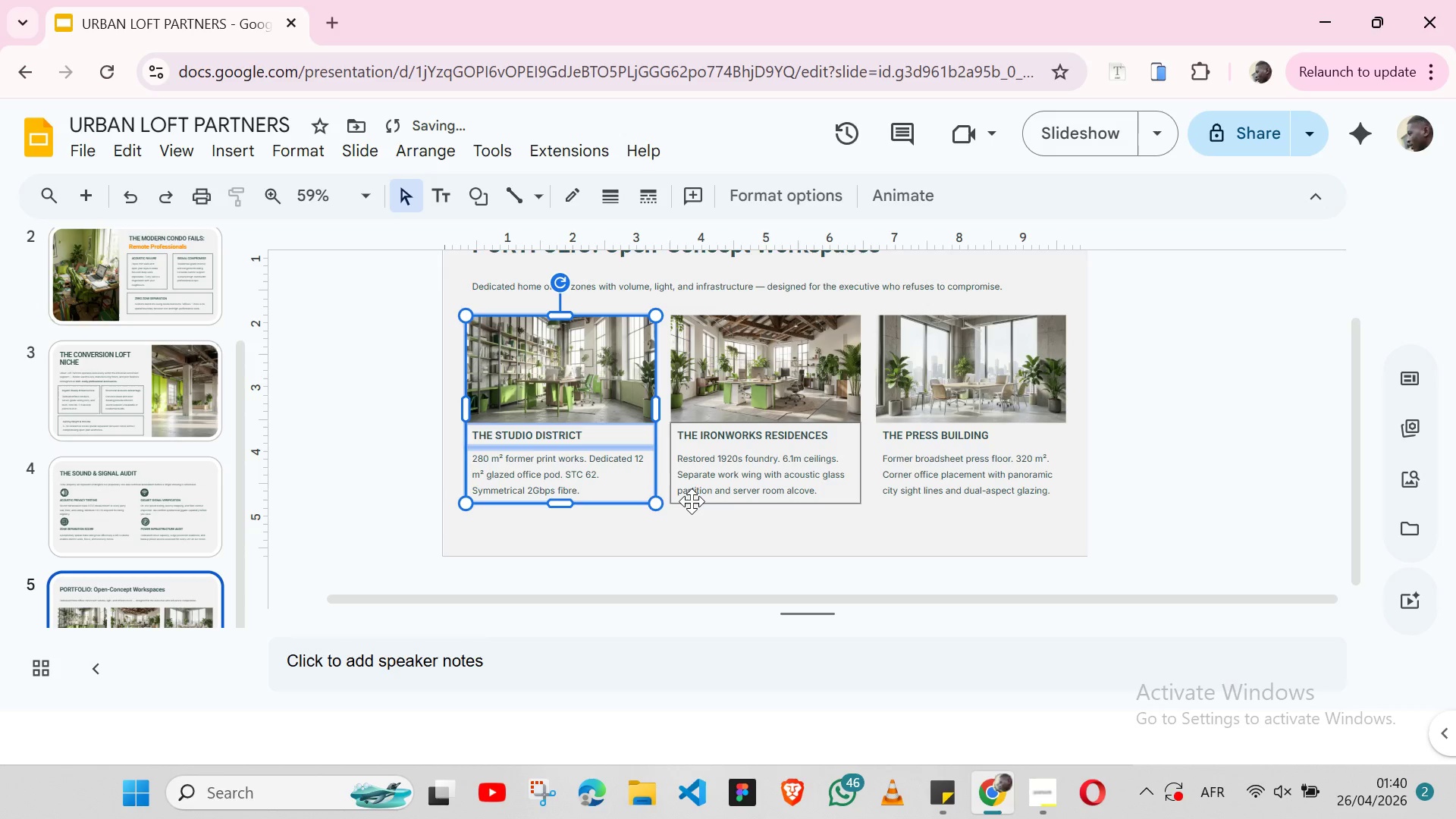 
left_click([693, 501])
 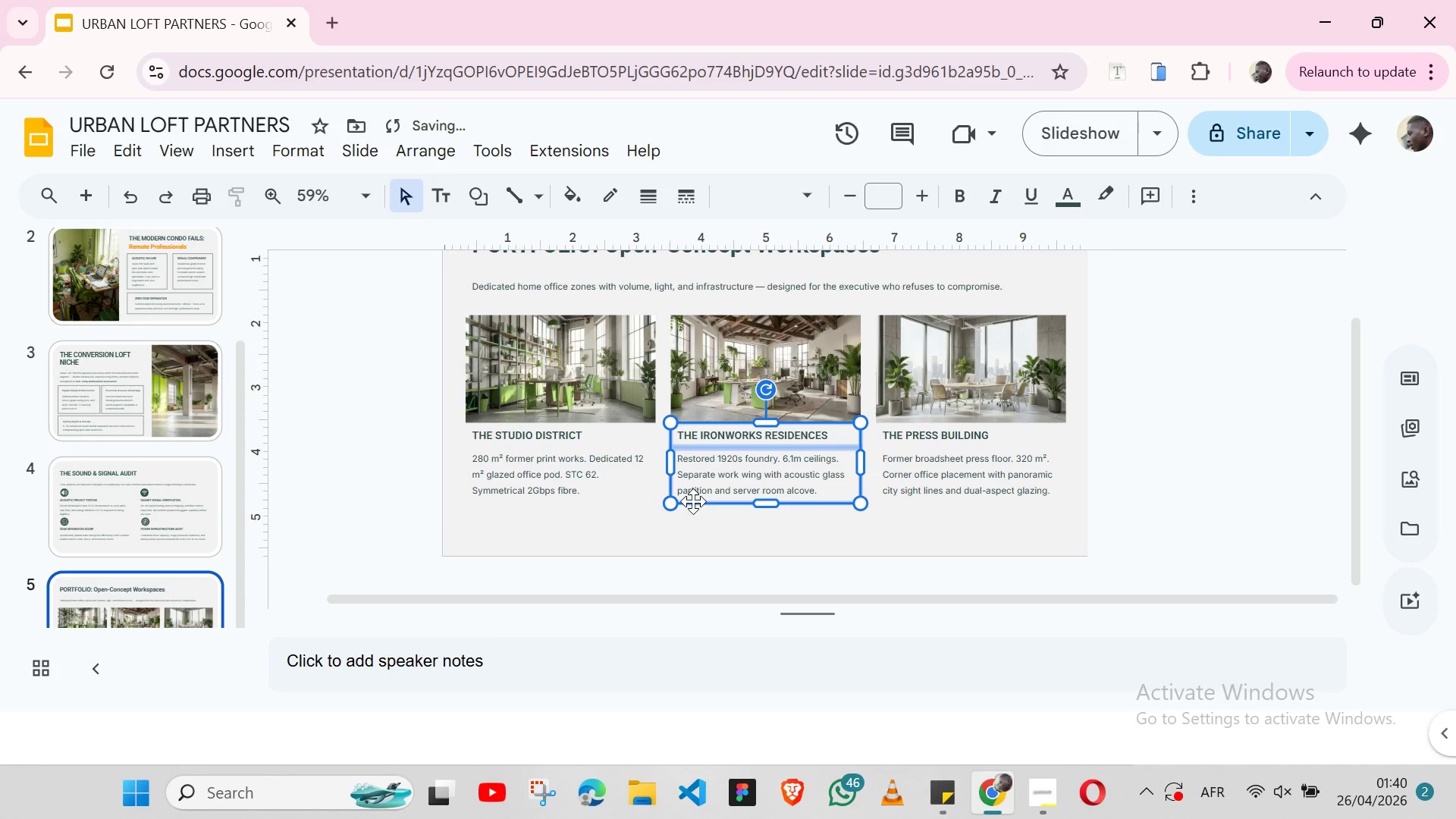 
hold_key(key=ShiftLeft, duration=1.16)
left_click([708, 353])
 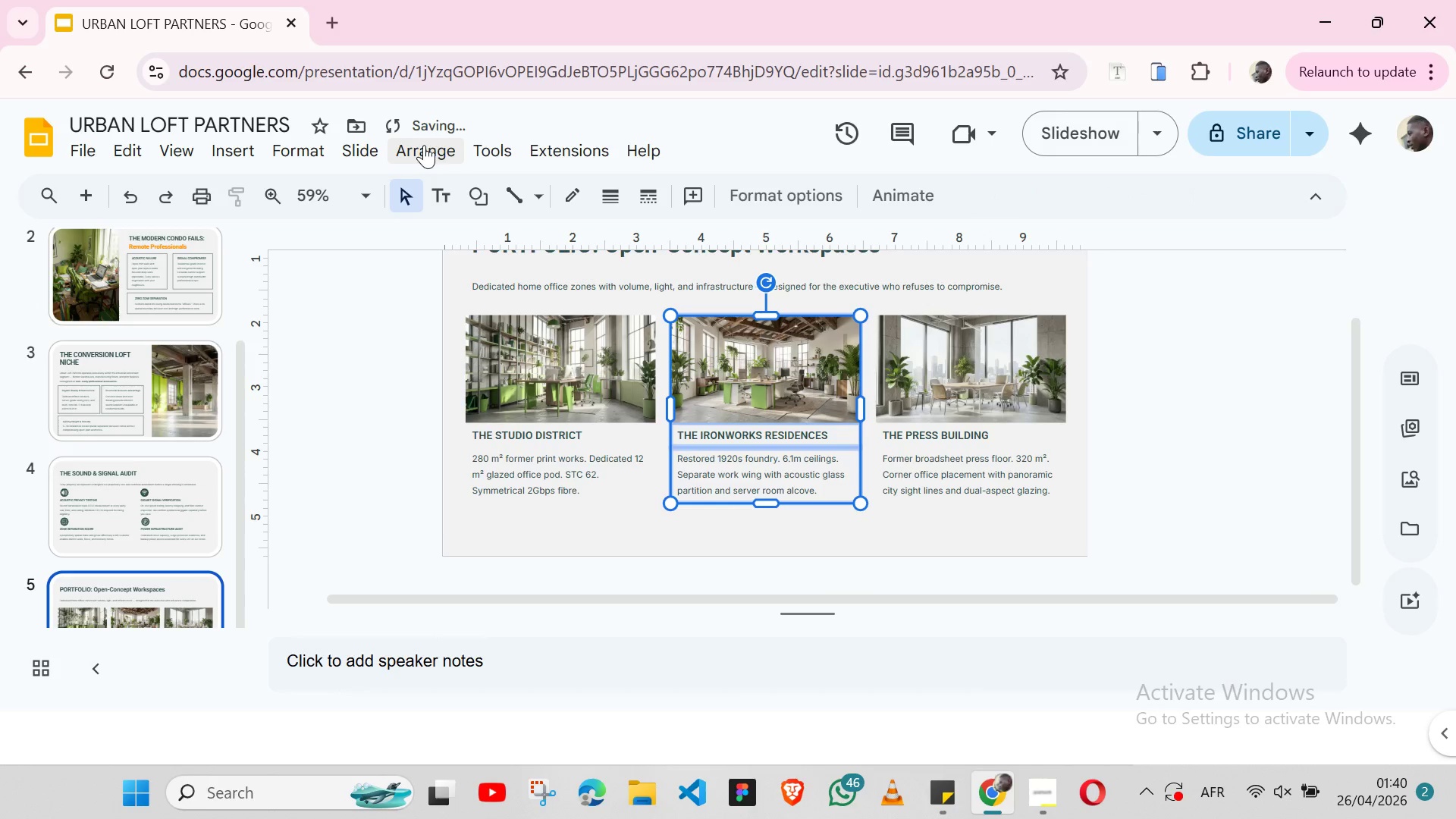 
left_click([424, 145])
 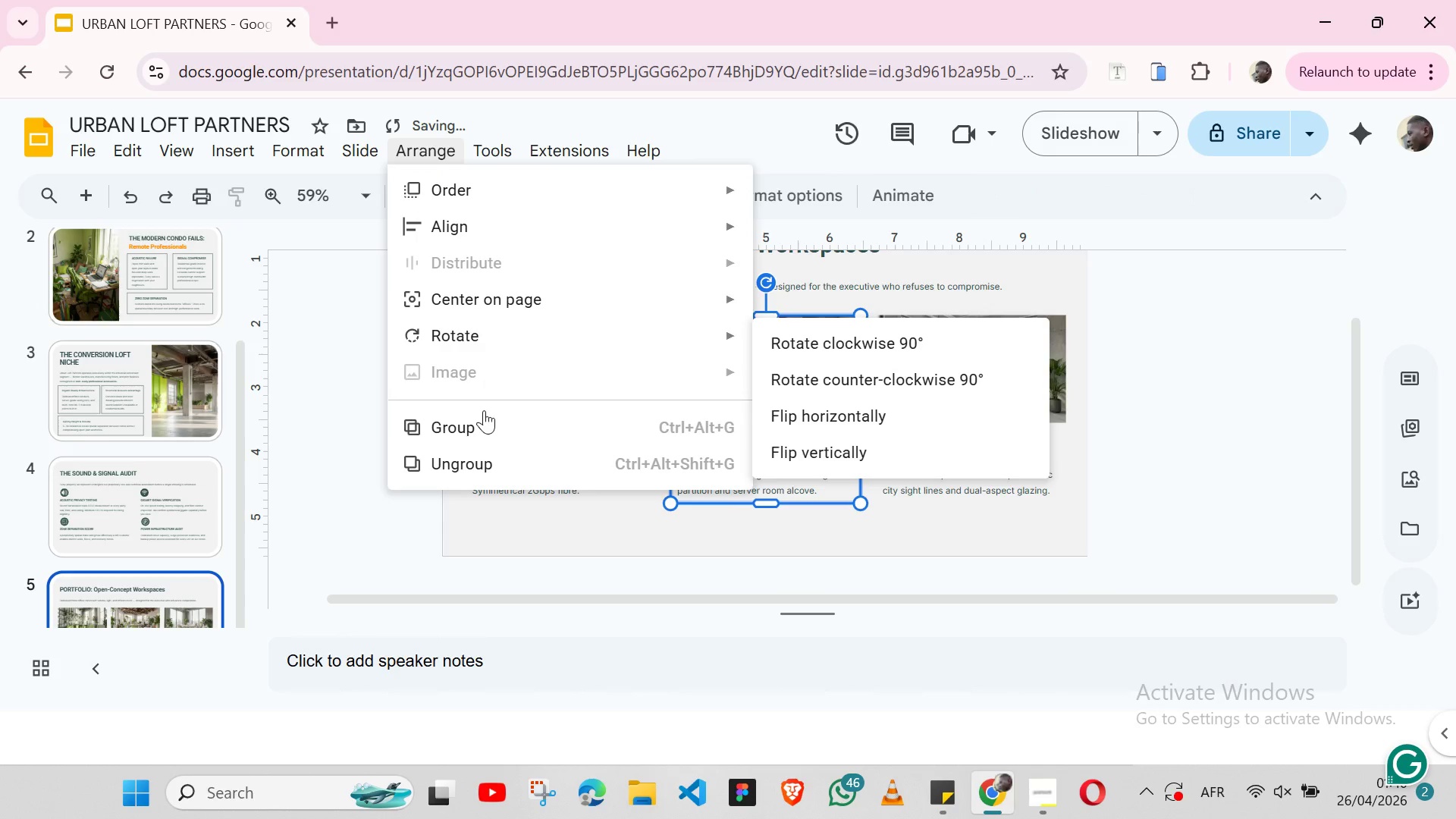 
left_click([485, 420])
 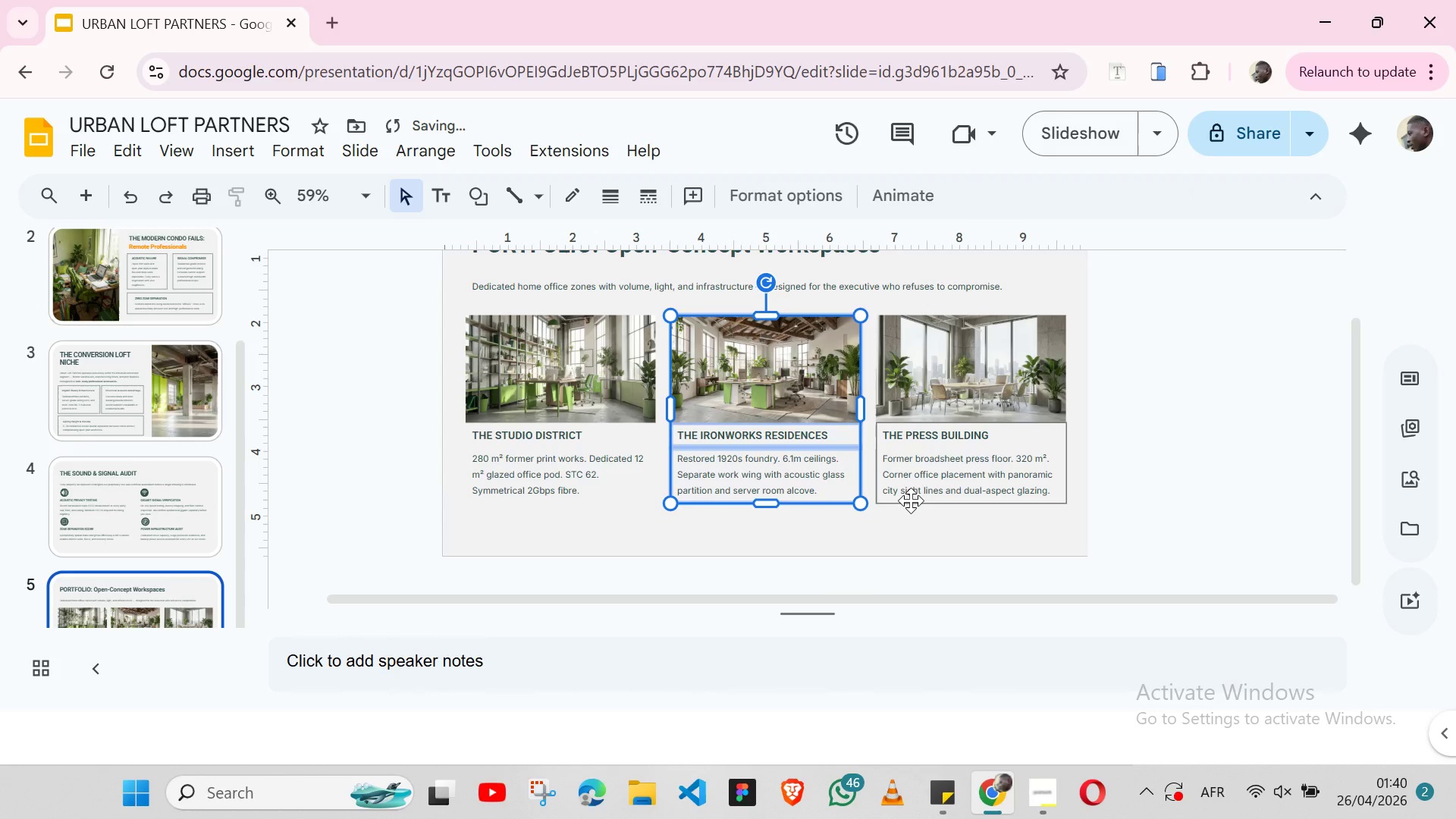 
left_click([911, 500])
 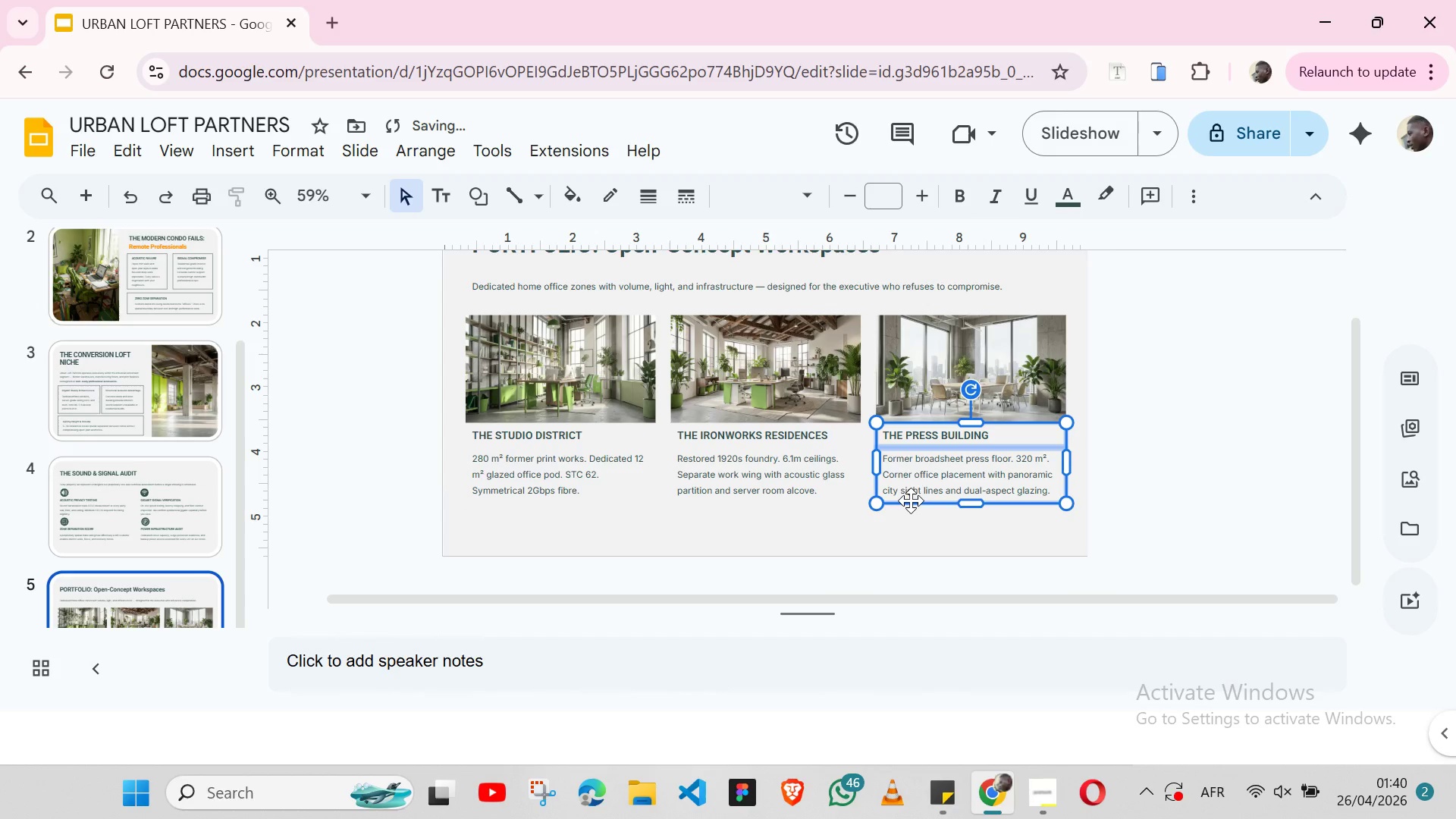 
hold_key(key=ShiftLeft, duration=1.05)
left_click([925, 344])
 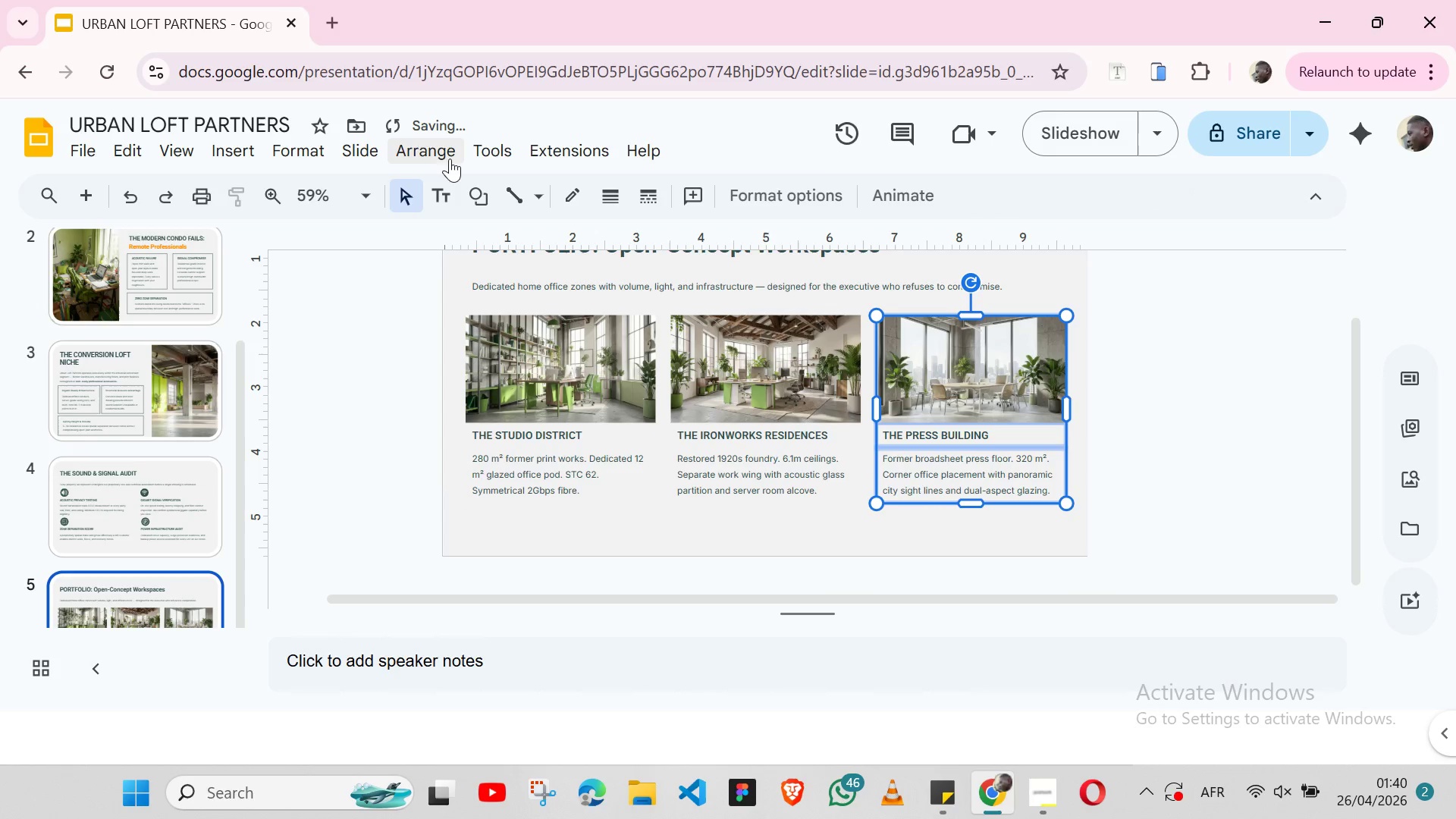 
left_click([447, 158])
 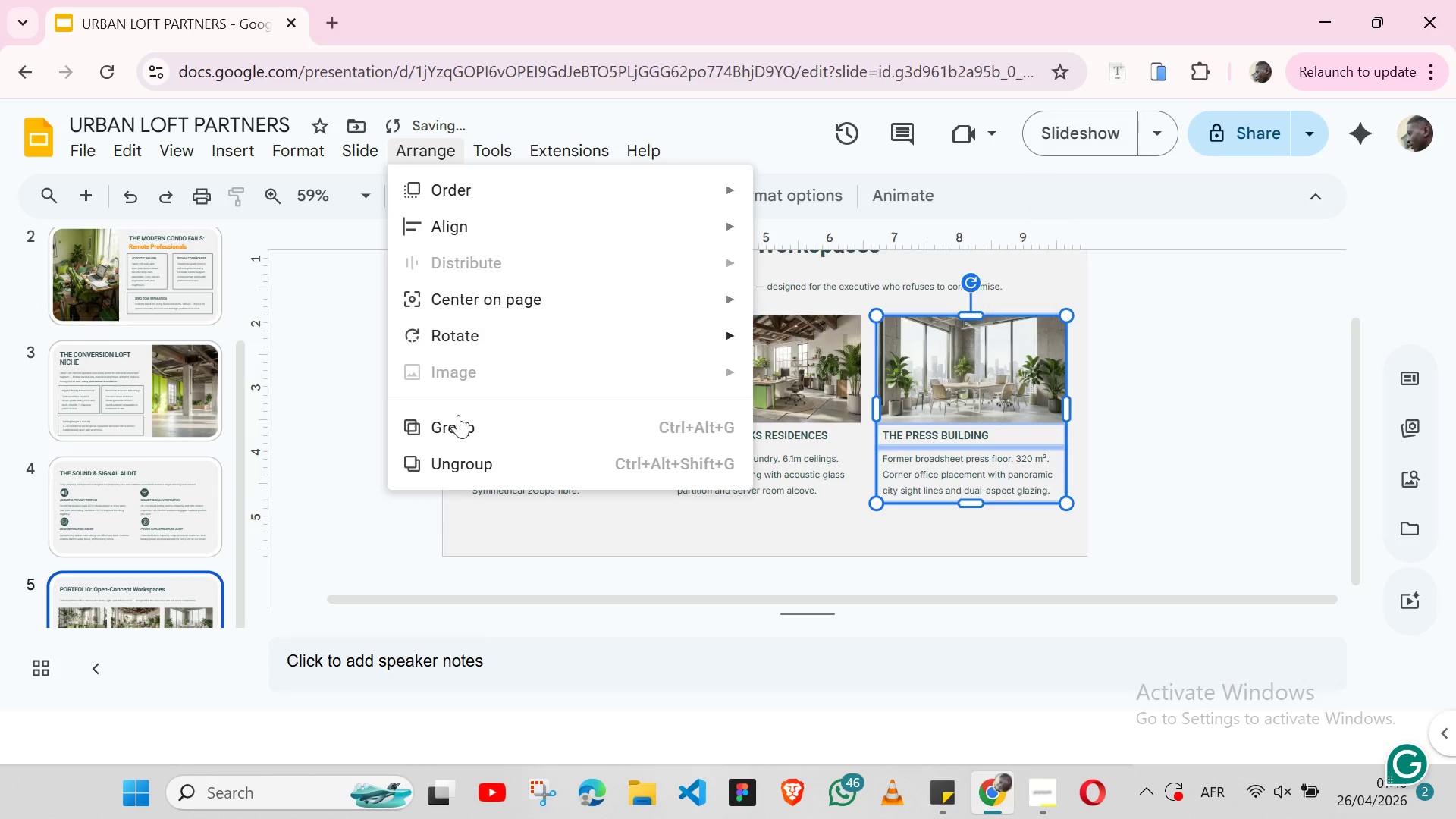 
left_click([457, 419])
 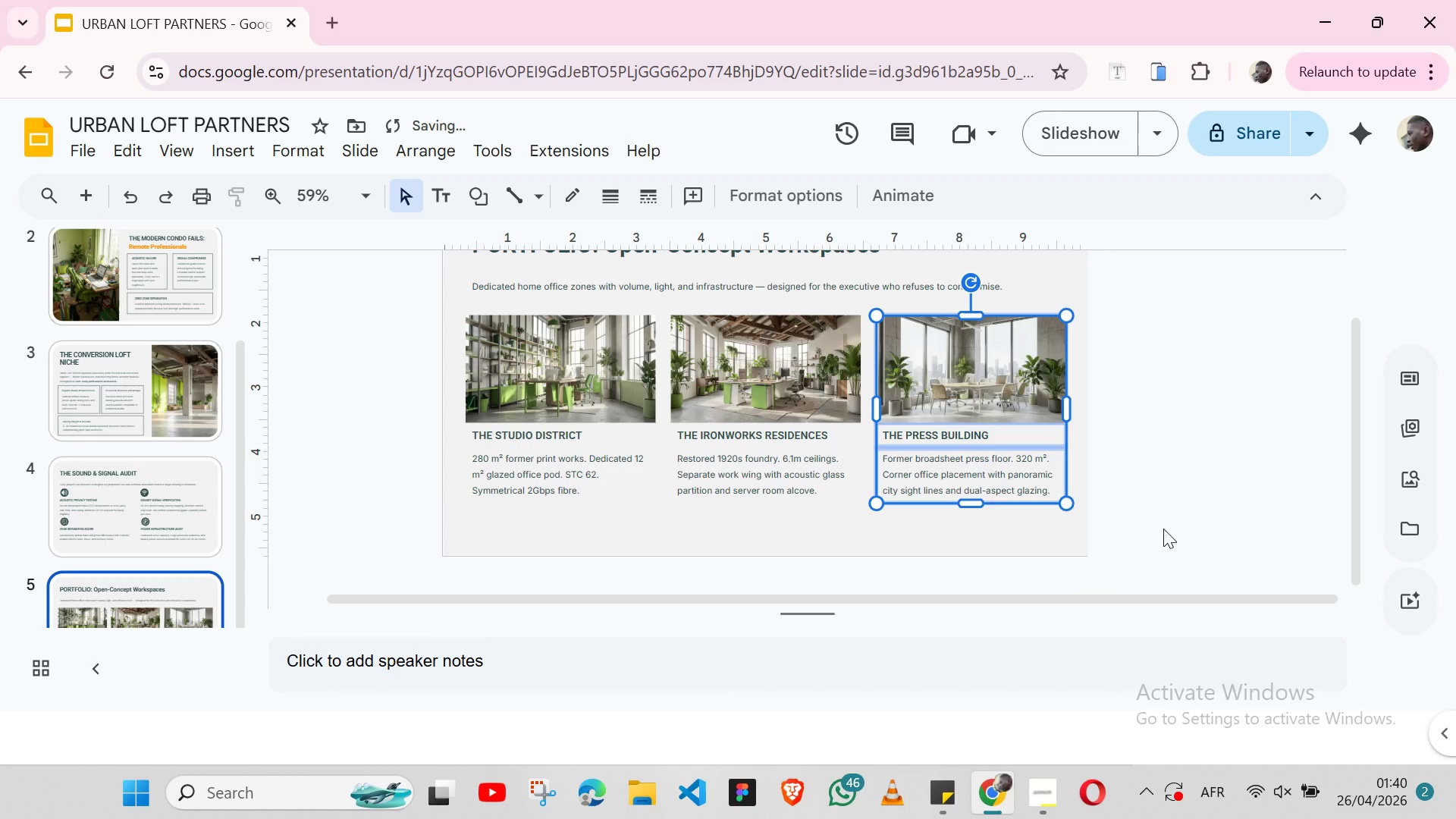 
left_click([1155, 477])
 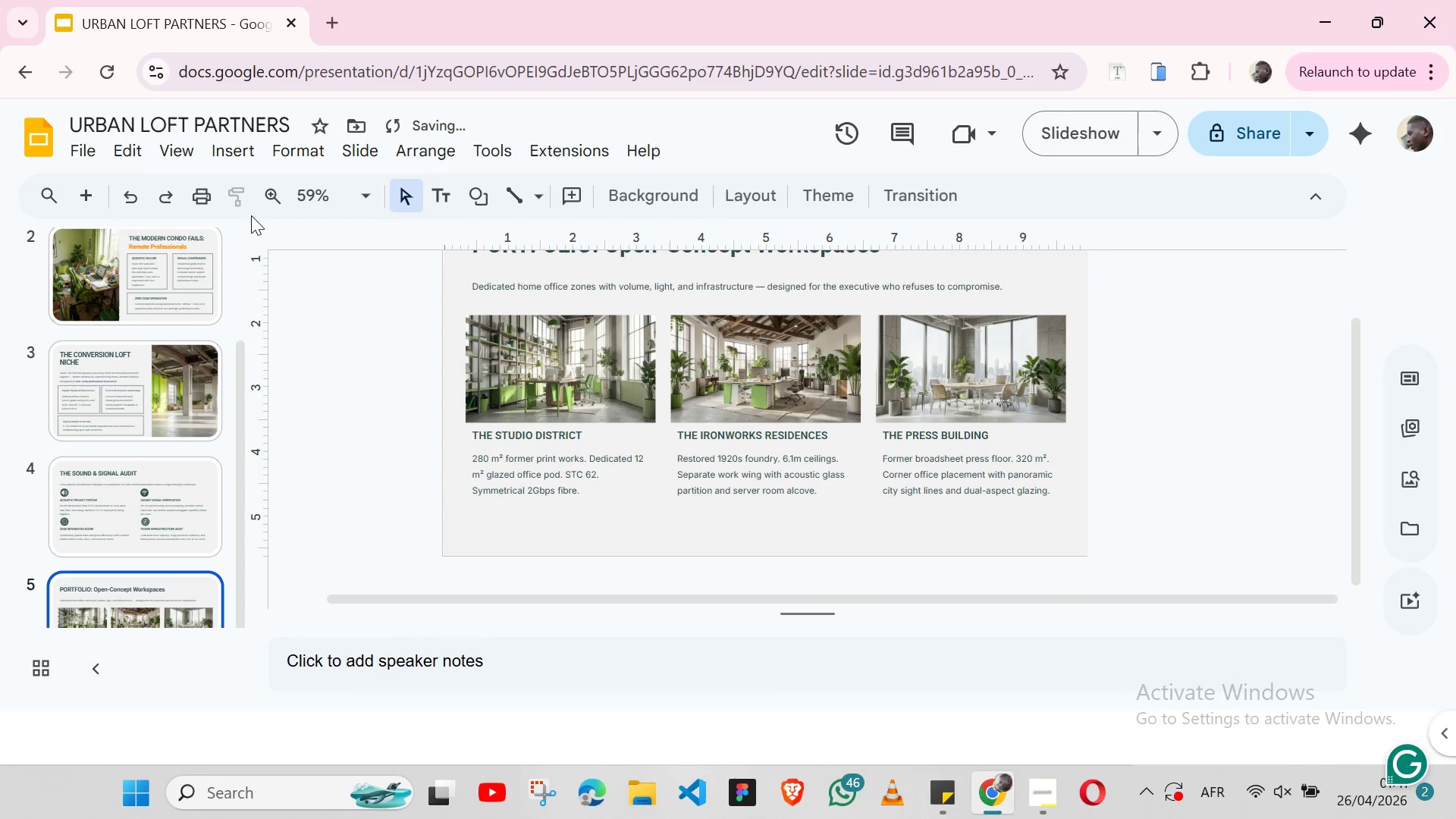 
left_click([88, 199])
 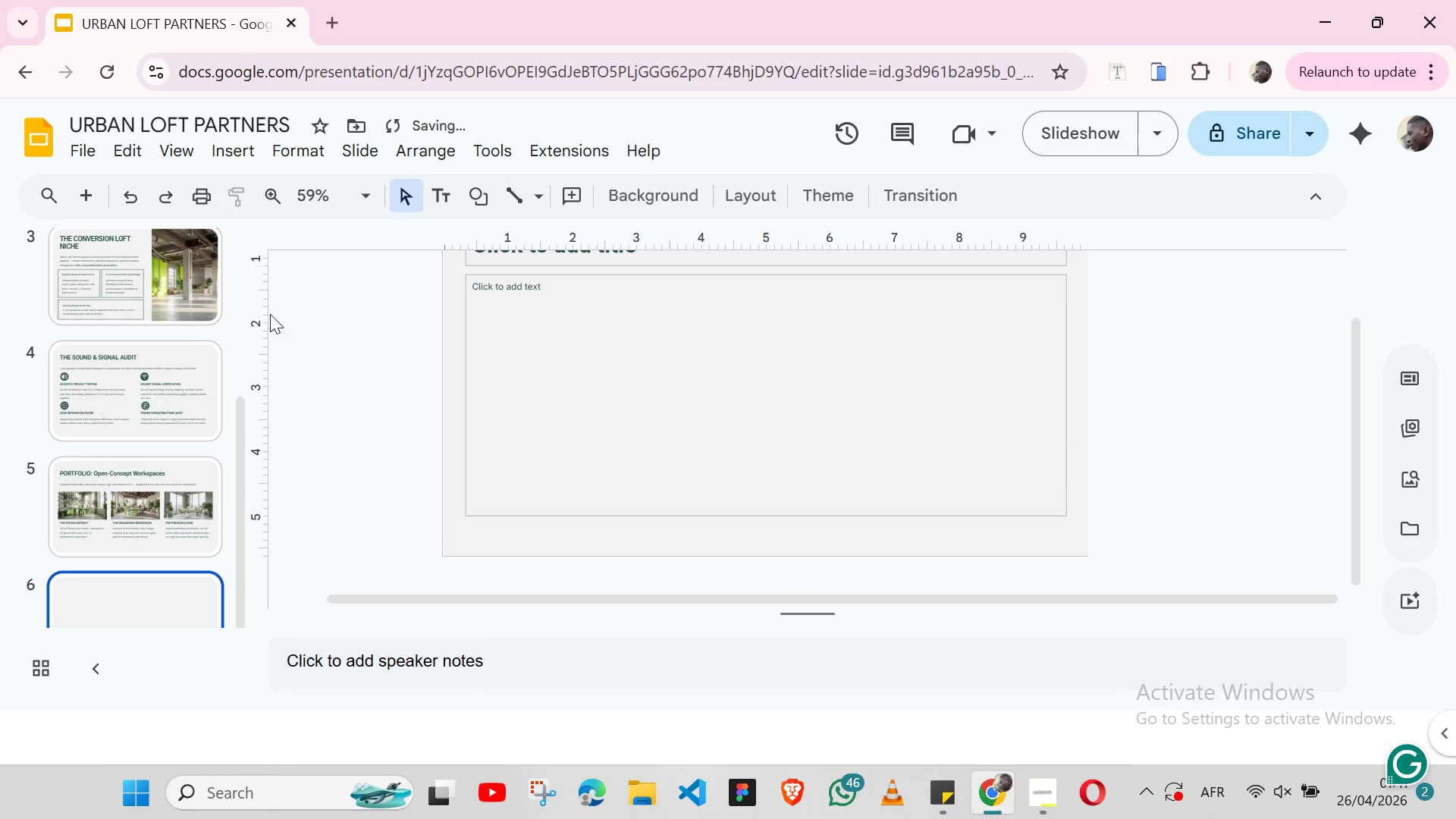 
wait(15.86)
 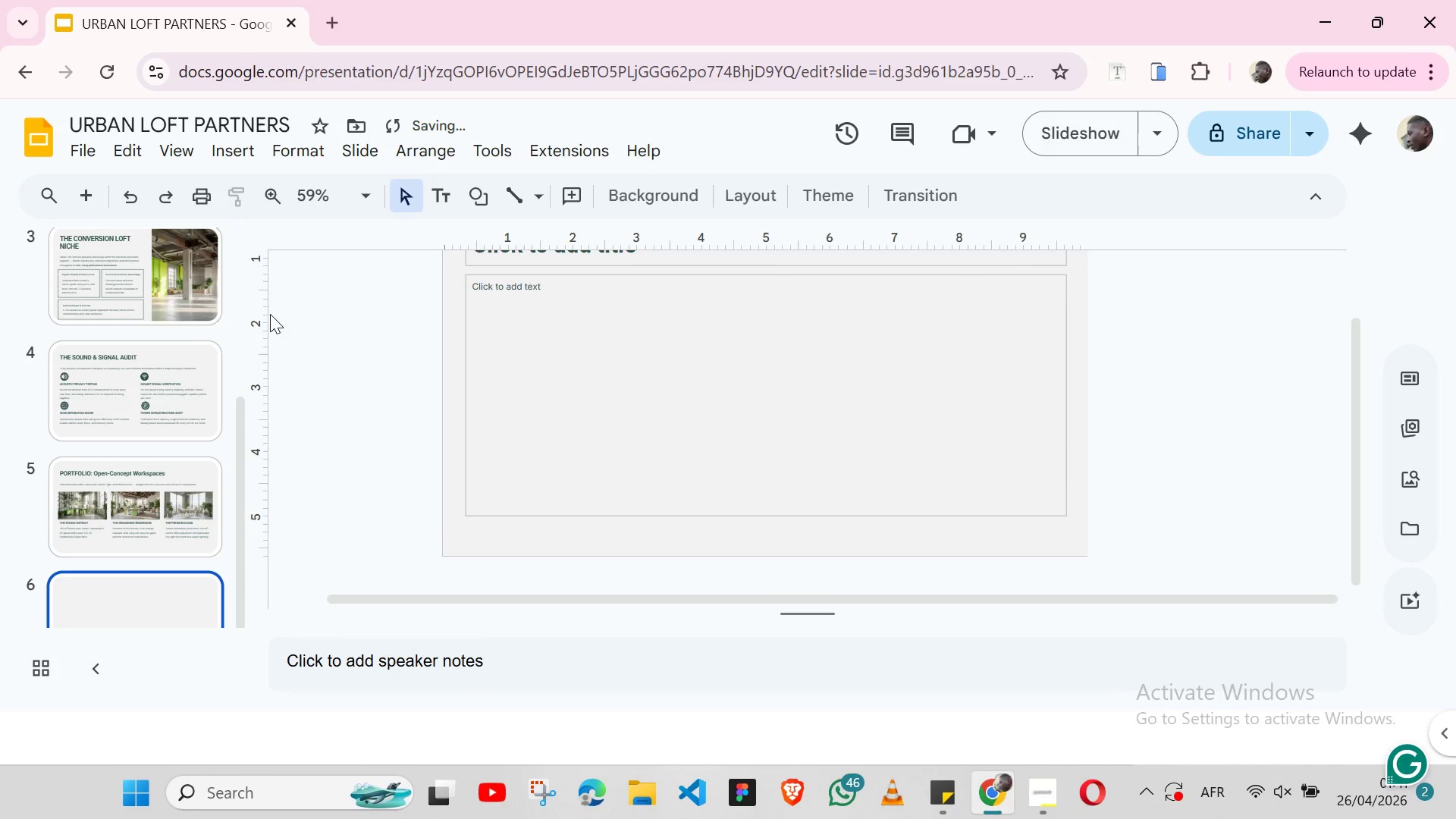 
left_click([158, 262])
 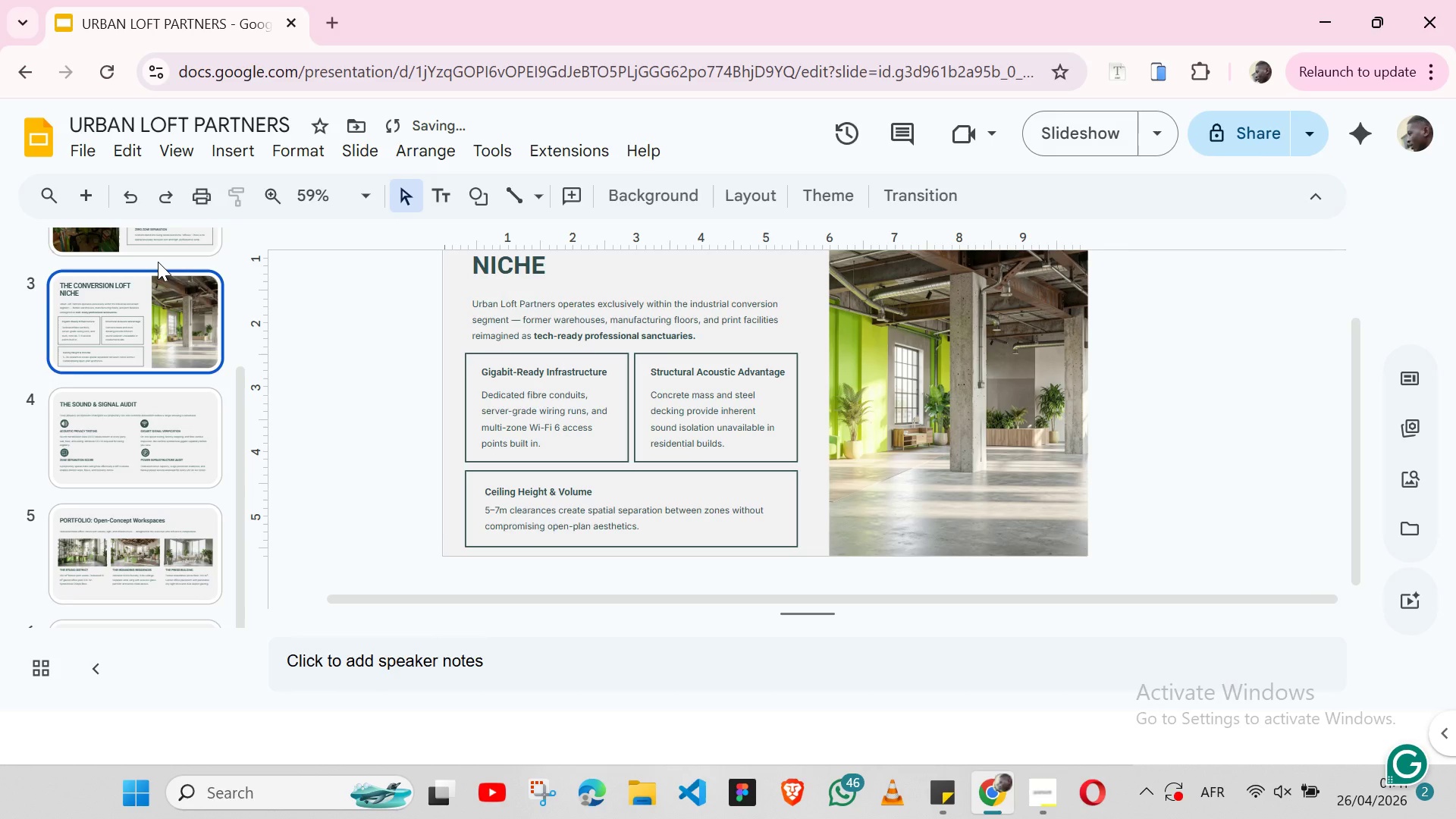 
wait(5.66)
 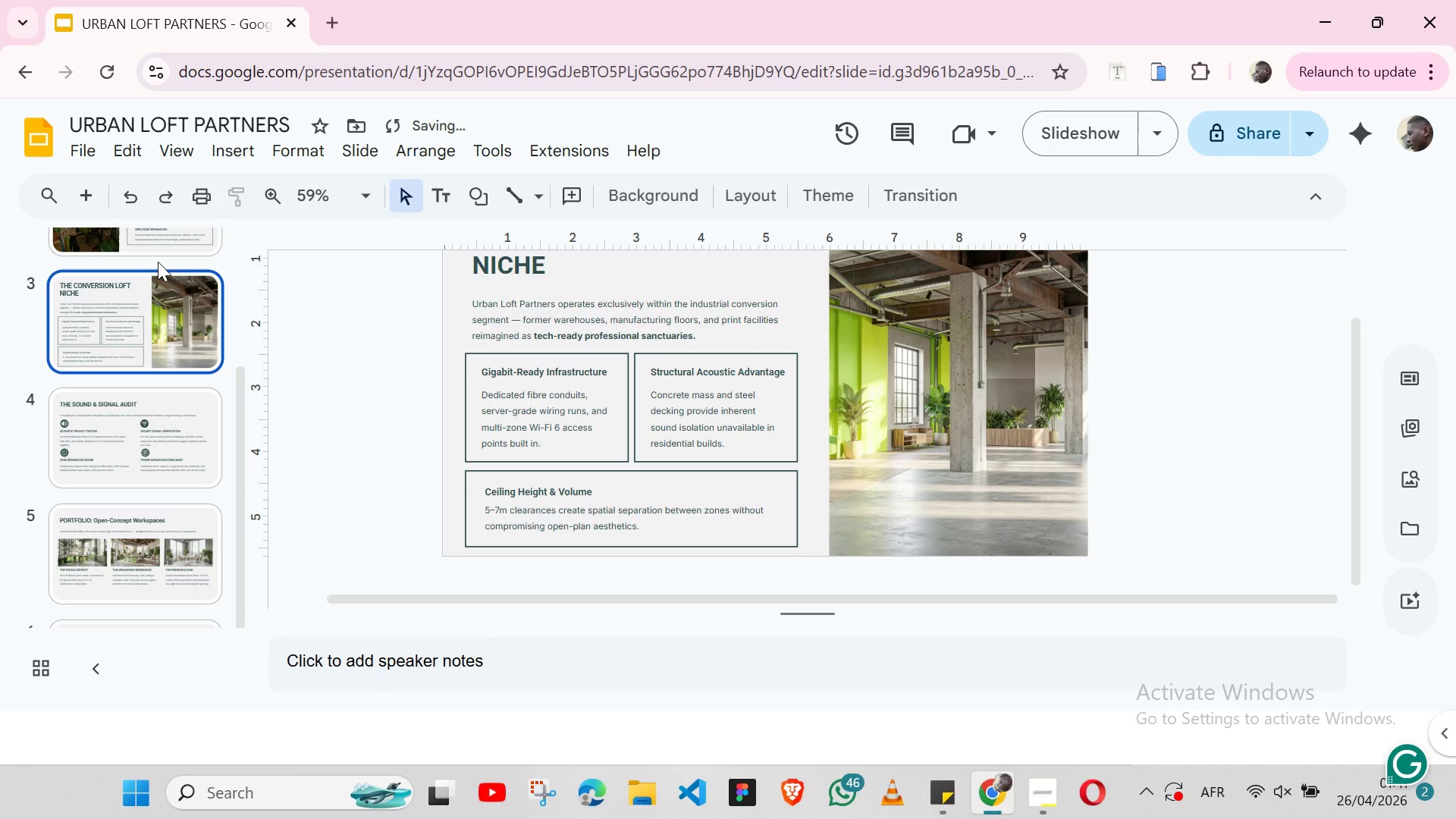 
key(Control+C)
 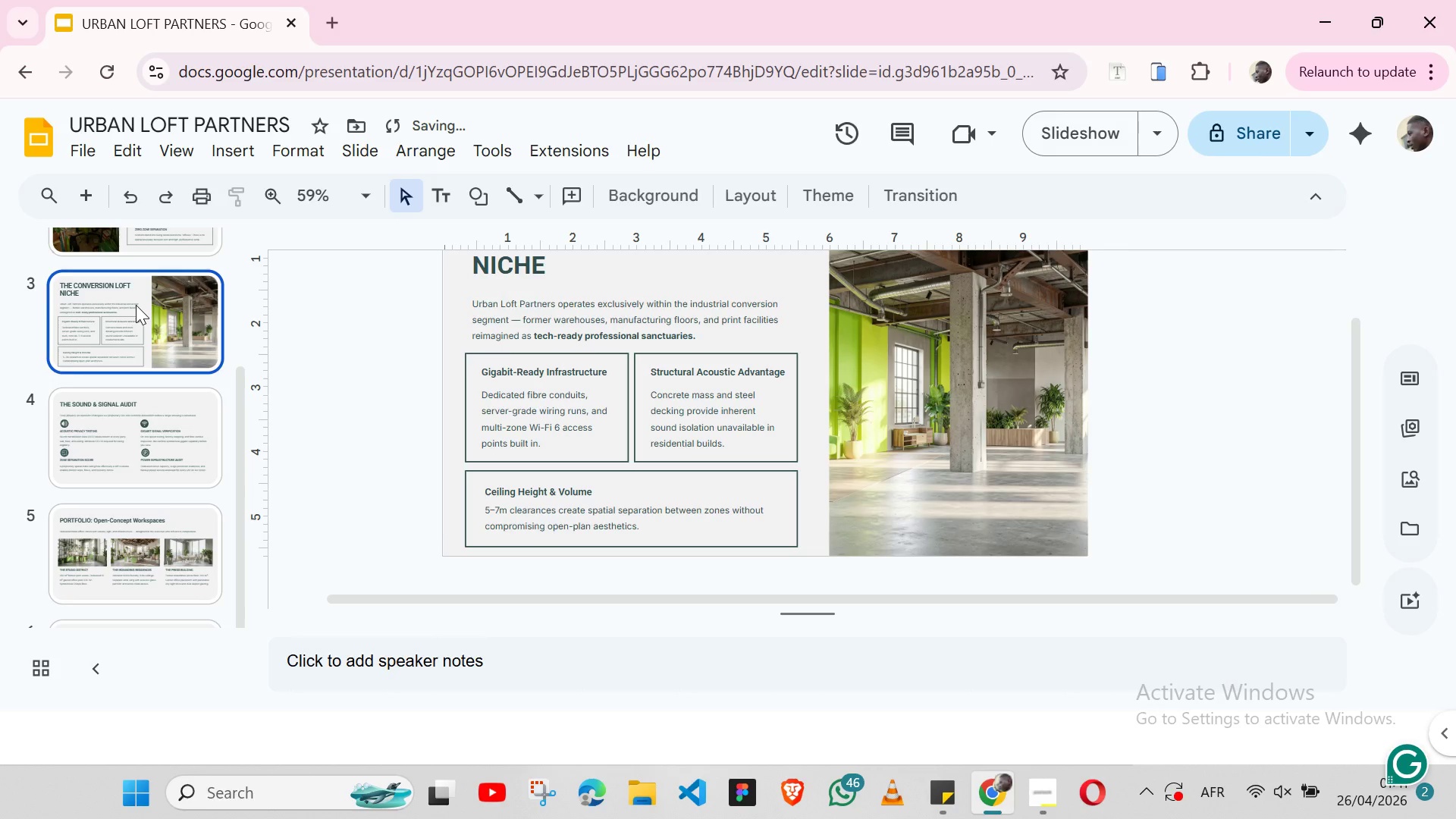 
key(Control+C)
 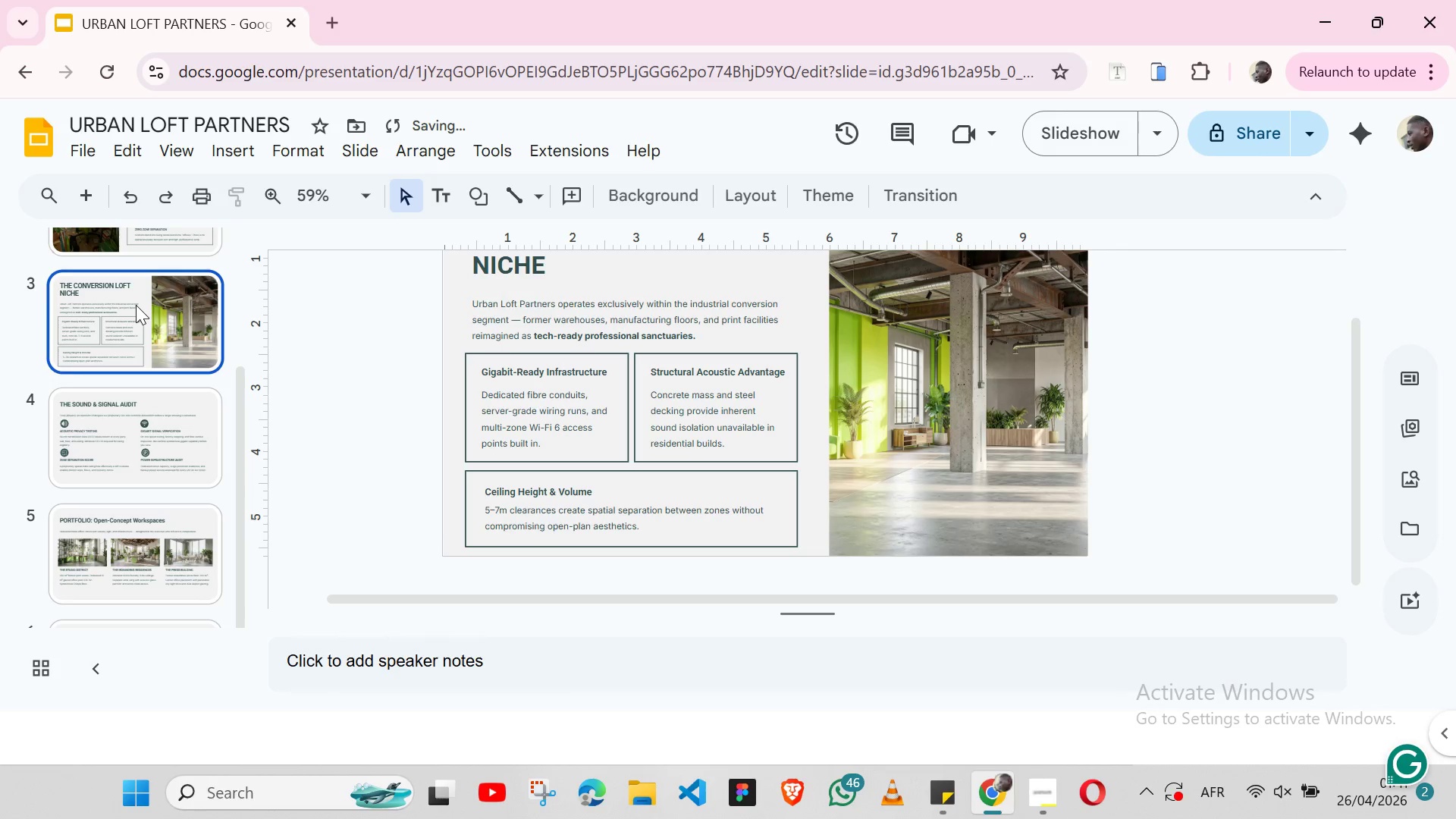 
key(Control+V)
 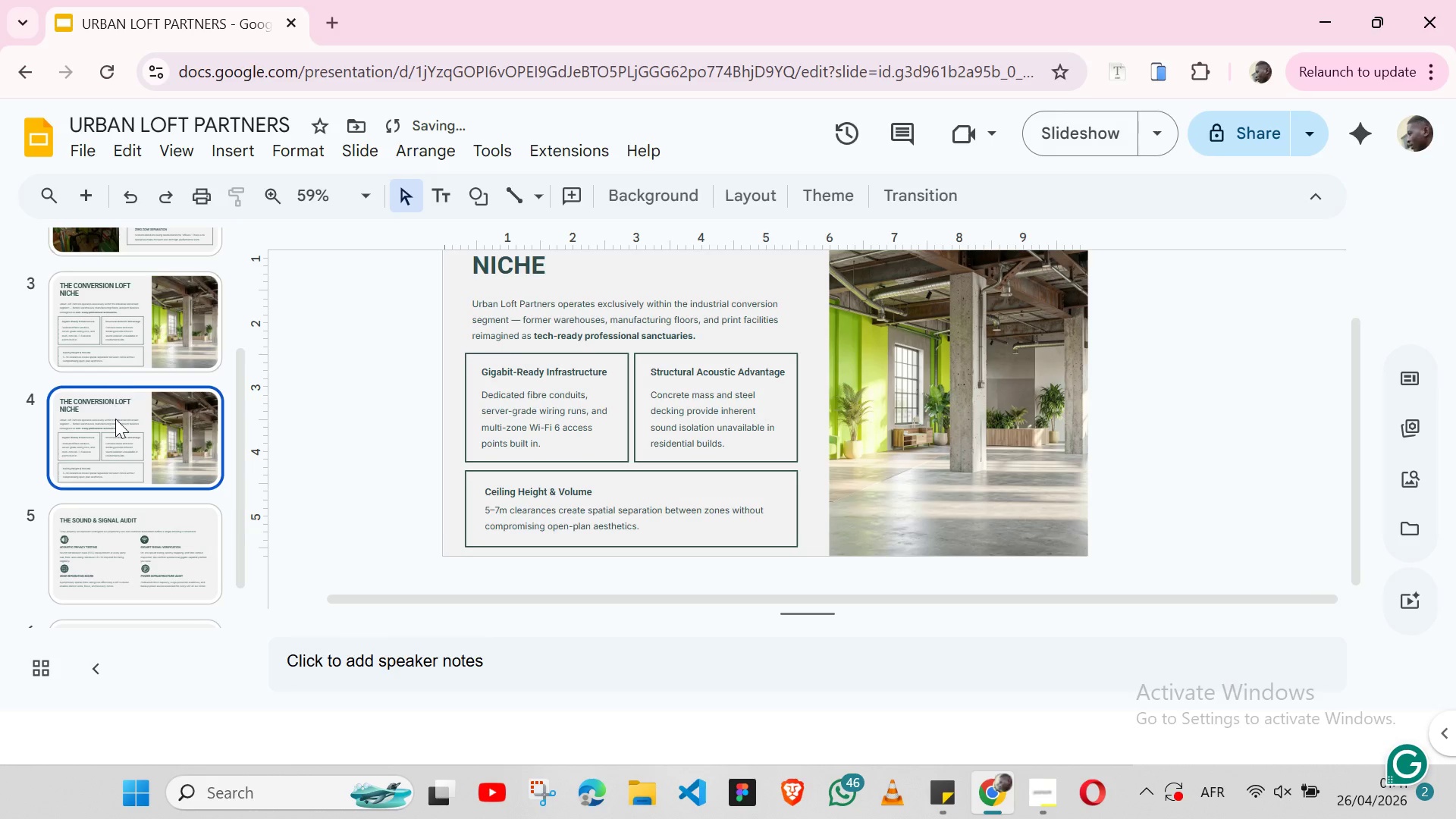 
left_click_drag(start_coordinate=[115, 419], to_coordinate=[99, 695])
 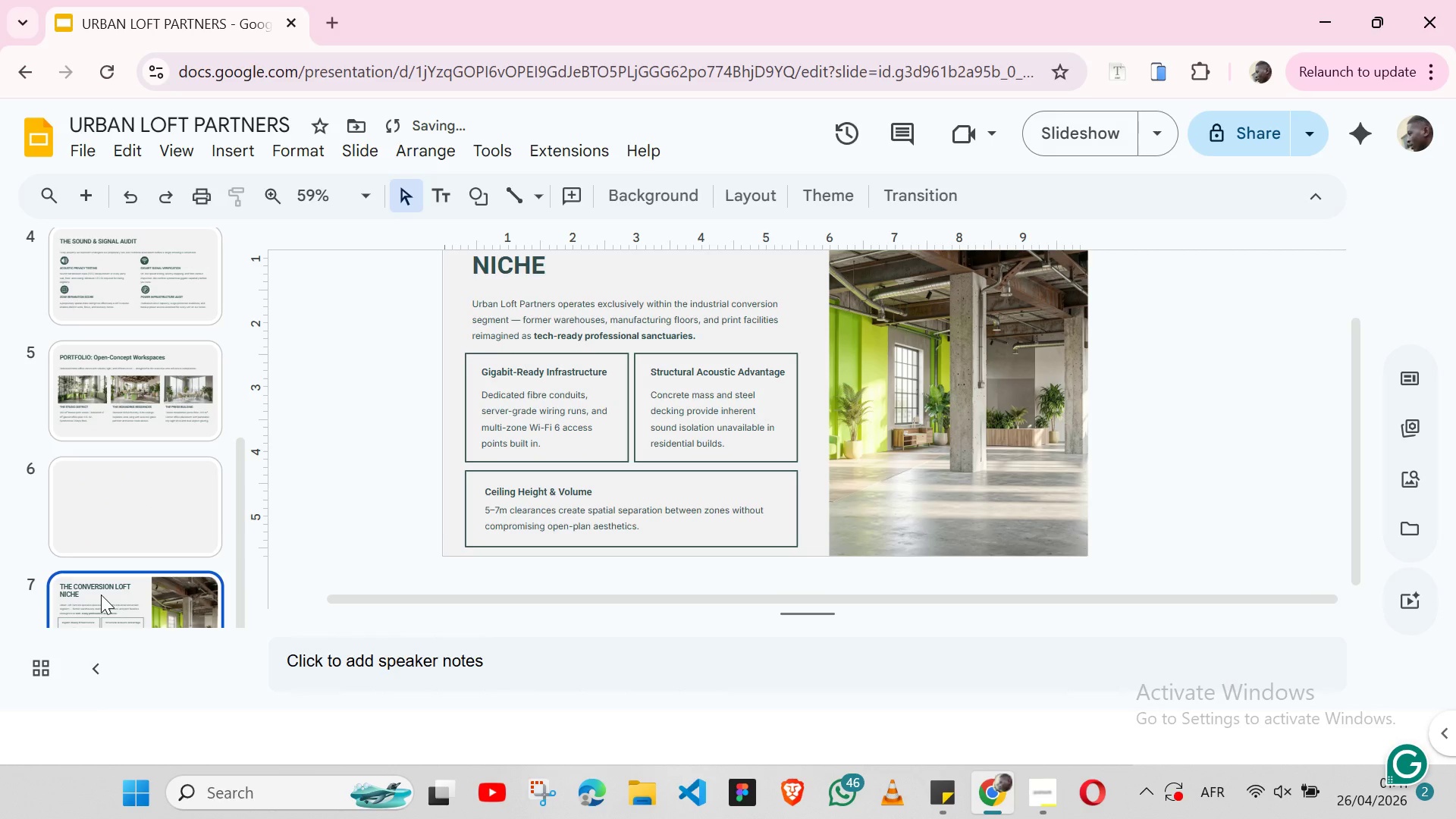 
left_click([111, 535])
 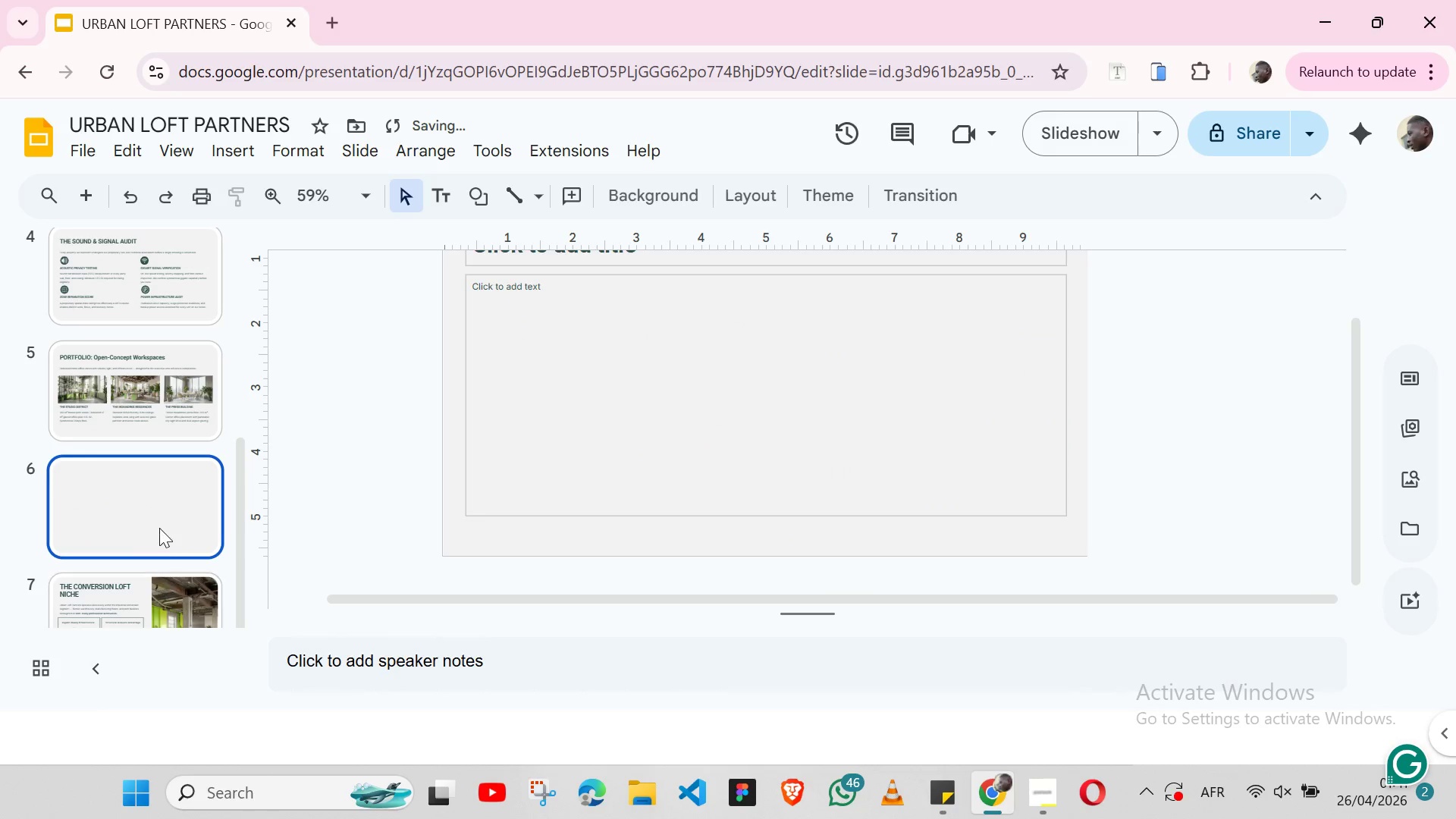 
key(Backspace)
 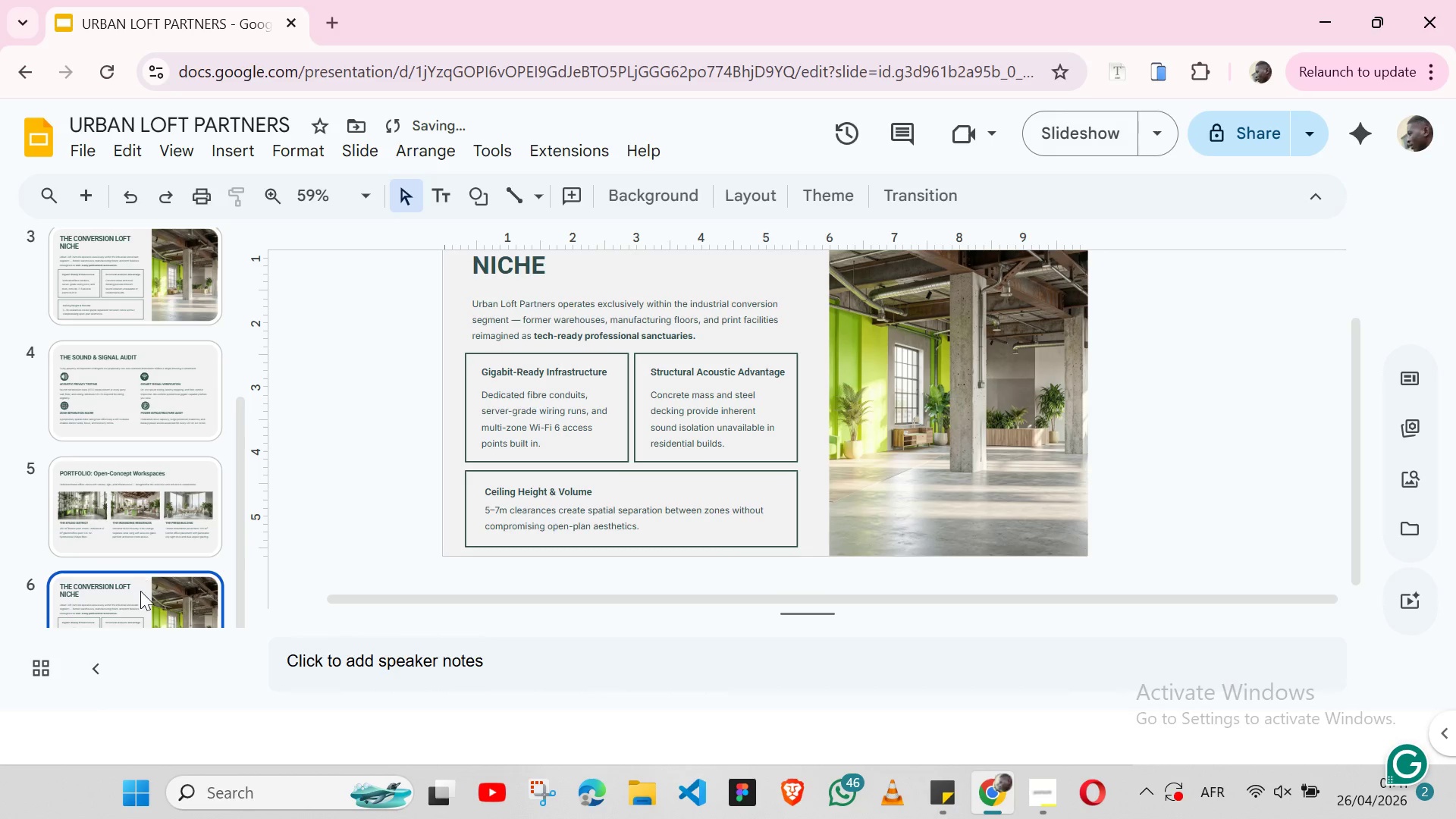 
left_click([140, 591])
 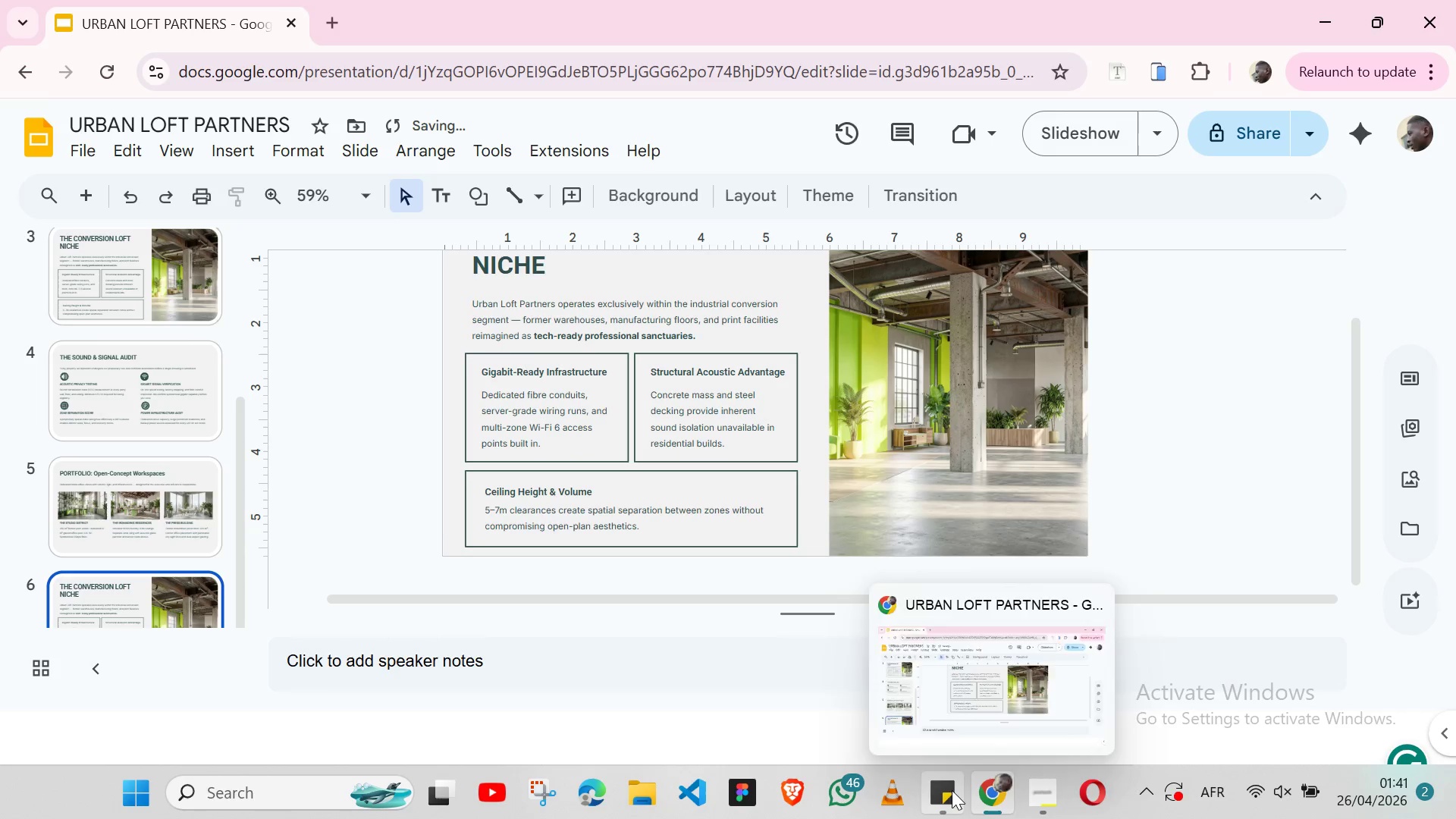 
left_click([952, 790])
 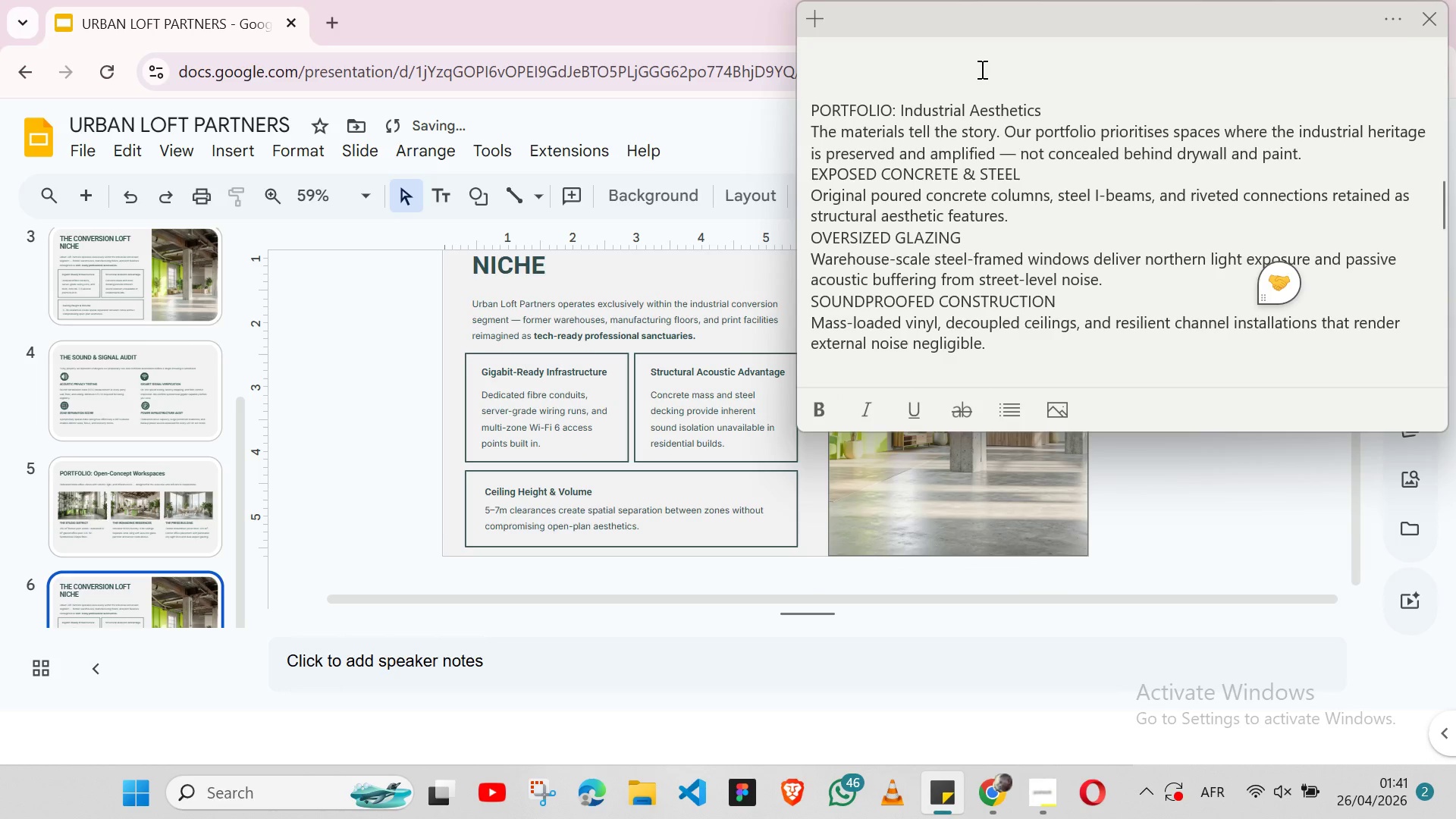 
wait(5.28)
 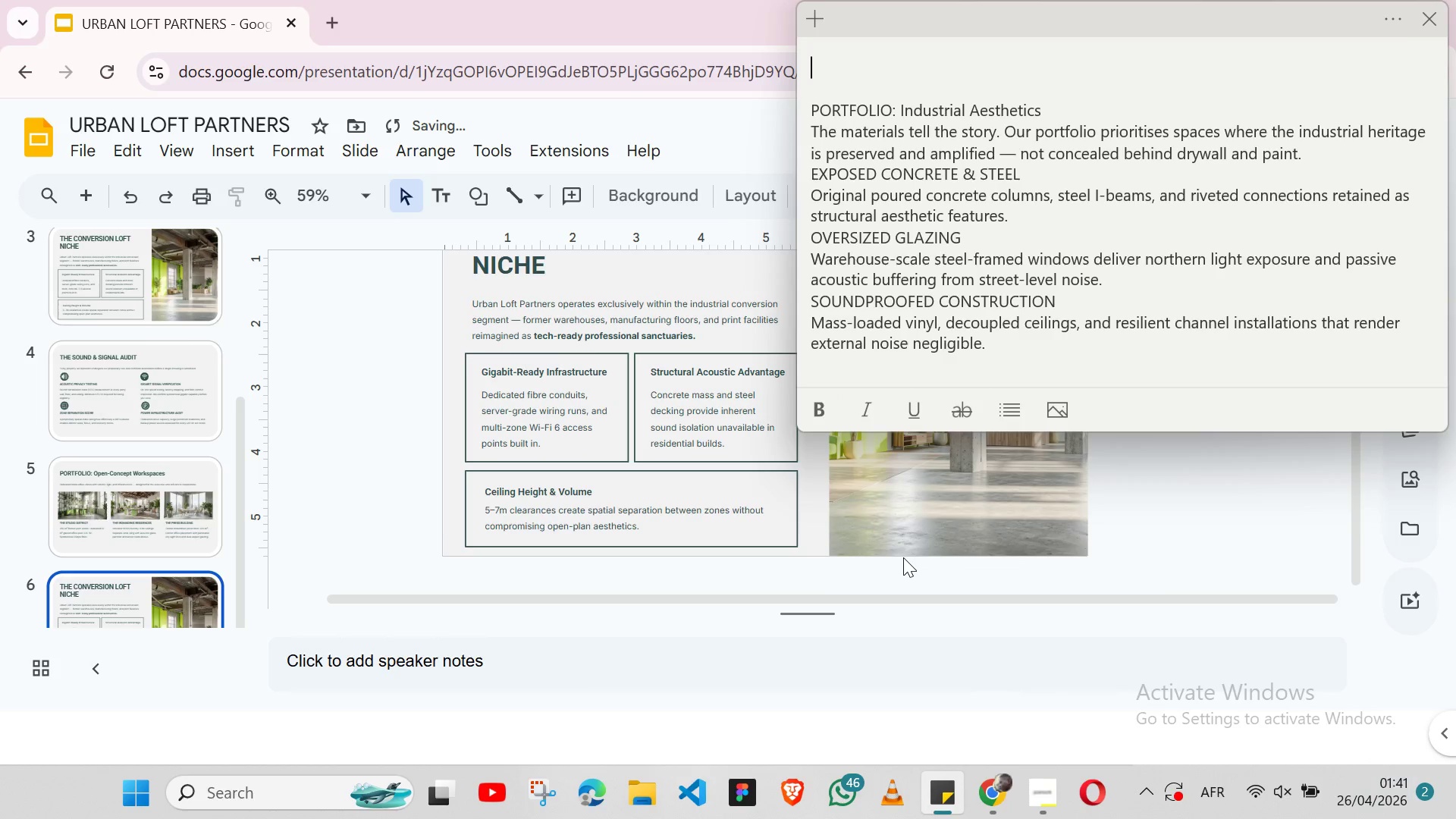 
double_click([885, 113])
 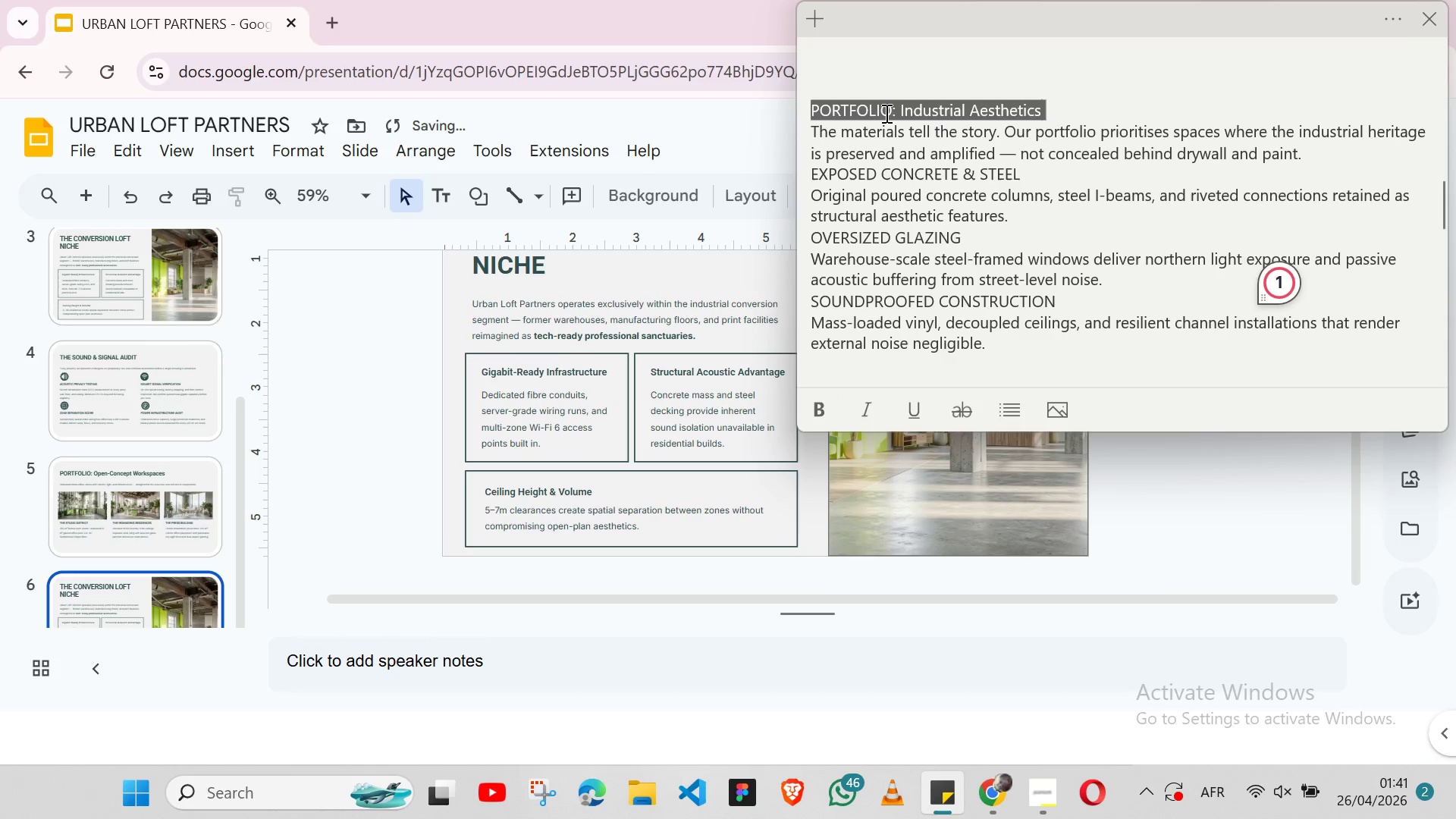 
triple_click([885, 113])
 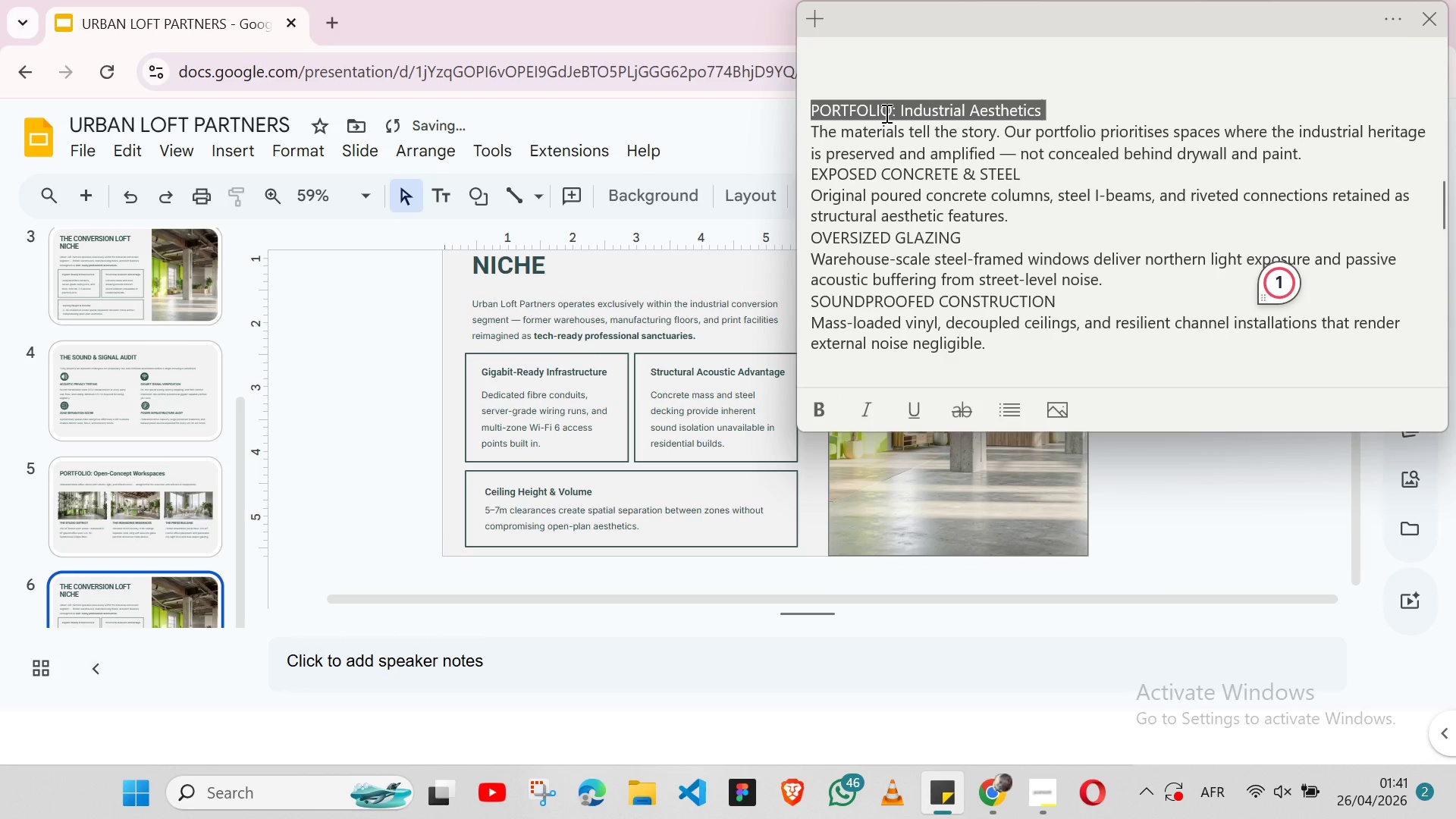 
key(Shift+ArrowLeft)
 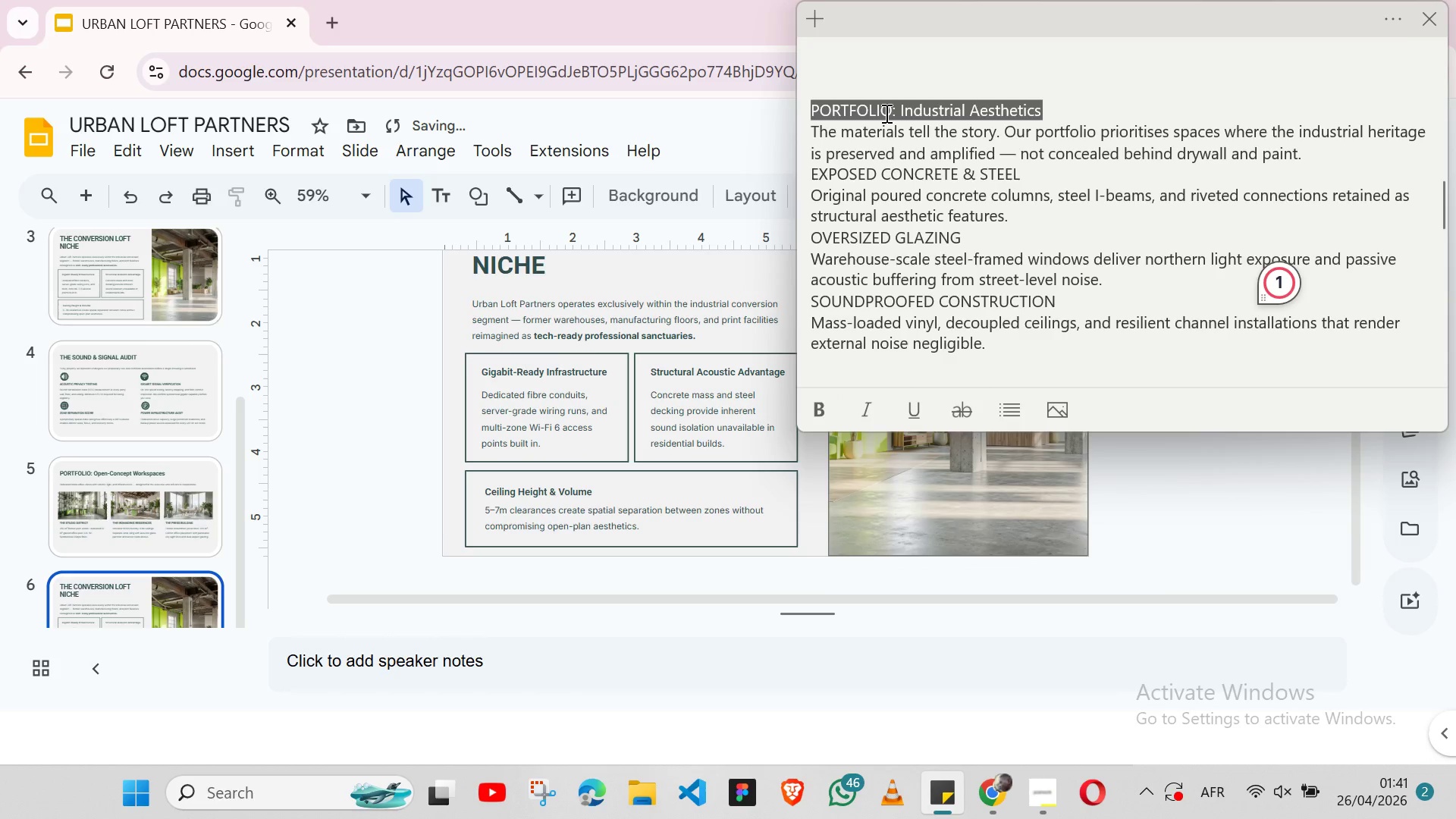 
key(Control+X)
 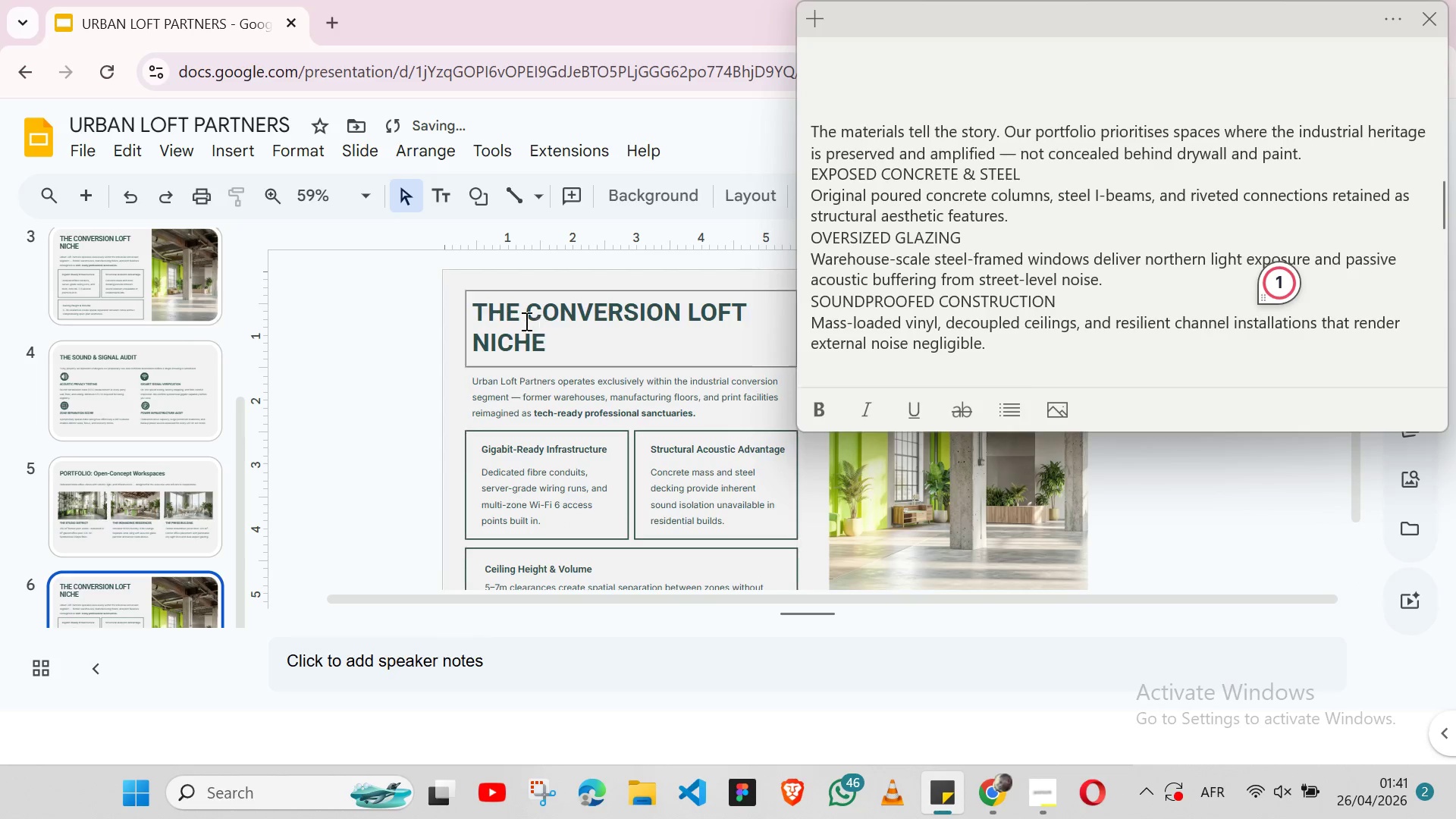 
double_click([522, 321])
 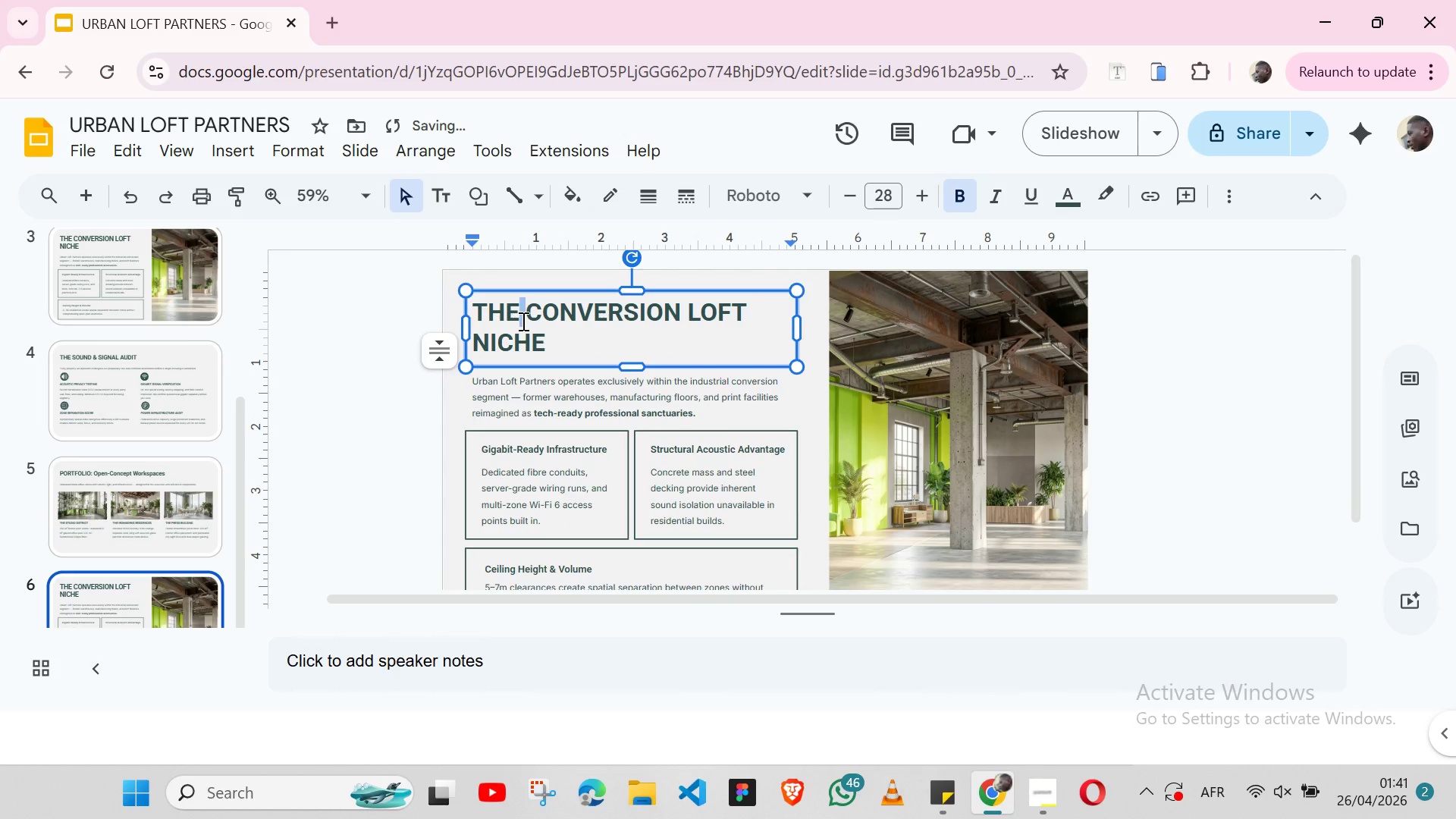 
double_click([522, 321])
 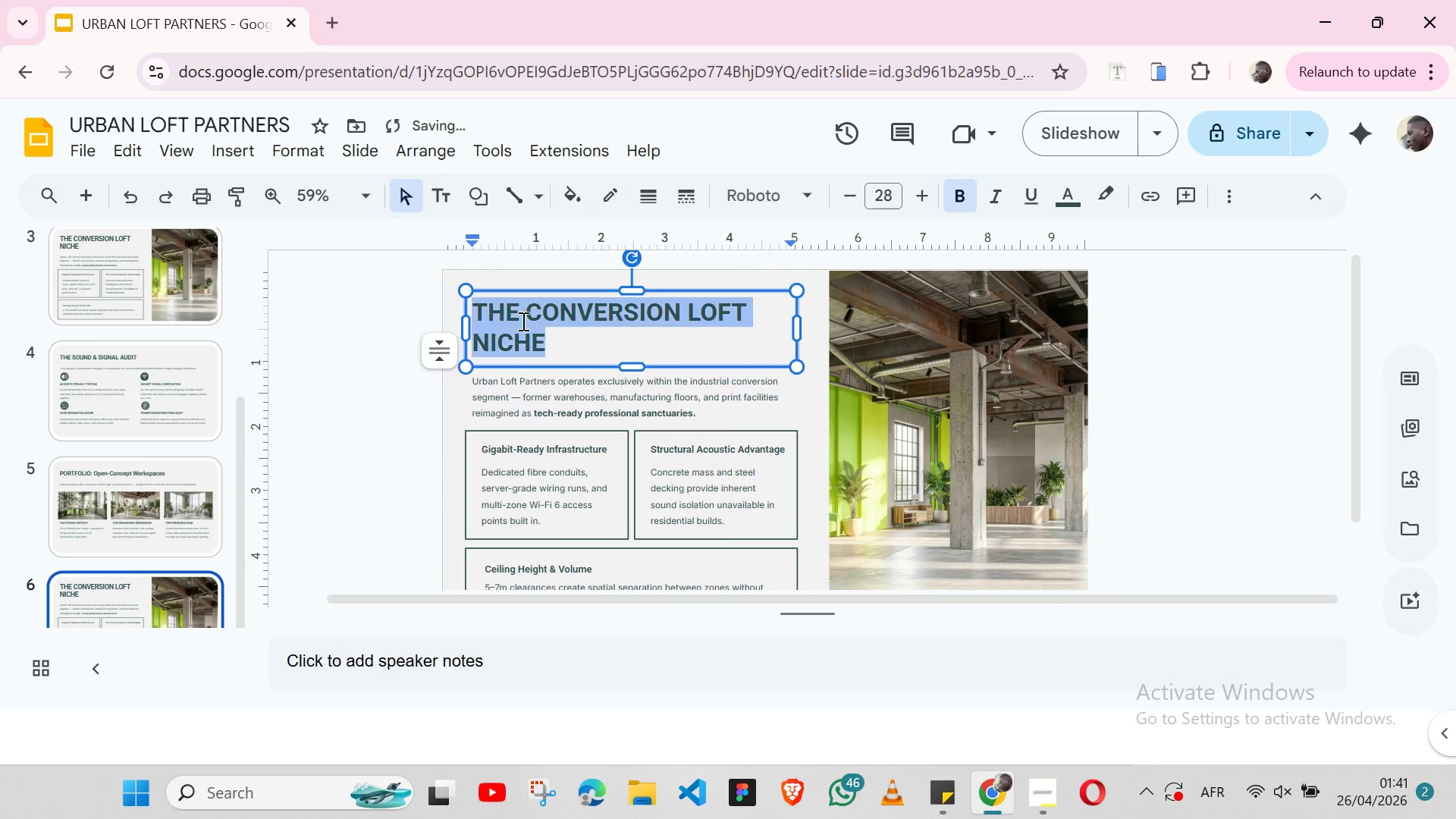 
triple_click([522, 321])
 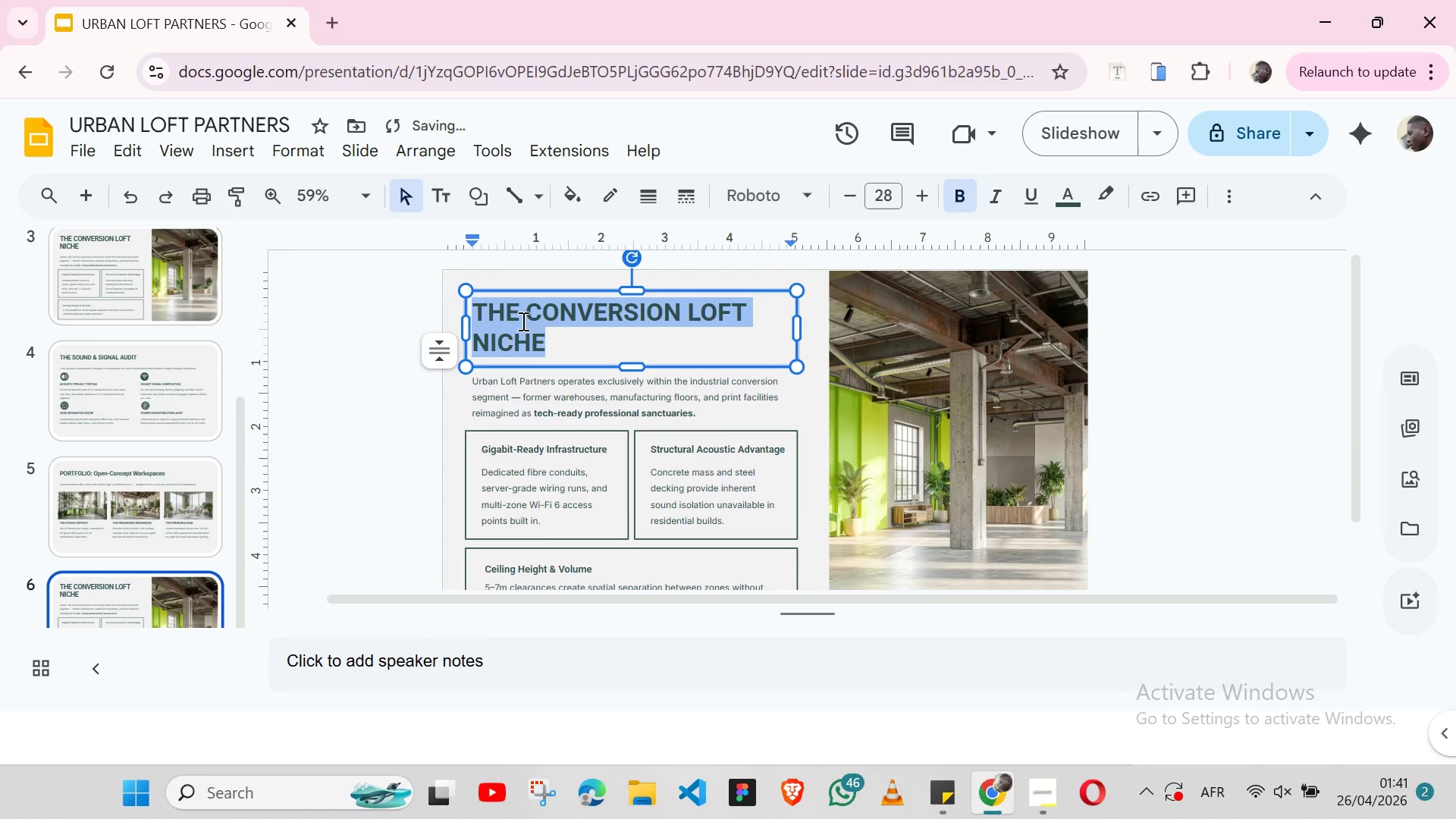 
key(Control+V)
 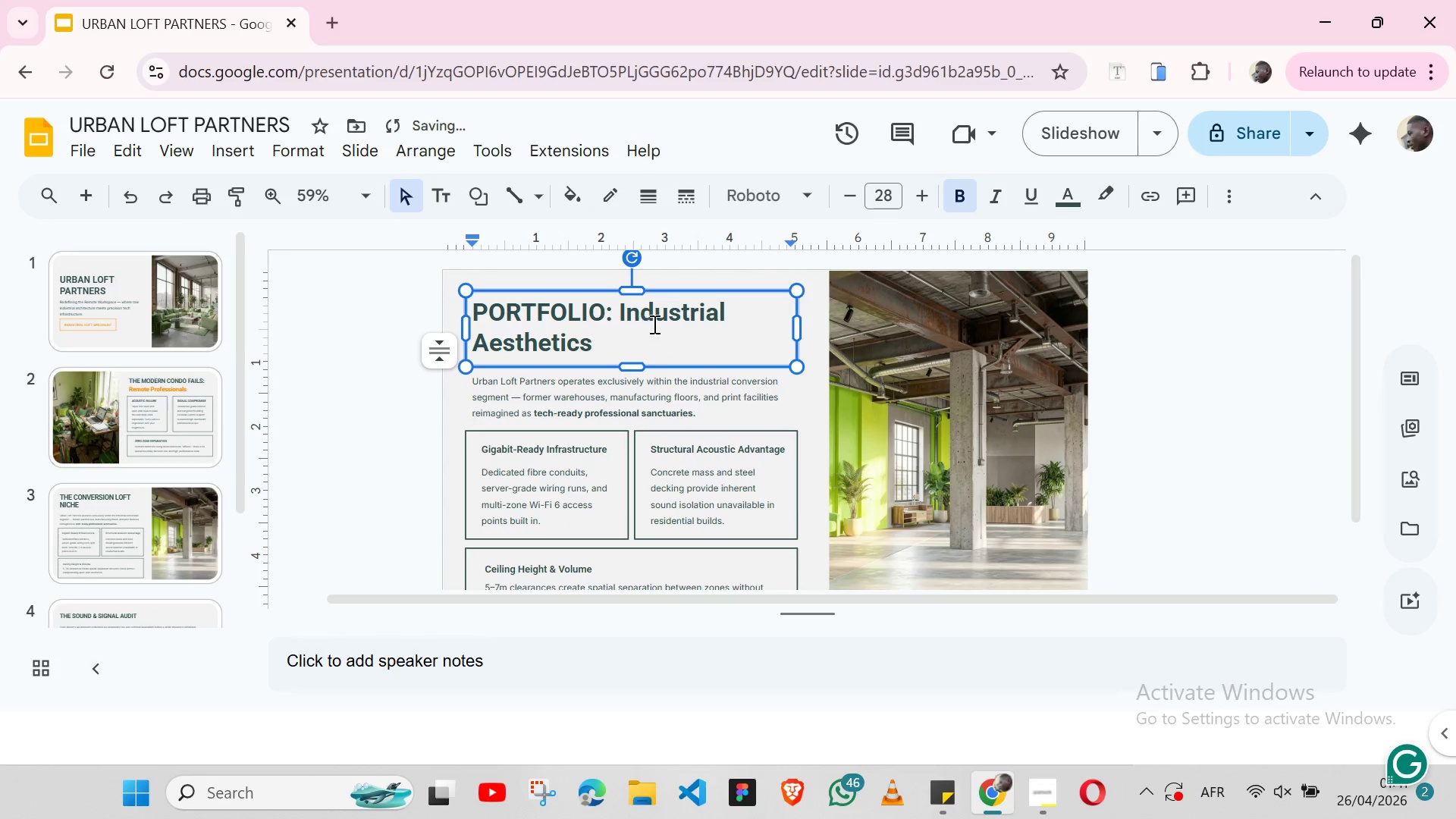 
double_click([621, 307])
 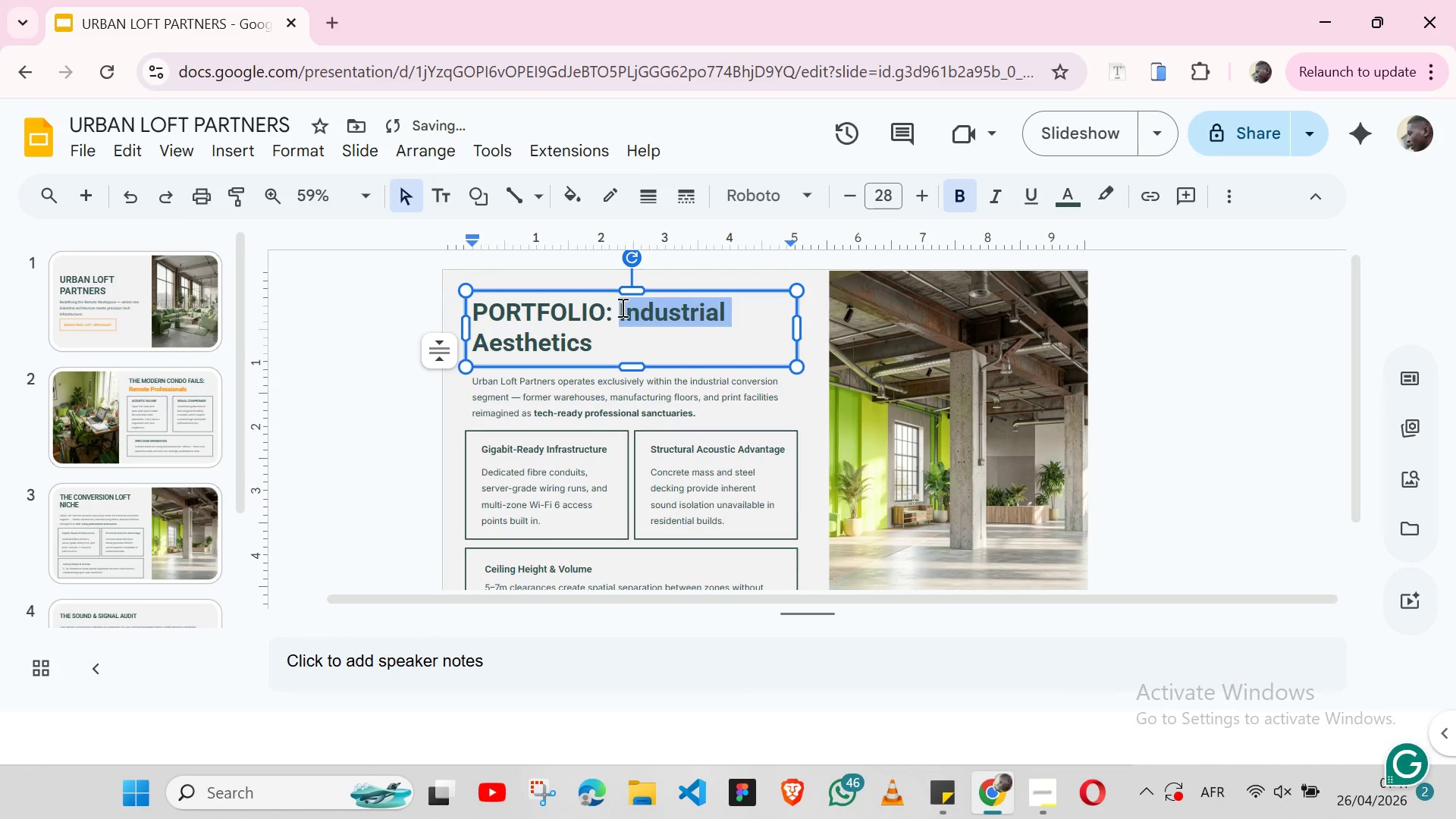 
key(Shift+ArrowDown)
 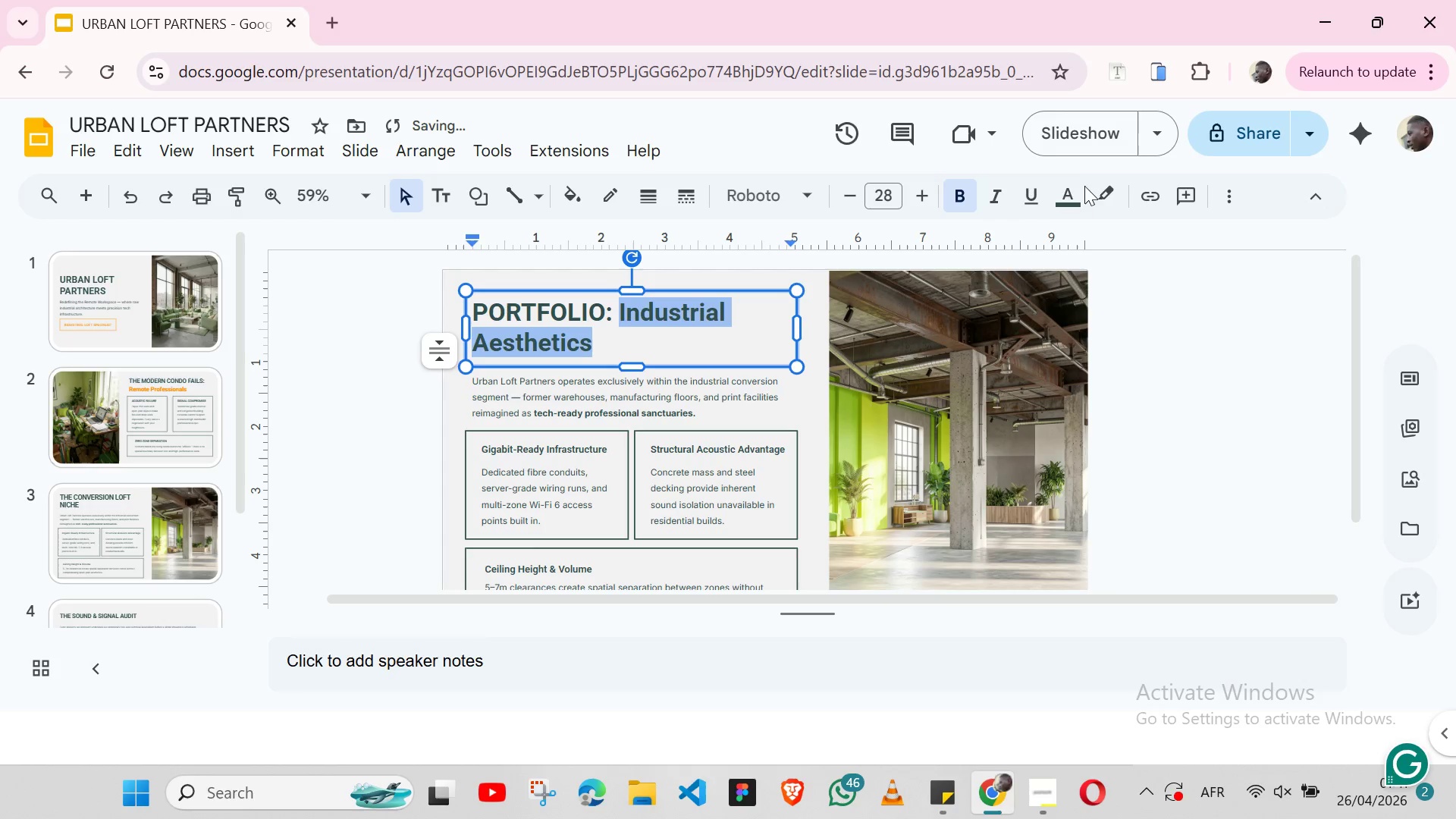 
left_click([1081, 190])
 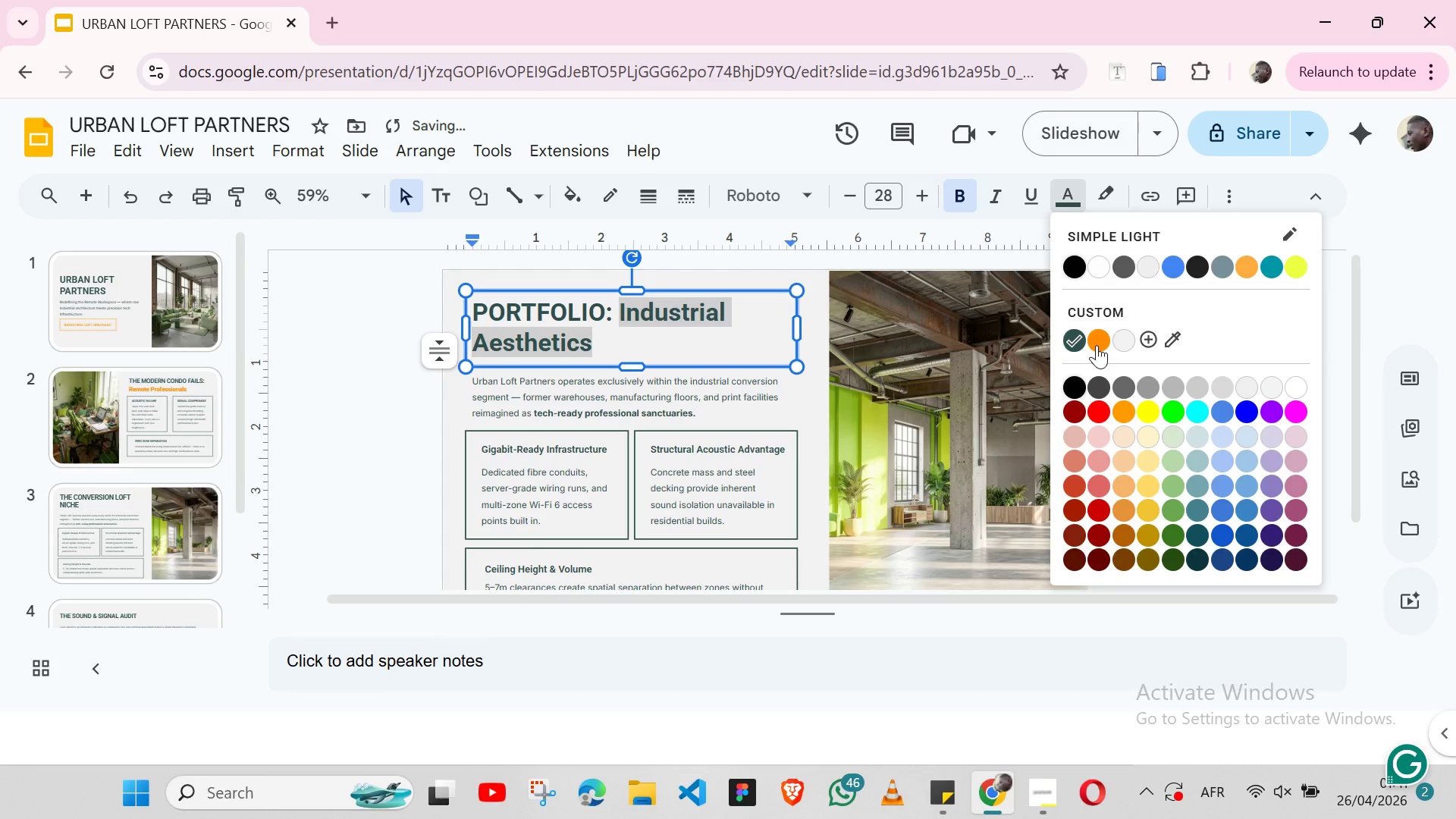 
left_click([1097, 345])
 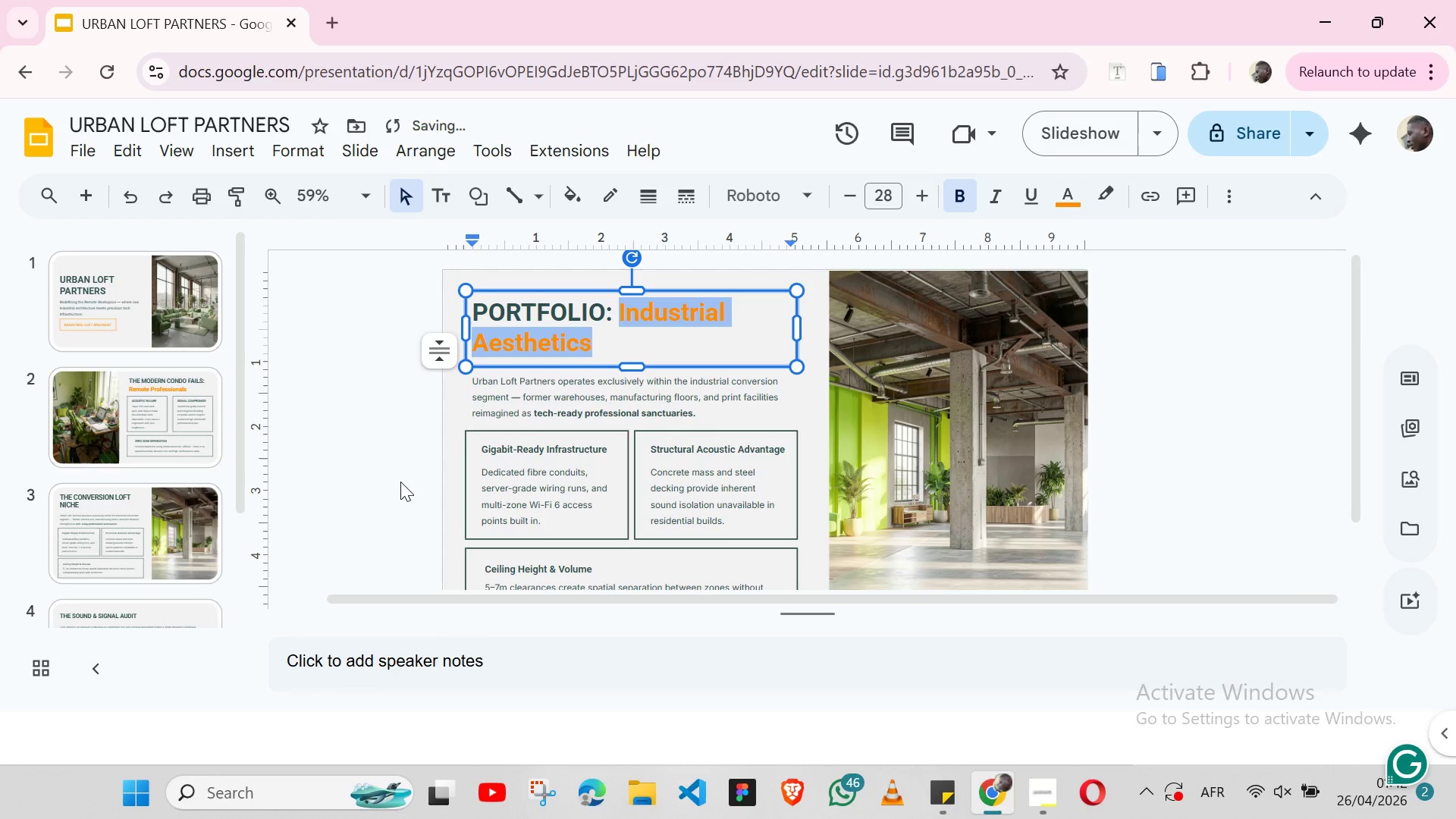 
left_click([400, 482])
 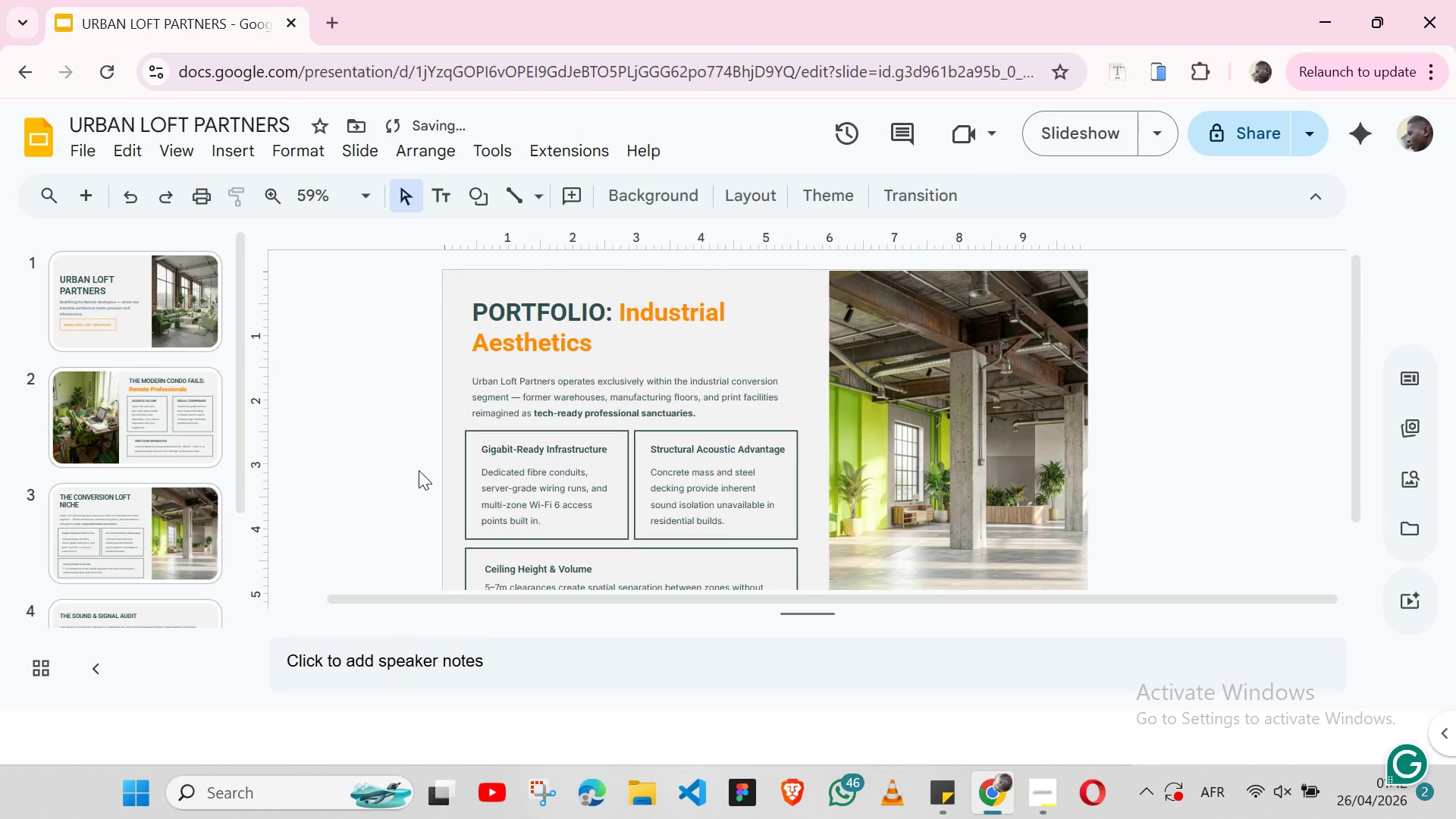 
double_click([615, 388])
 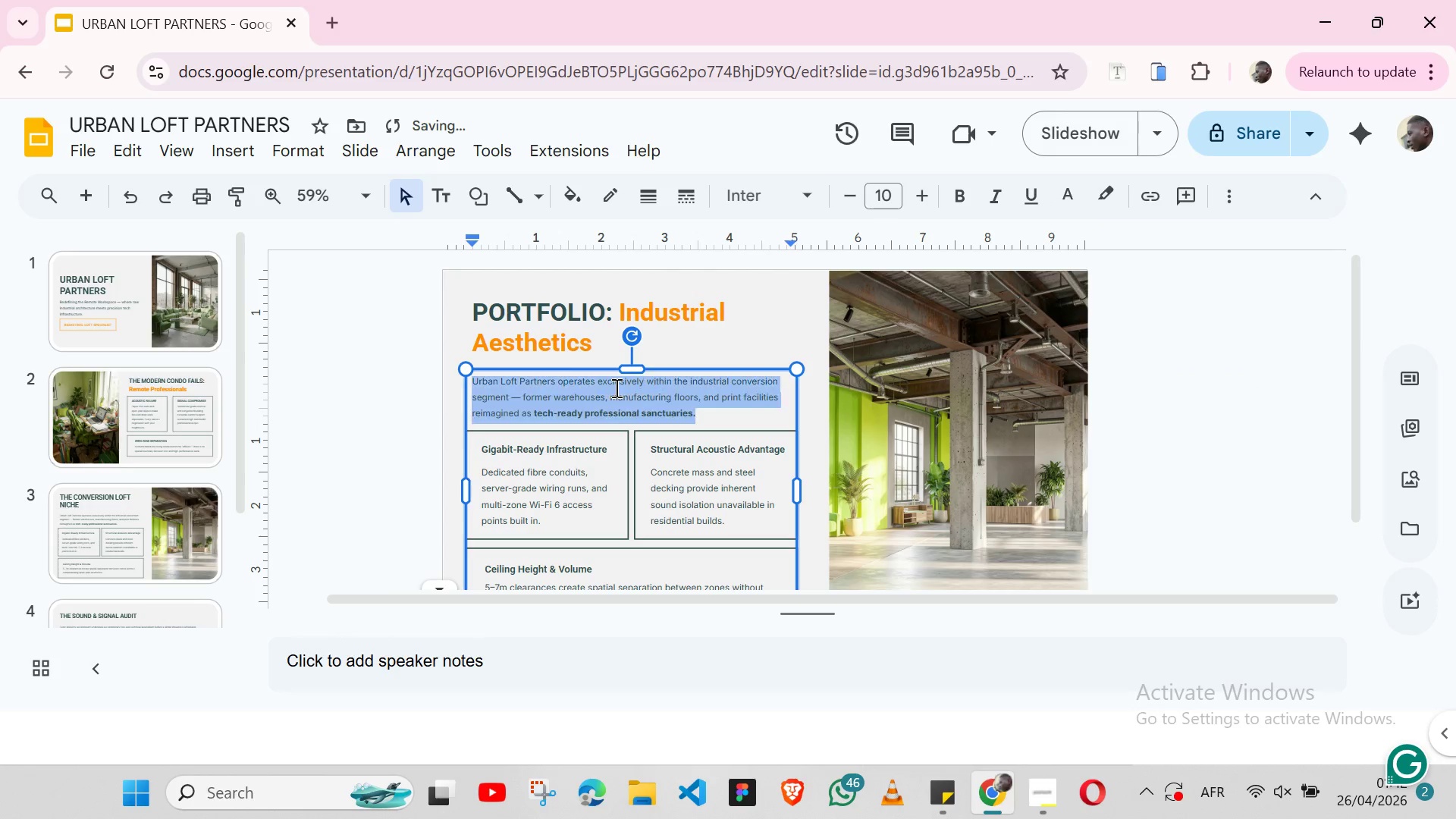 
triple_click([615, 388])
 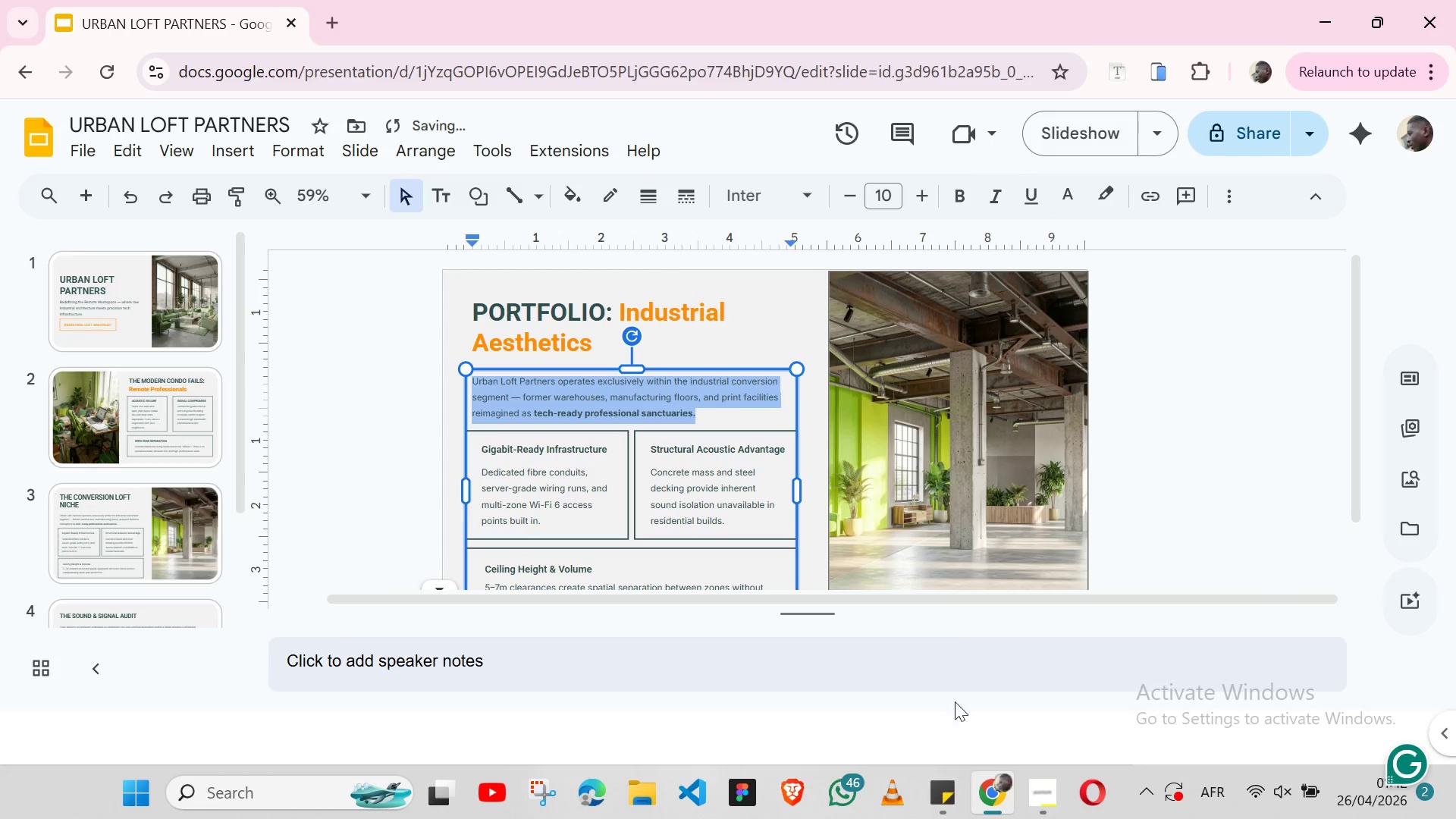 
left_click([951, 770])
 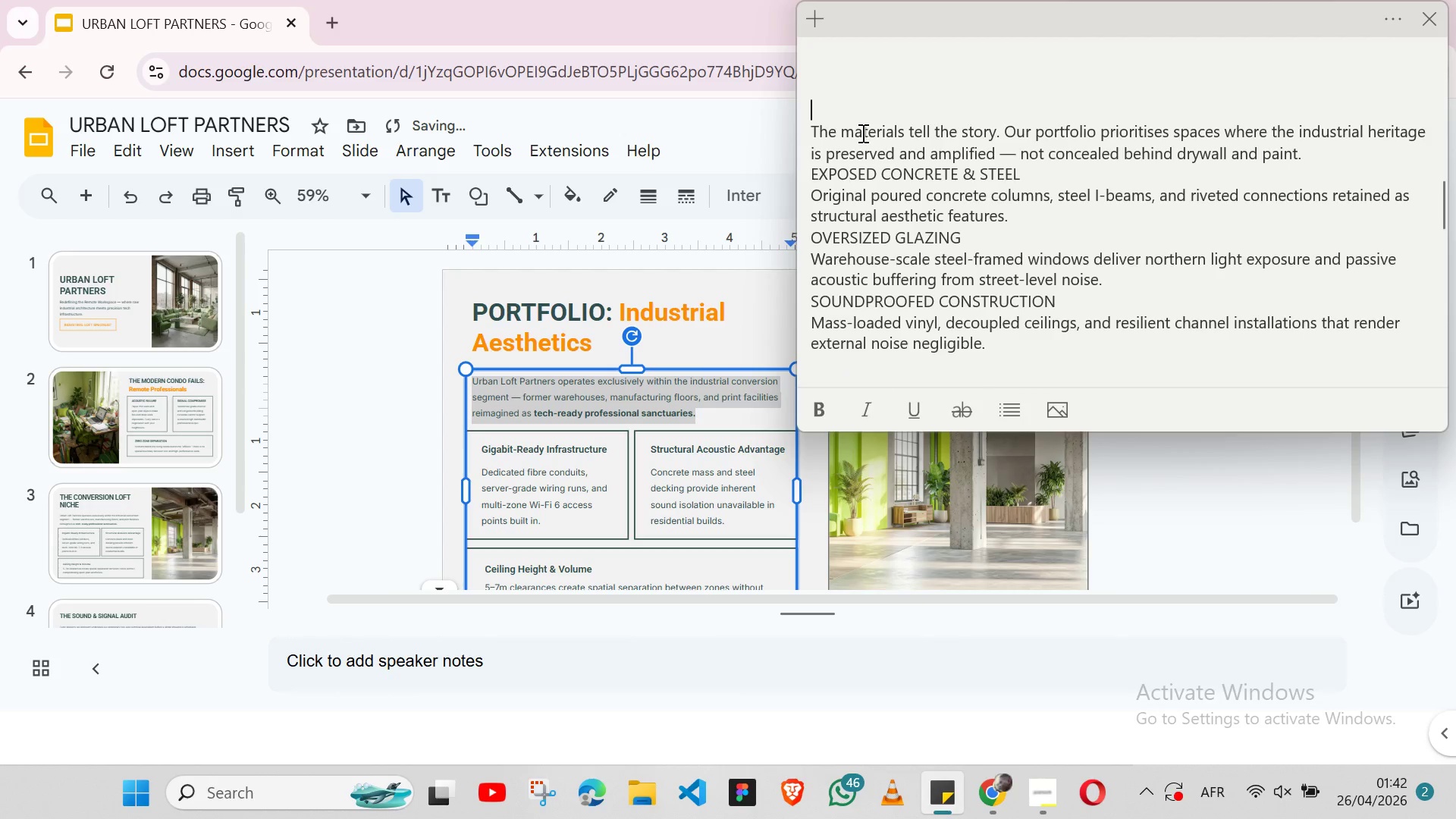 
double_click([861, 133])
 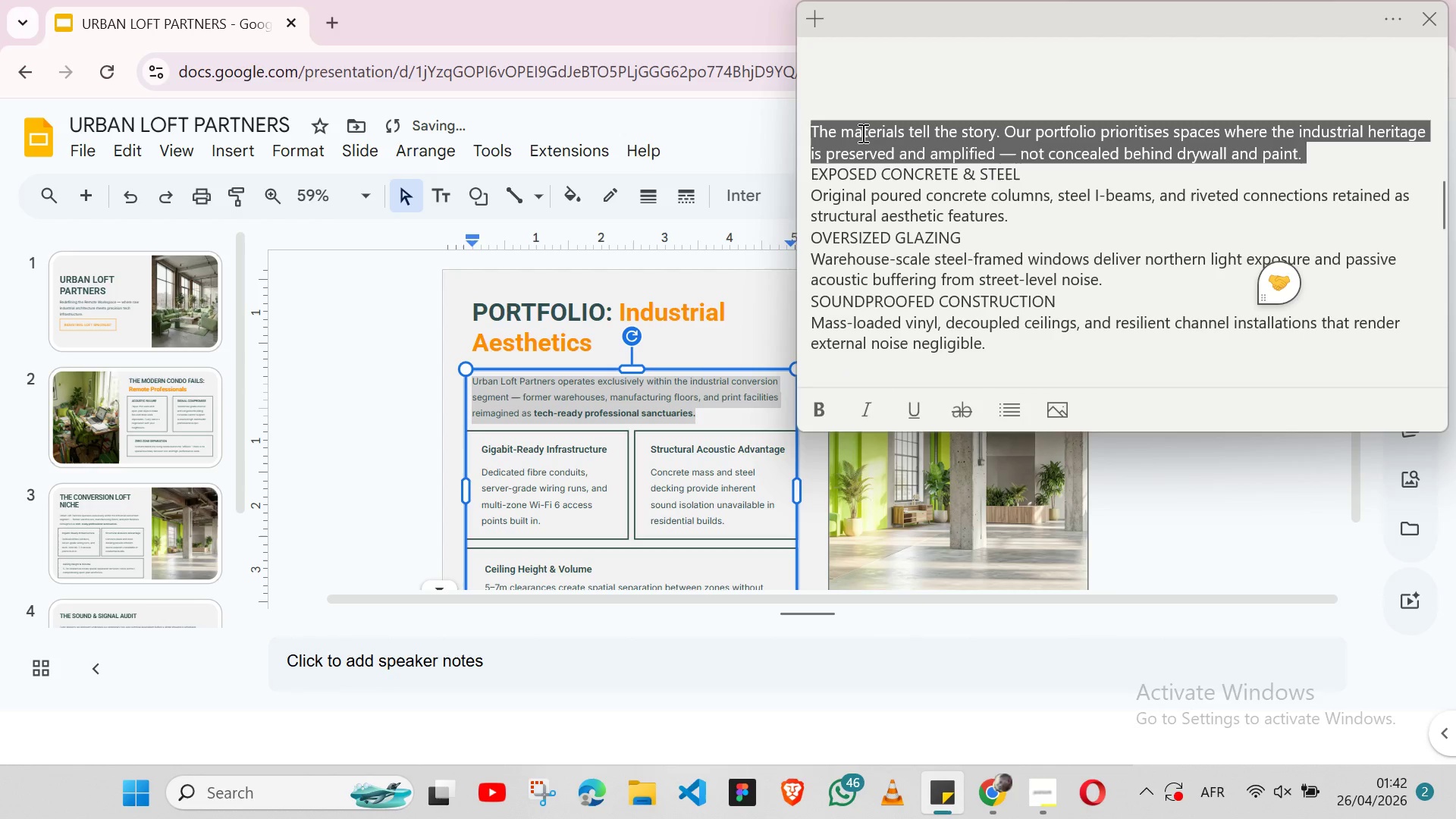 
triple_click([861, 133])
 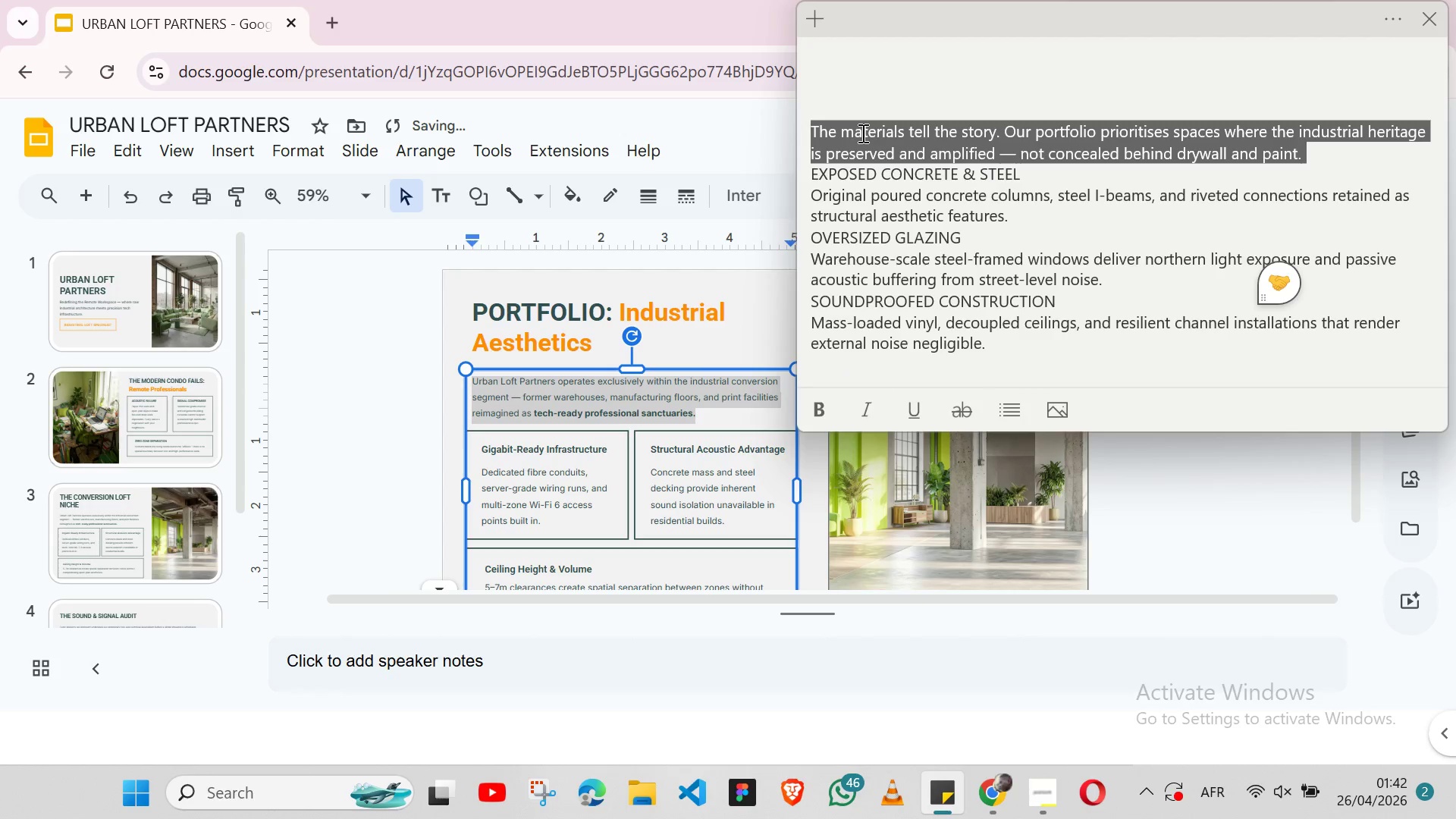 
key(Shift+ArrowLeft)
 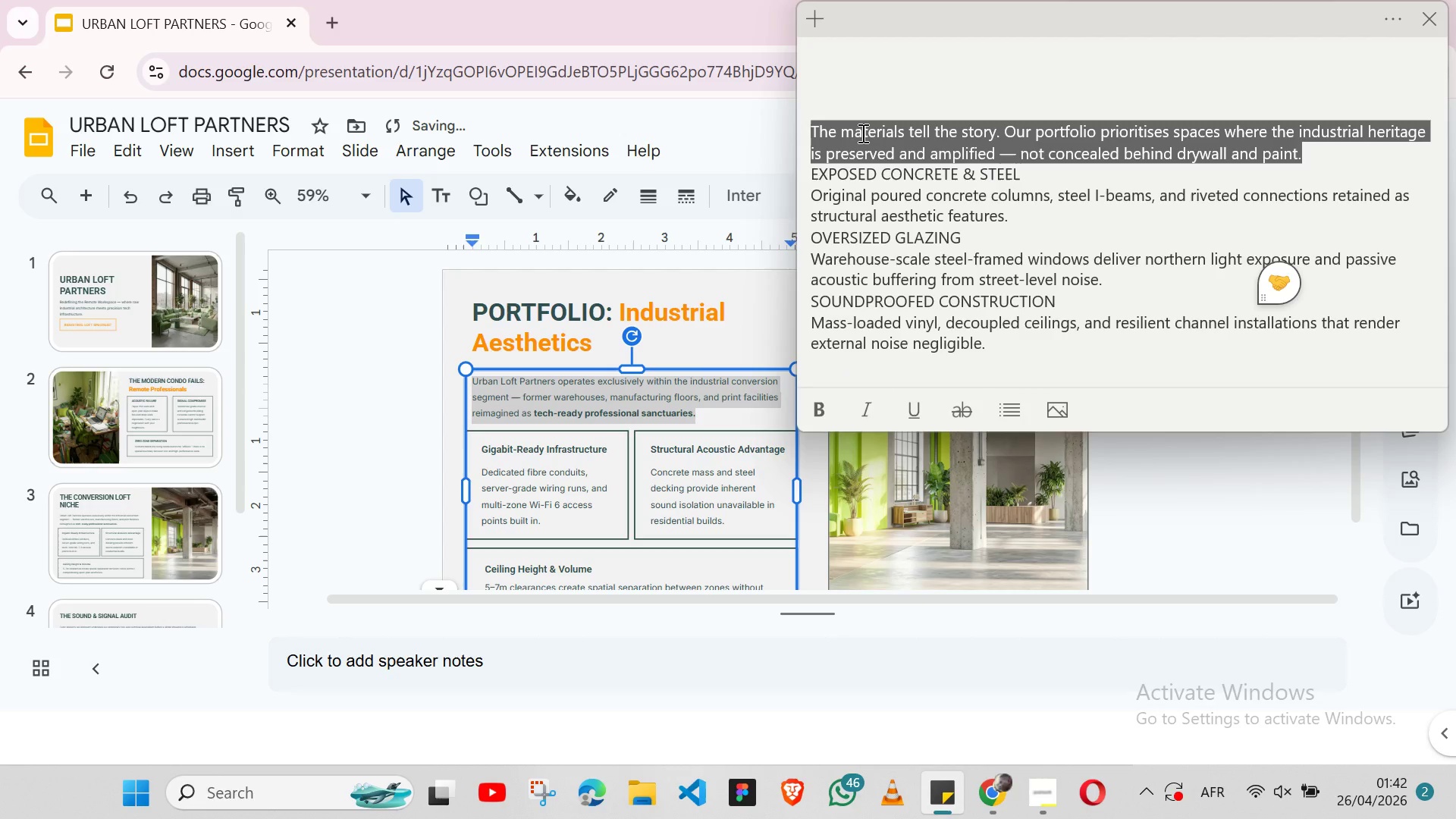 
key(Control+X)
 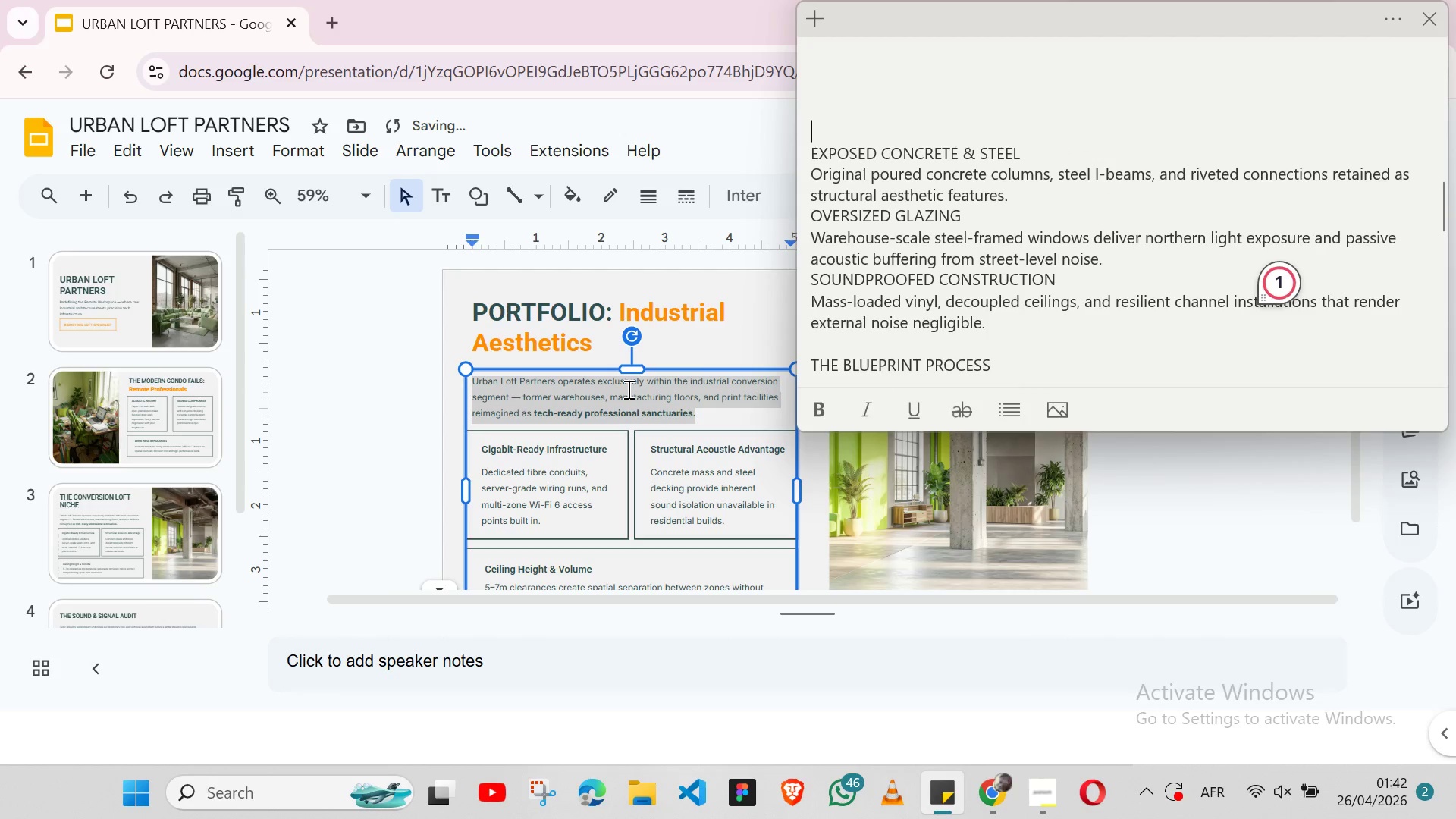 
key(Control+ControlLeft)
 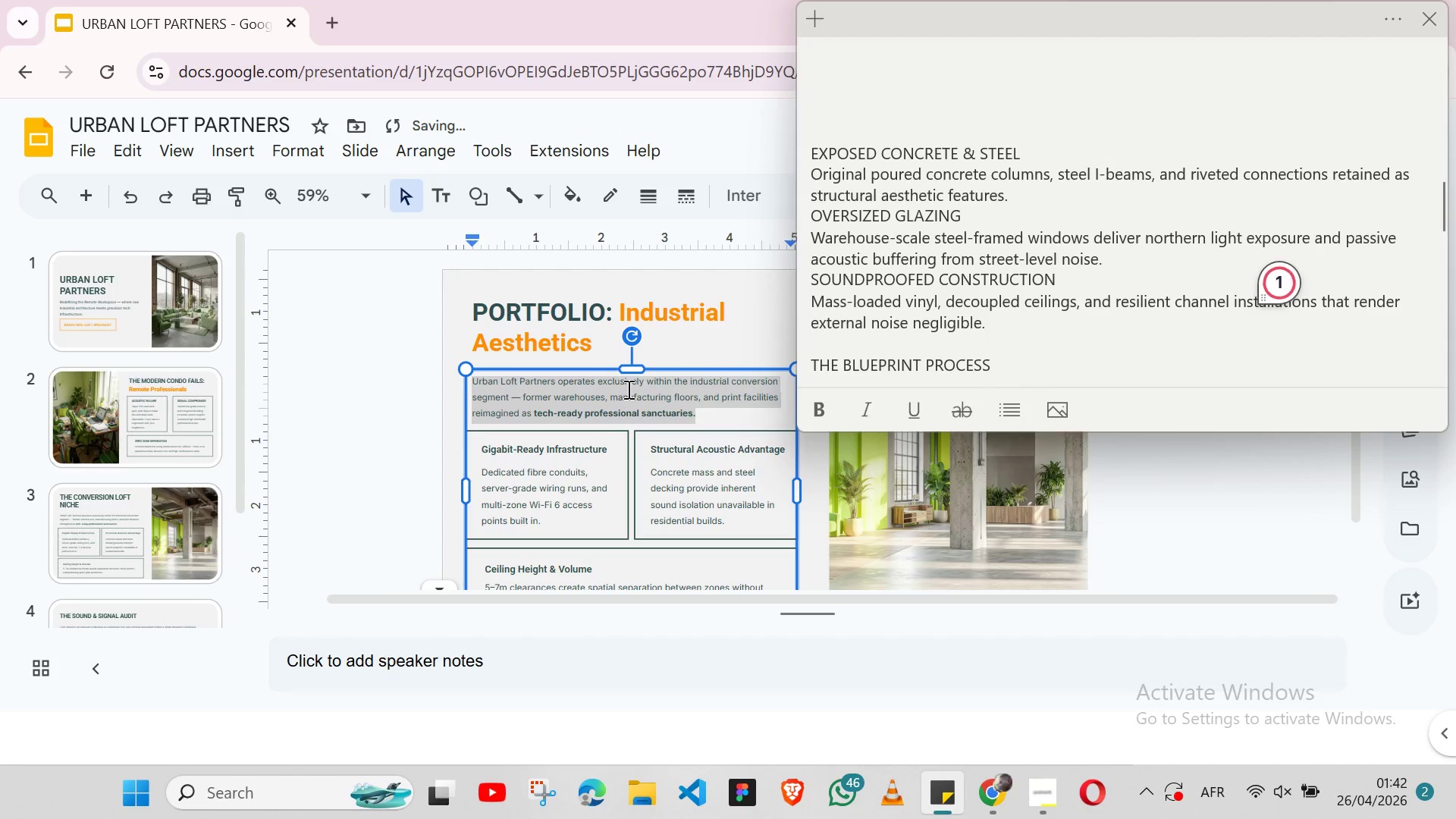 
key(Alt+Tab)
 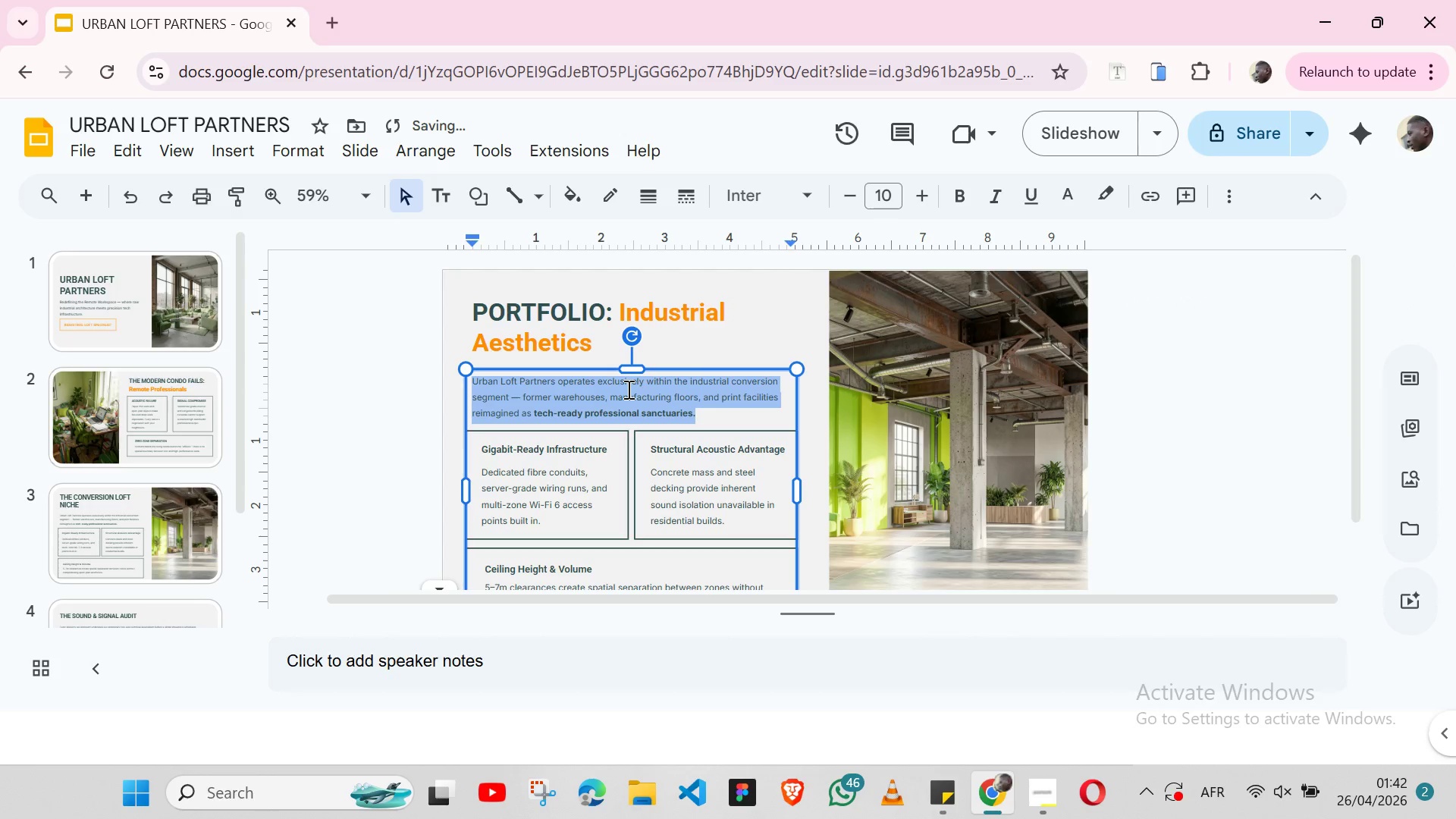 
key(Control+ControlLeft)
 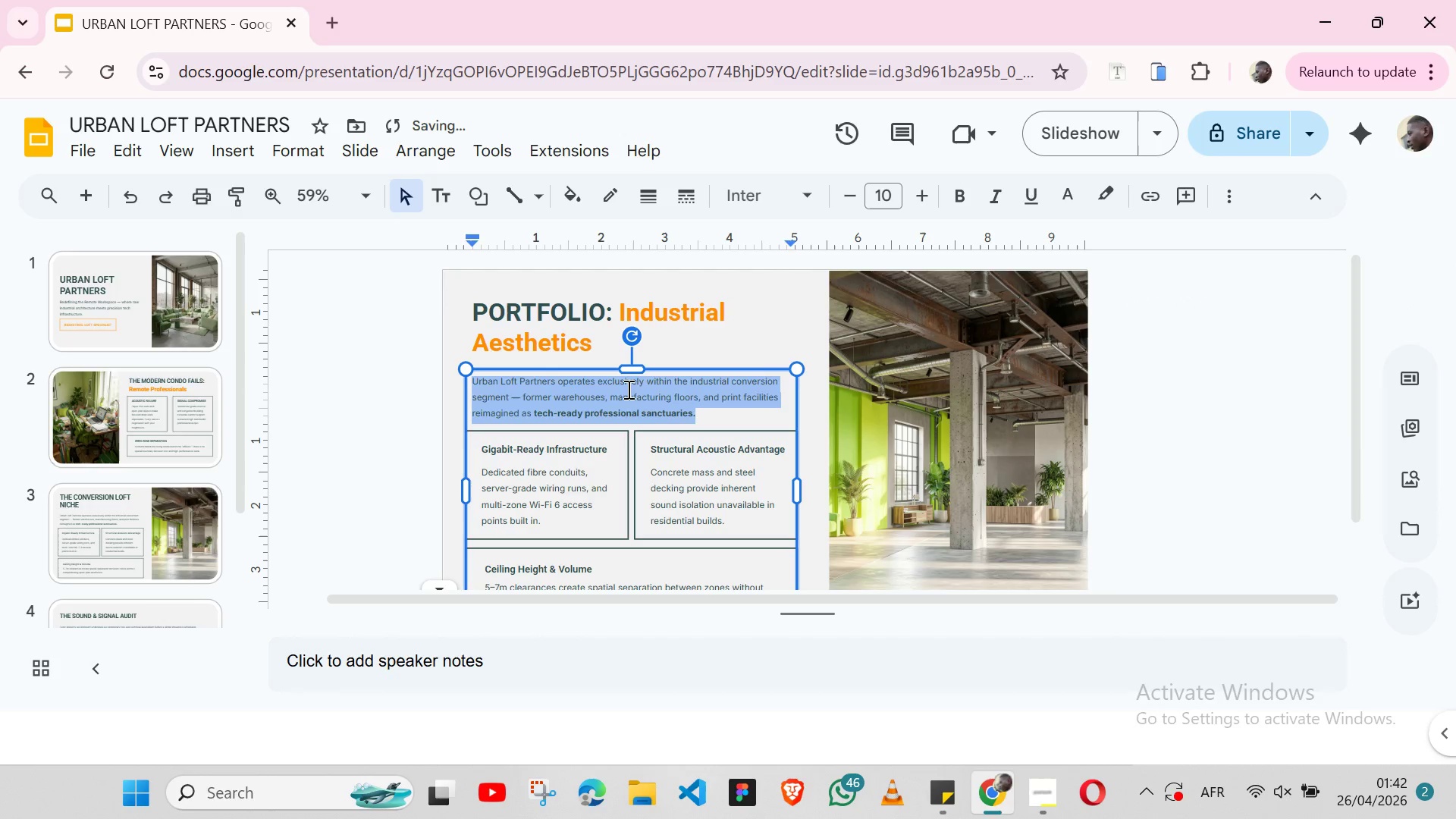 
key(Control+V)
 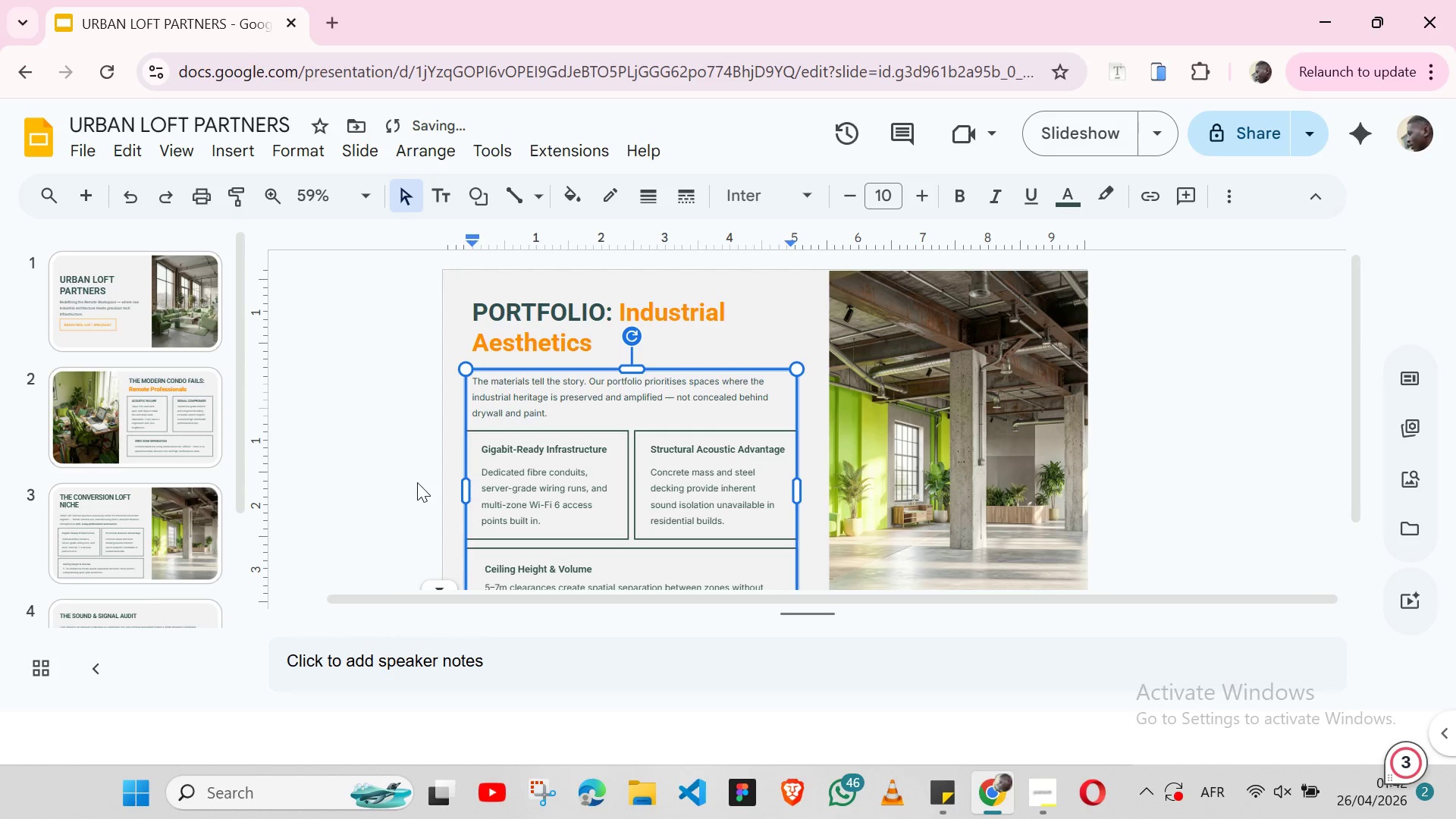 
wait(14.83)
 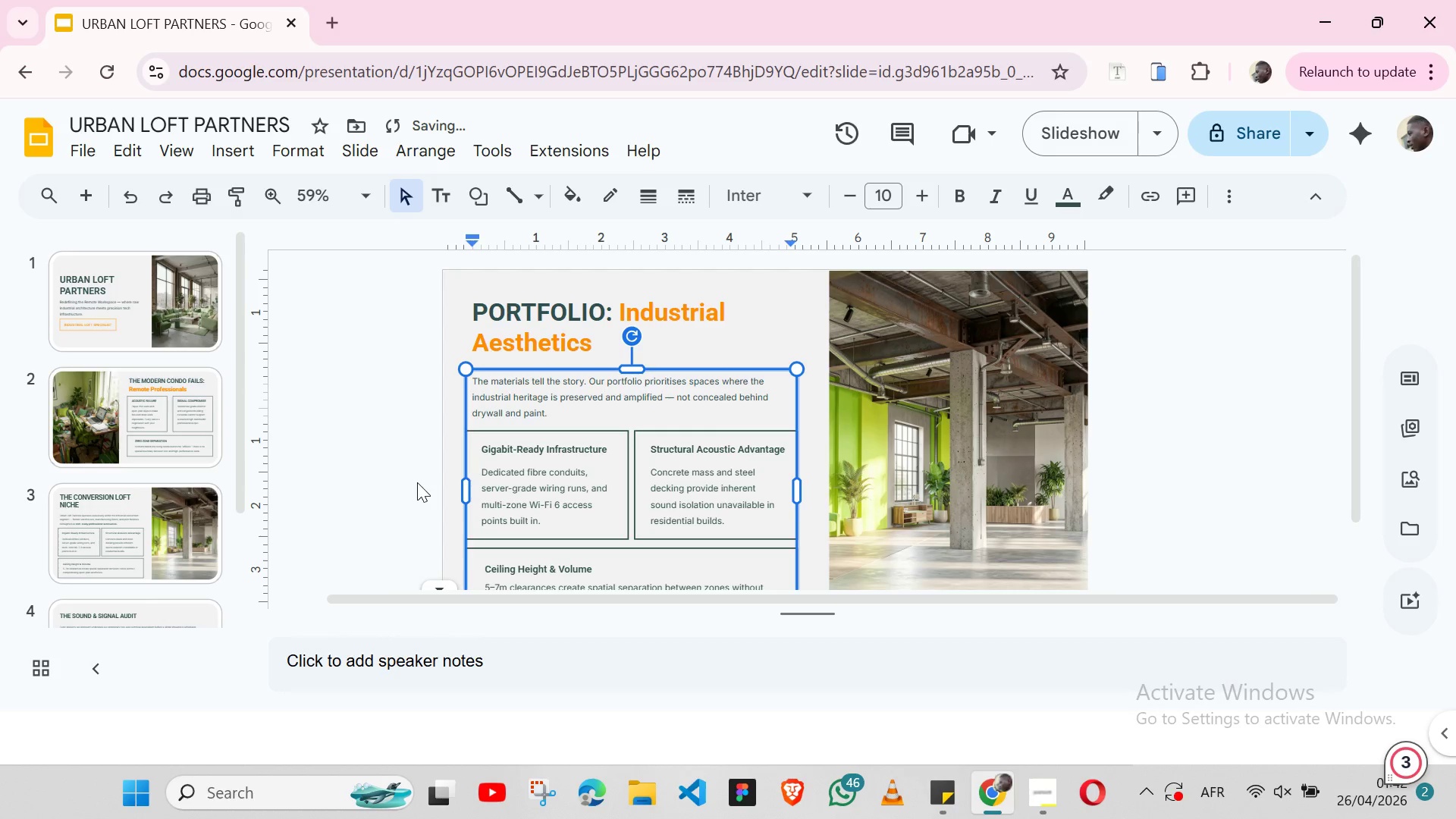 
left_click([950, 787])
 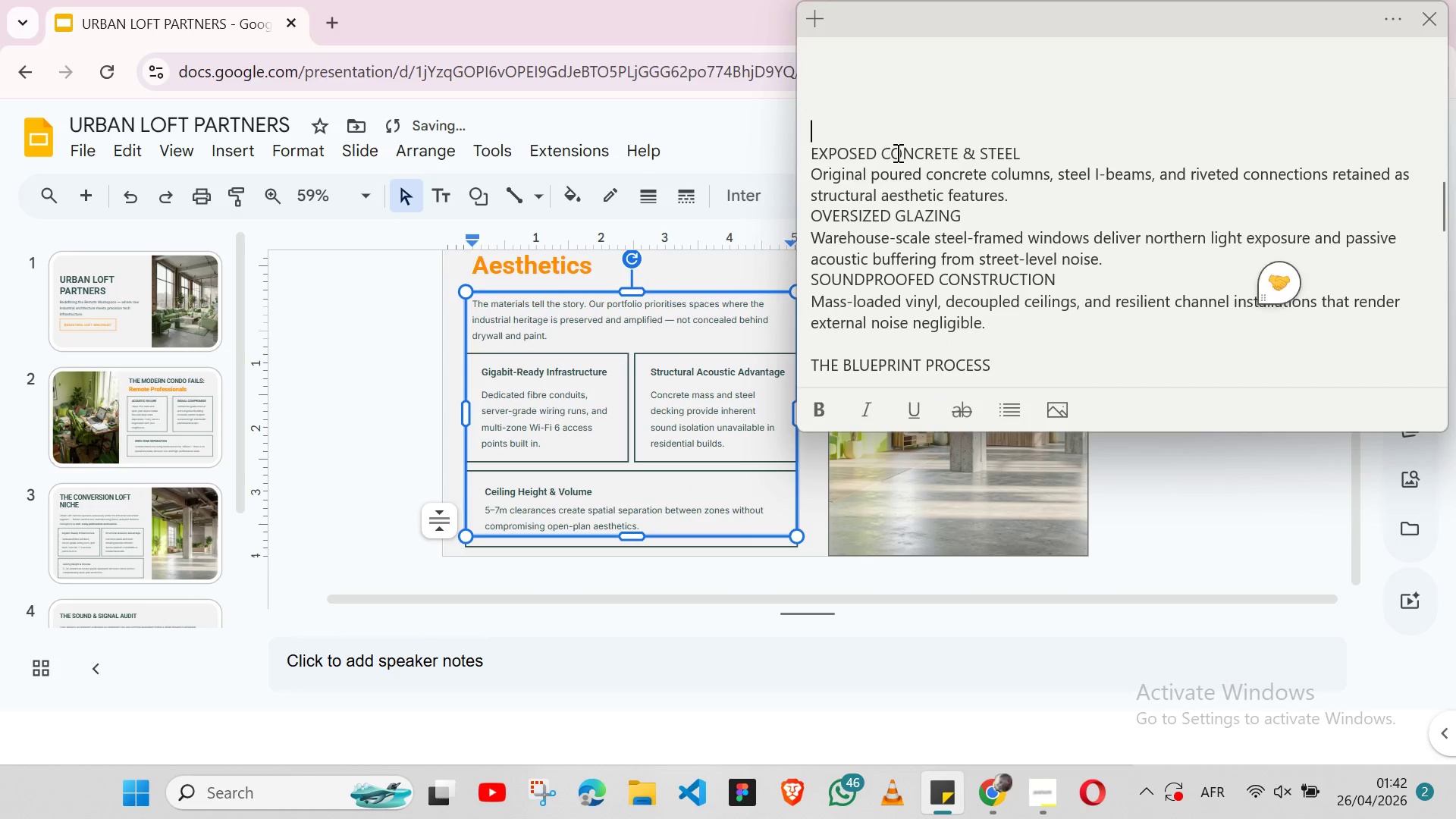 
double_click([896, 152])
 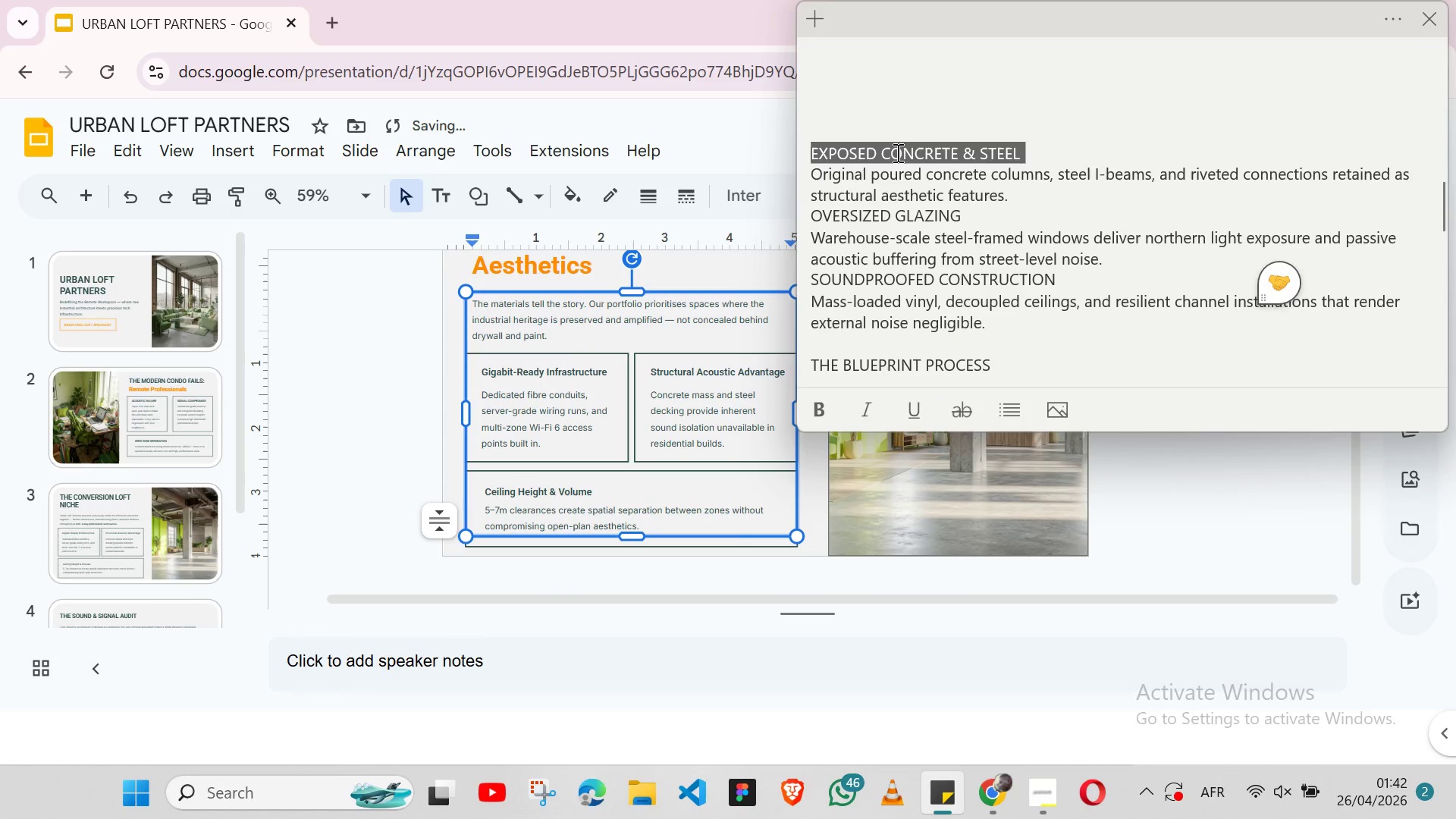 
triple_click([896, 152])
 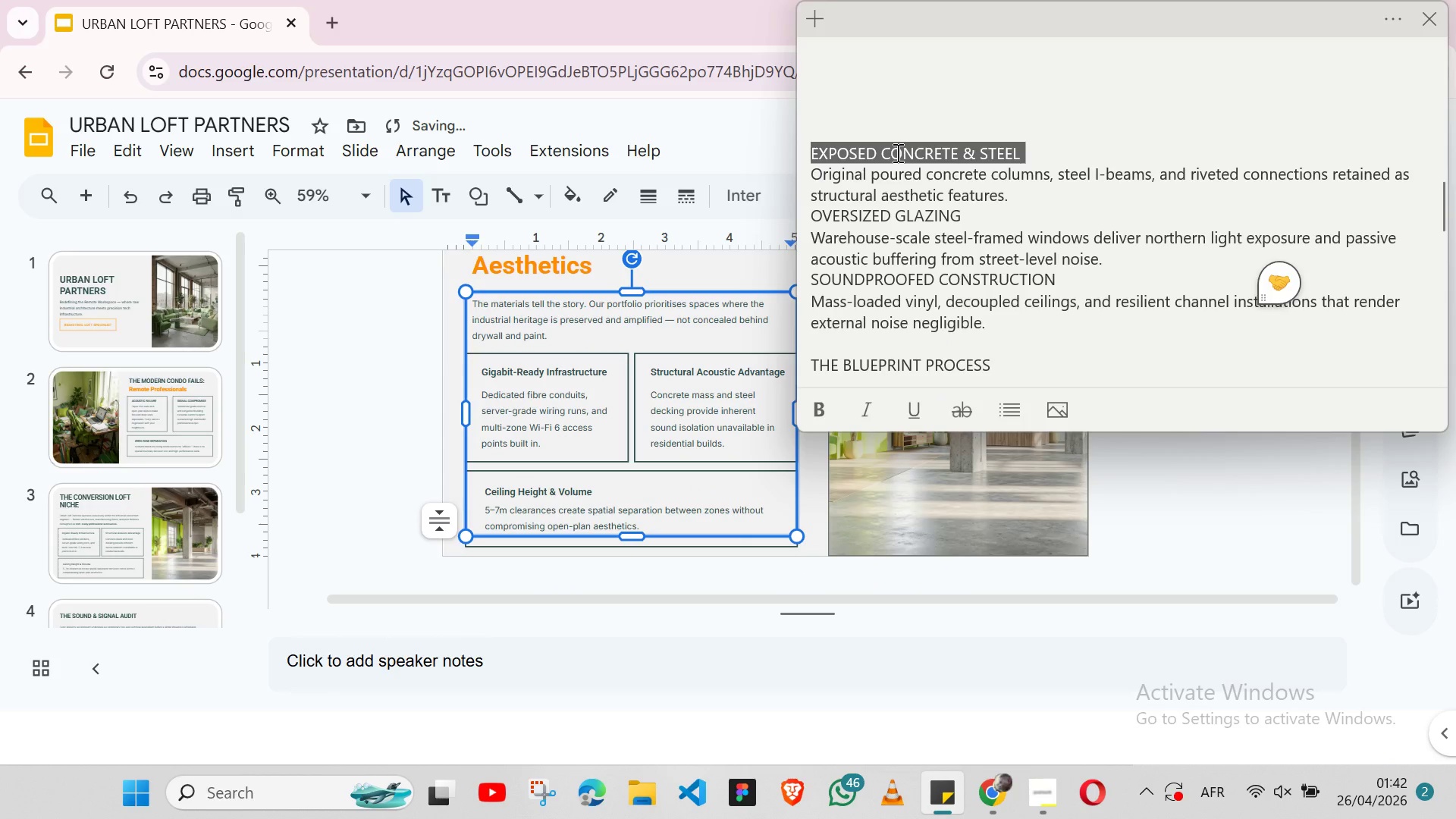 
key(Shift+ArrowLeft)
 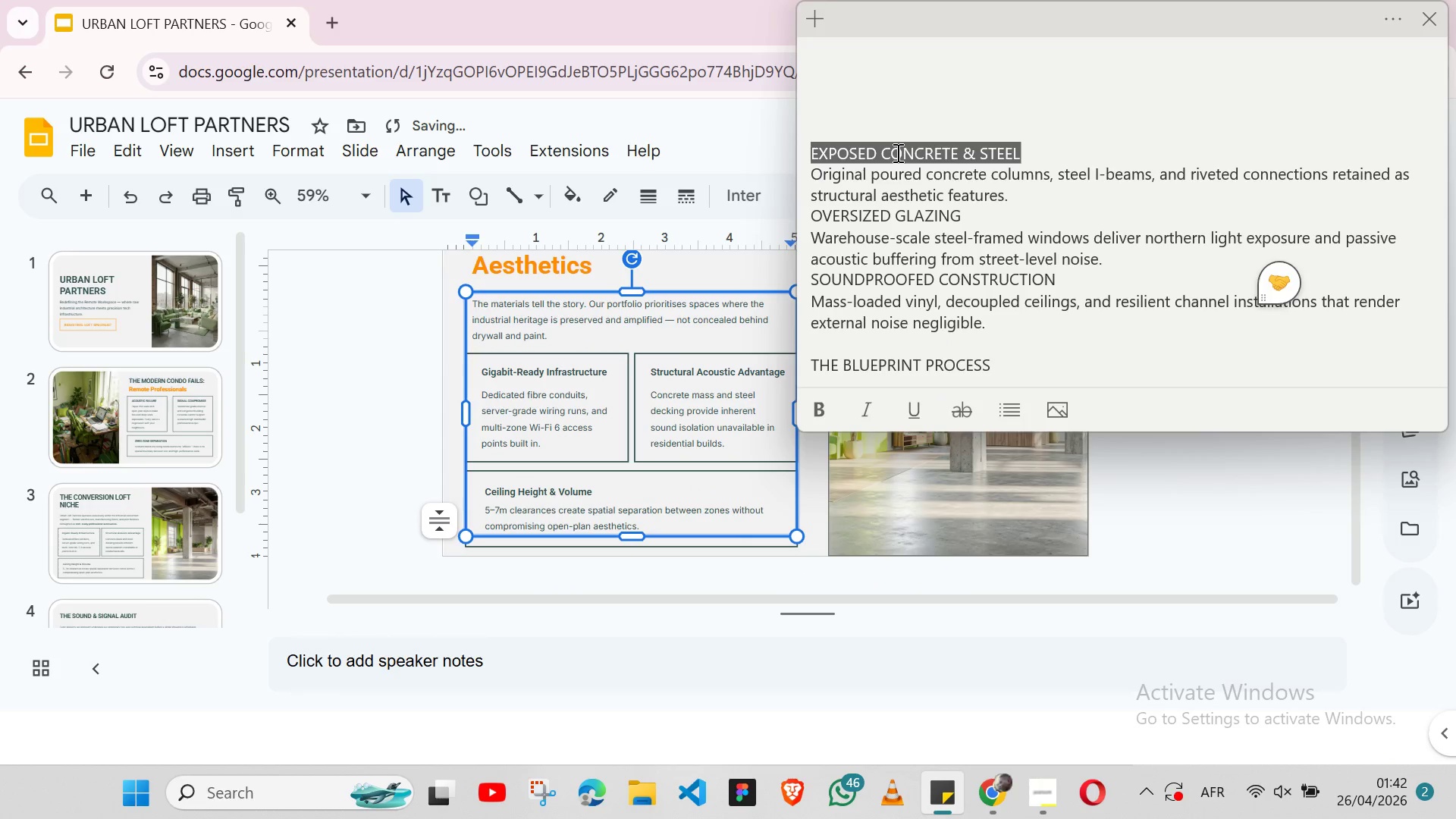 
key(Control+X)
 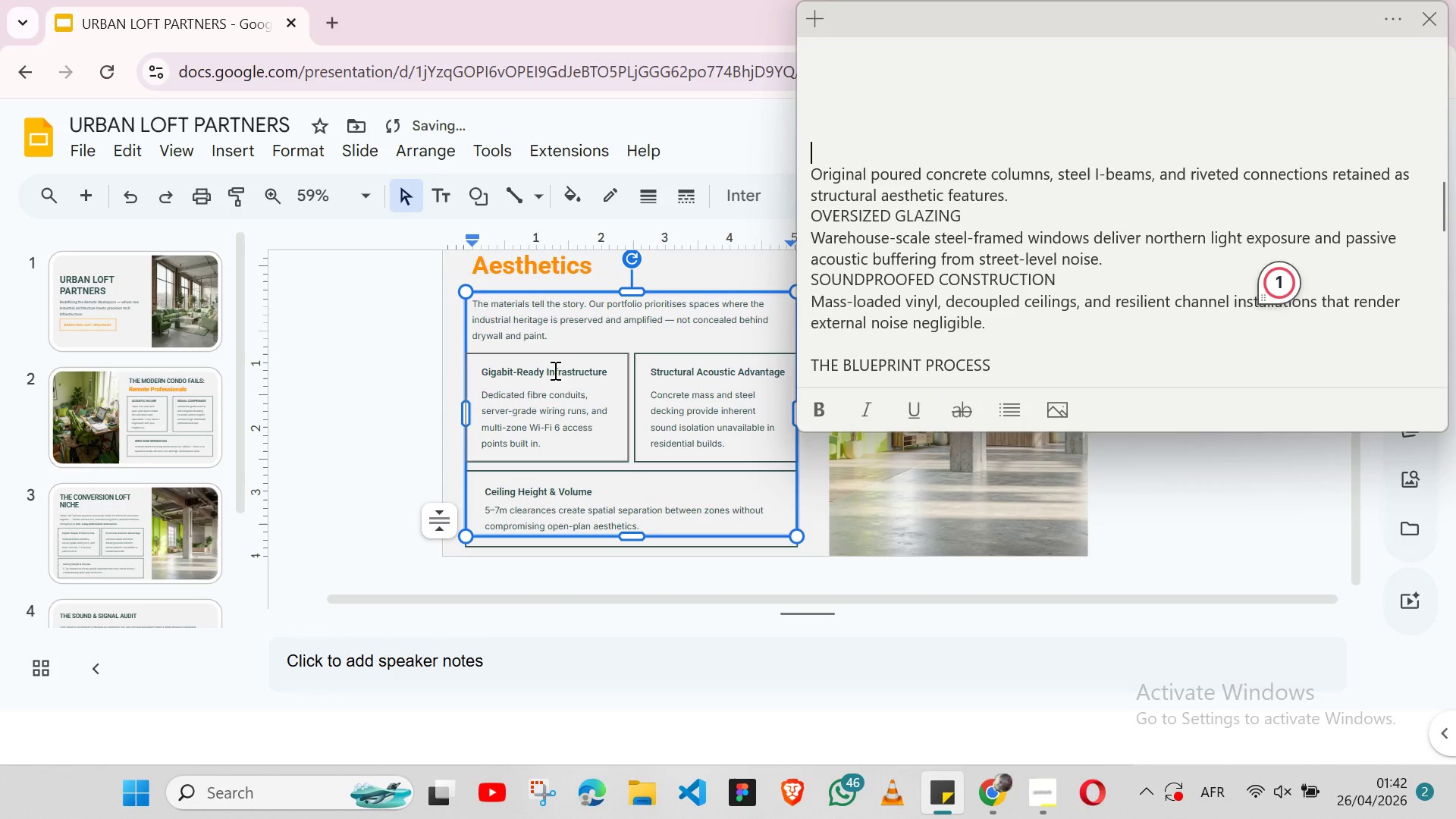 
double_click([554, 370])
 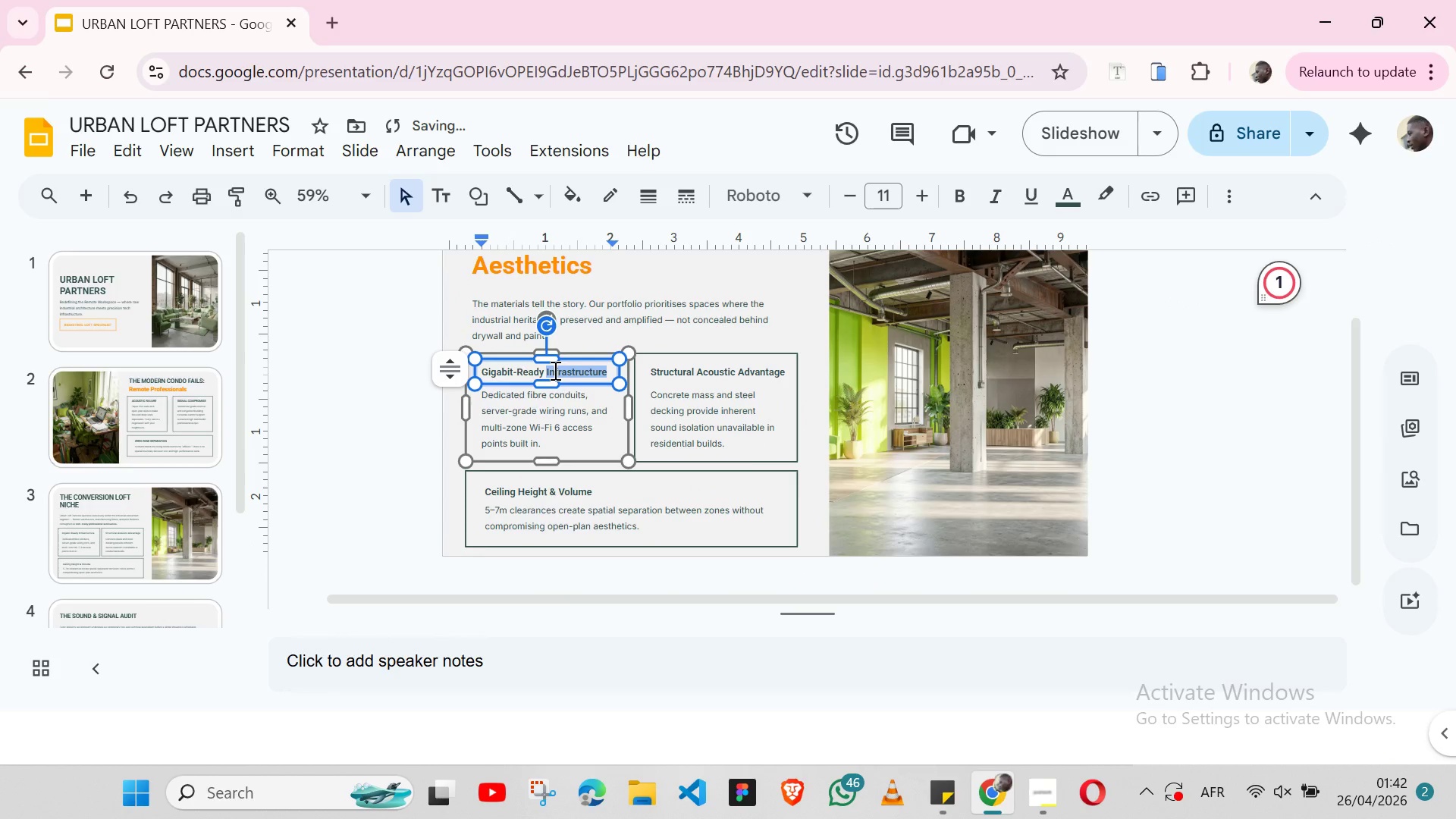 
triple_click([554, 370])
 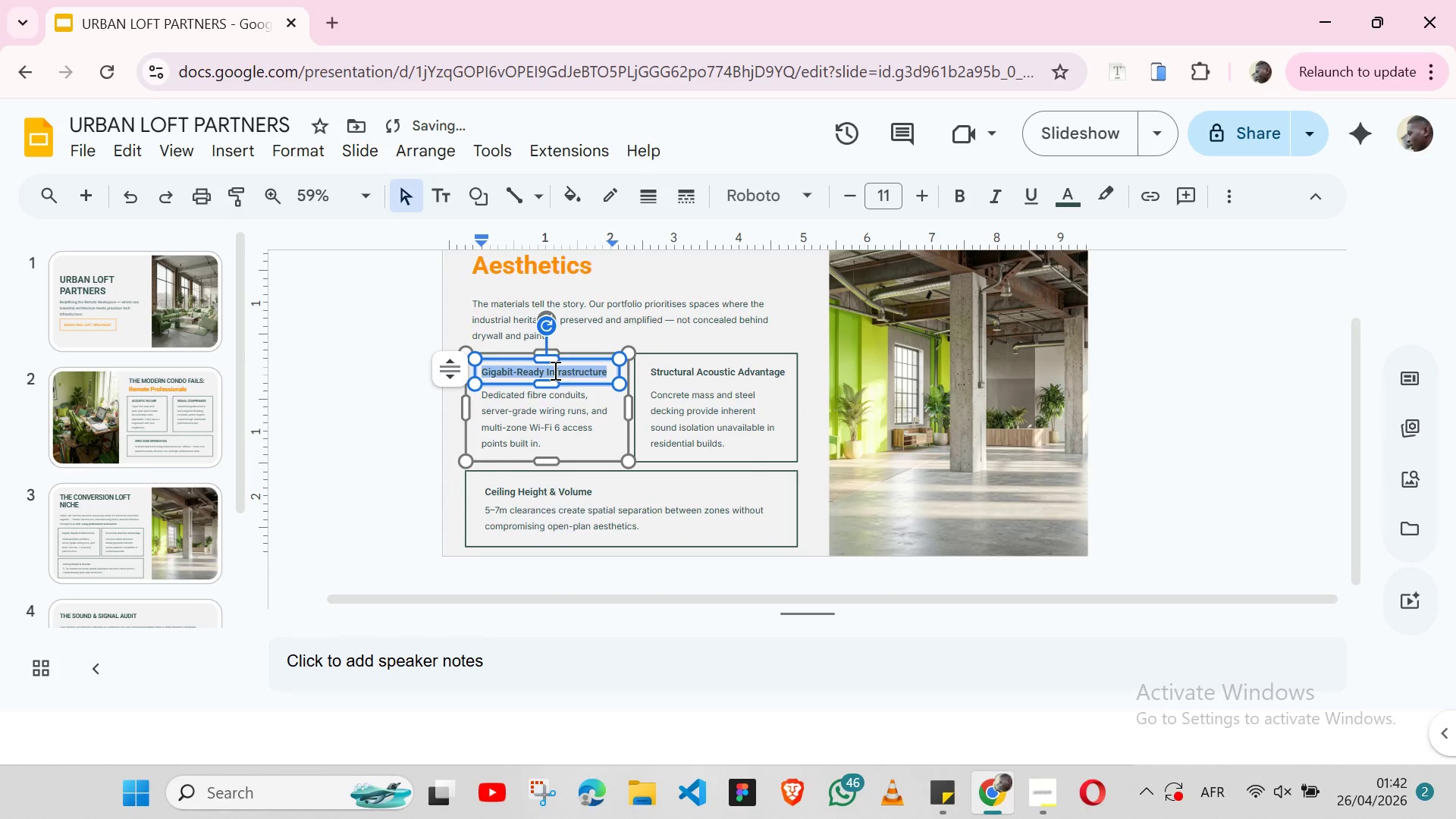 
key(Control+ControlLeft)
 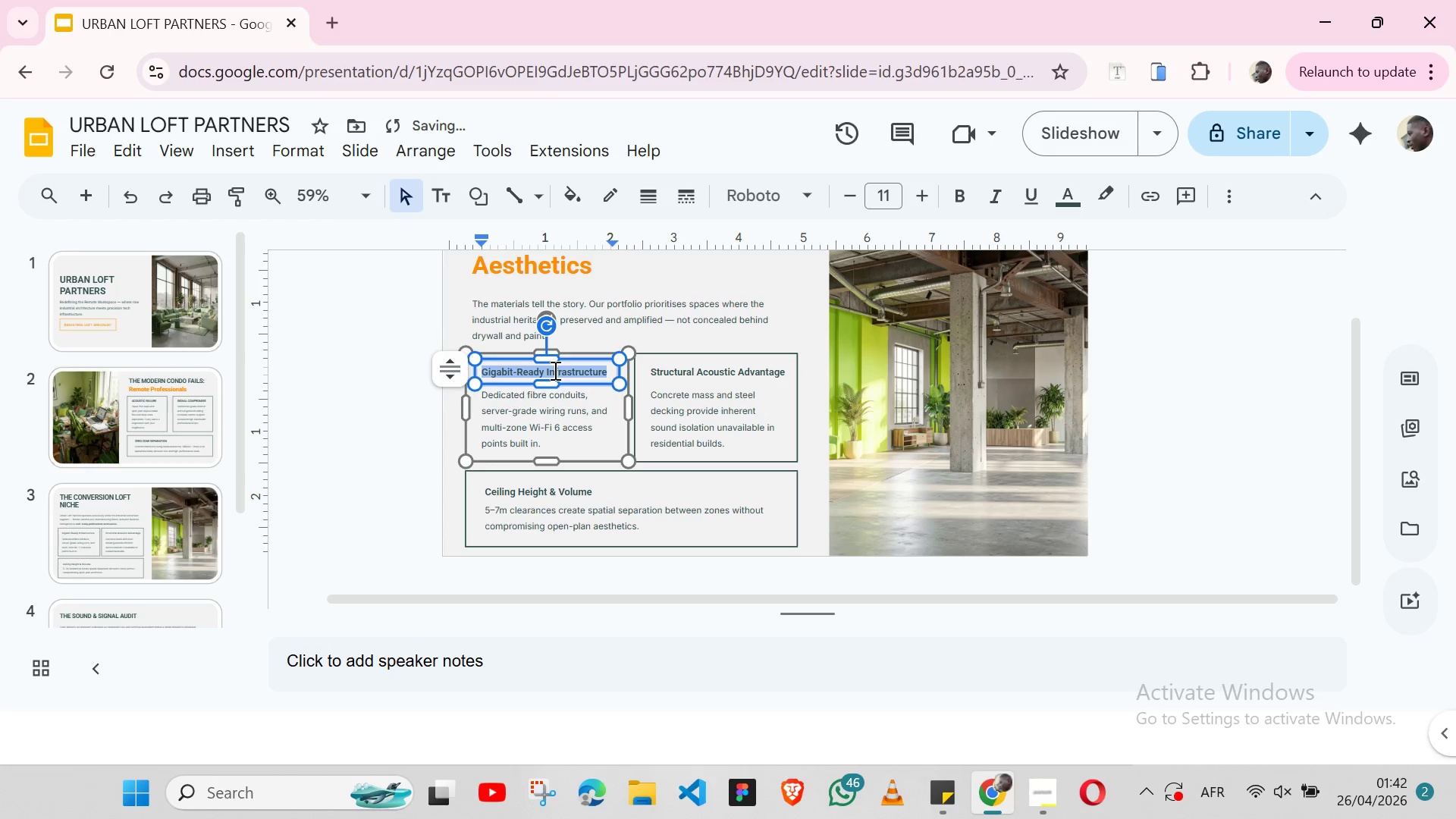 
key(Control+V)
 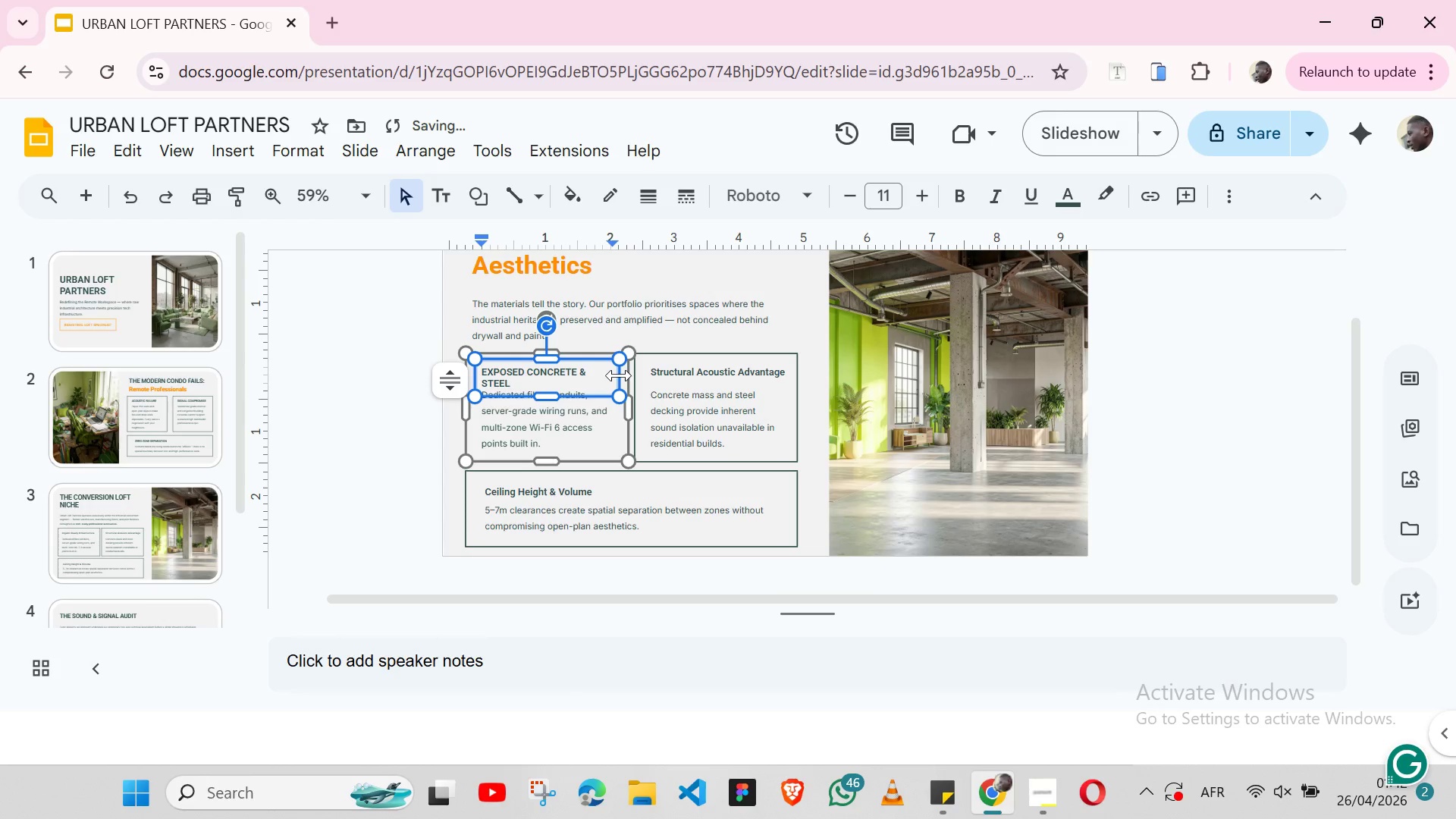 
left_click_drag(start_coordinate=[619, 375], to_coordinate=[626, 375])
 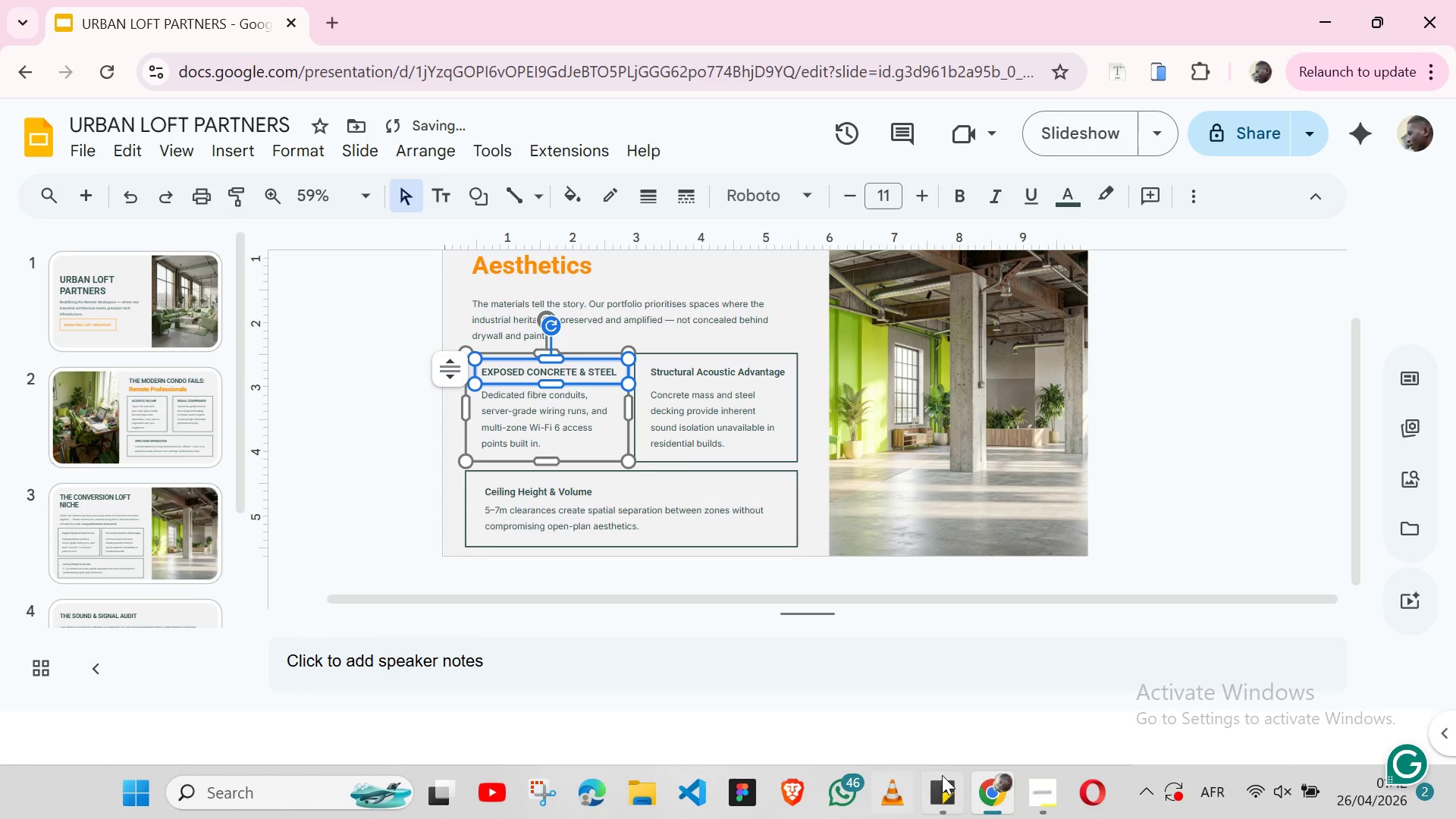 
left_click([960, 790])
 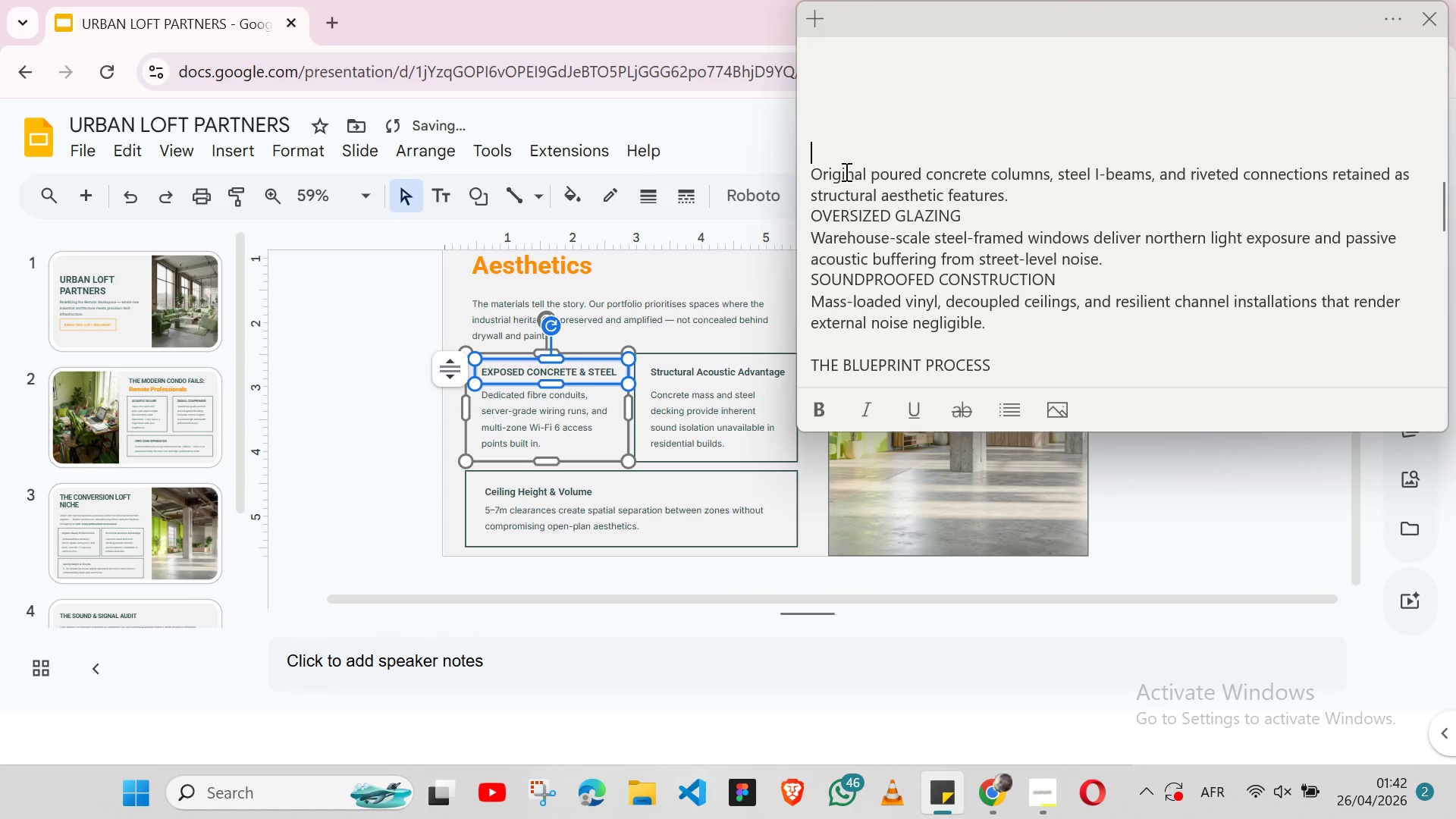 
double_click([845, 171])
 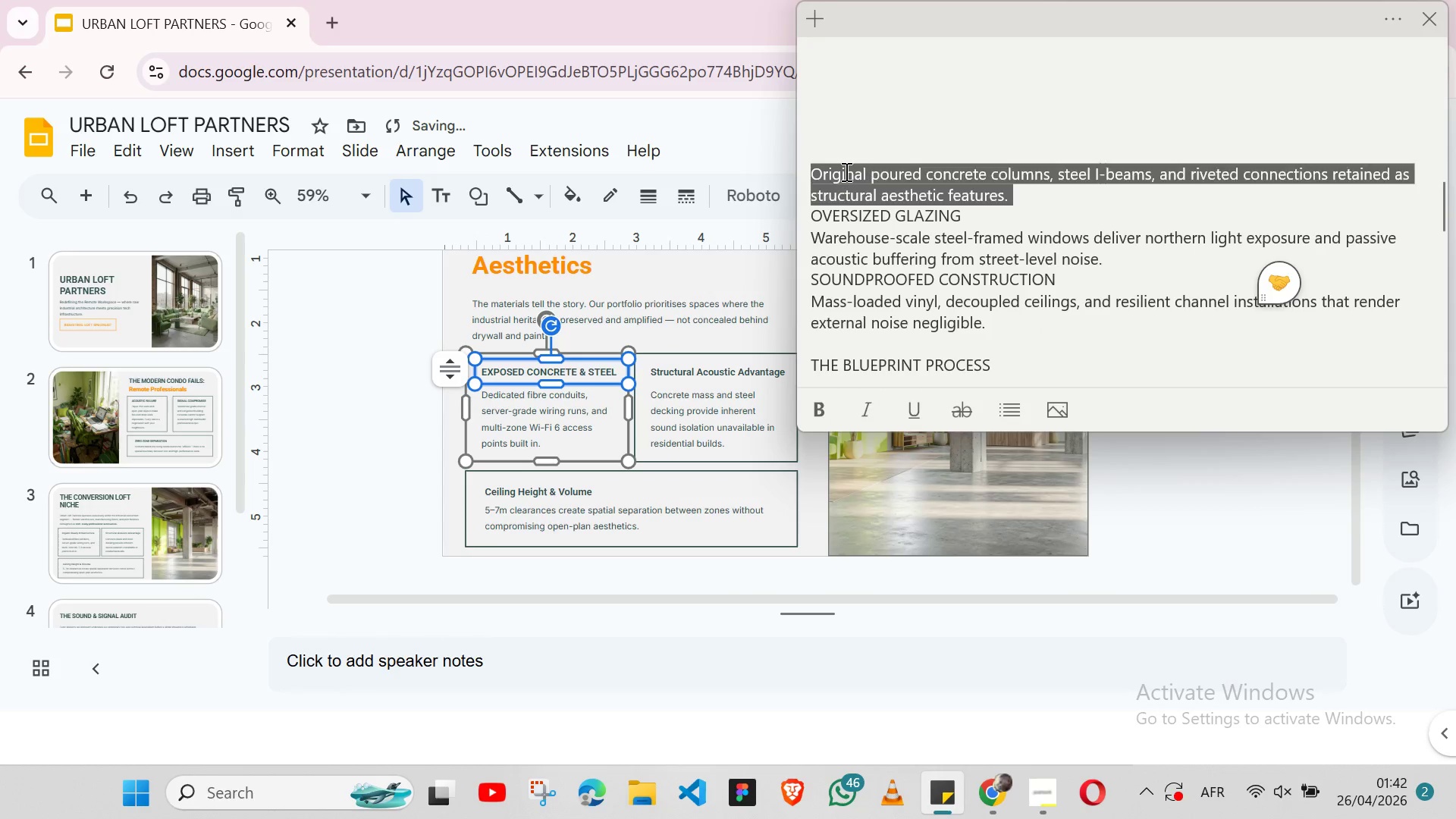 
triple_click([845, 171])
 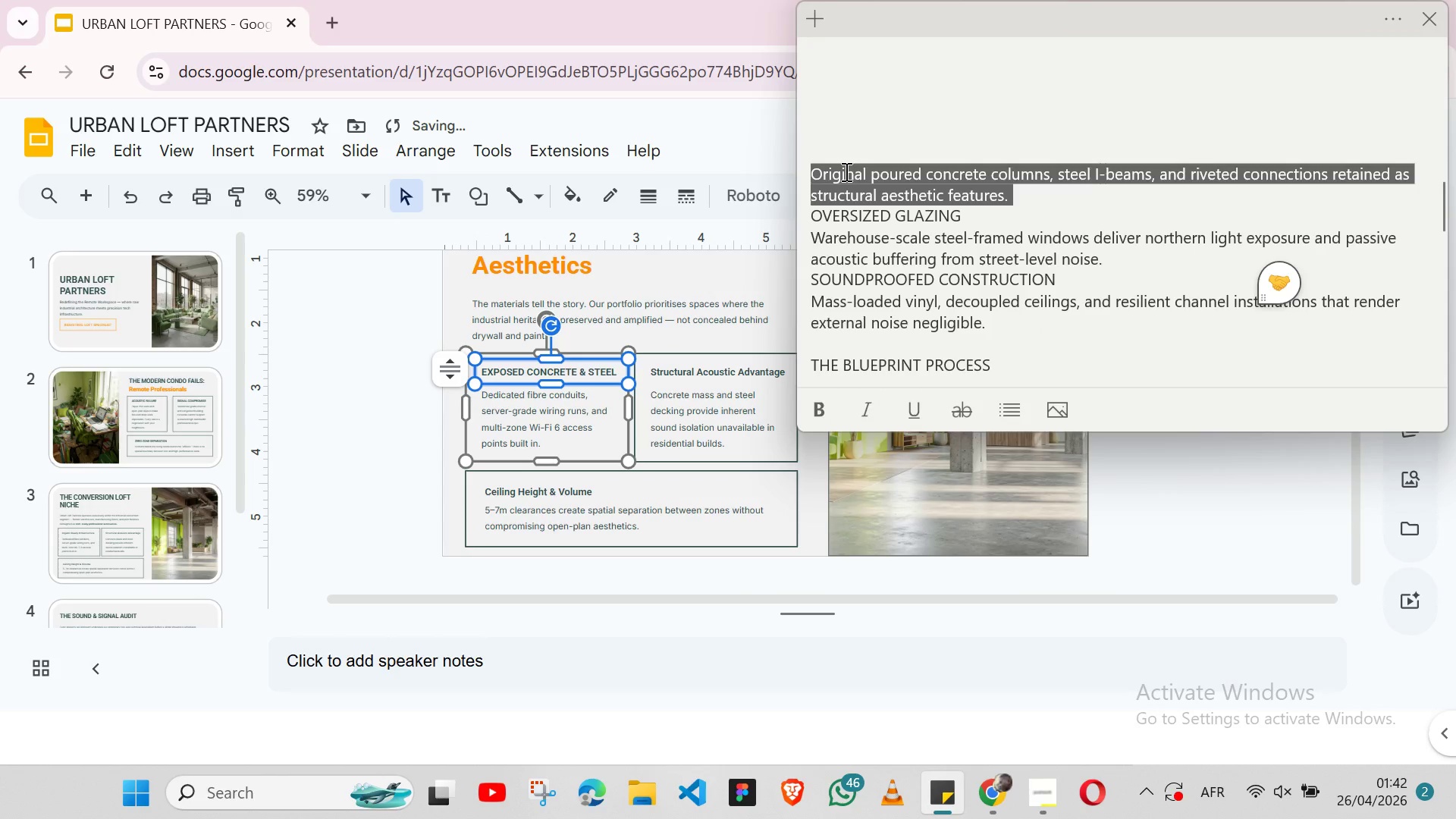 
key(Shift+ArrowLeft)
 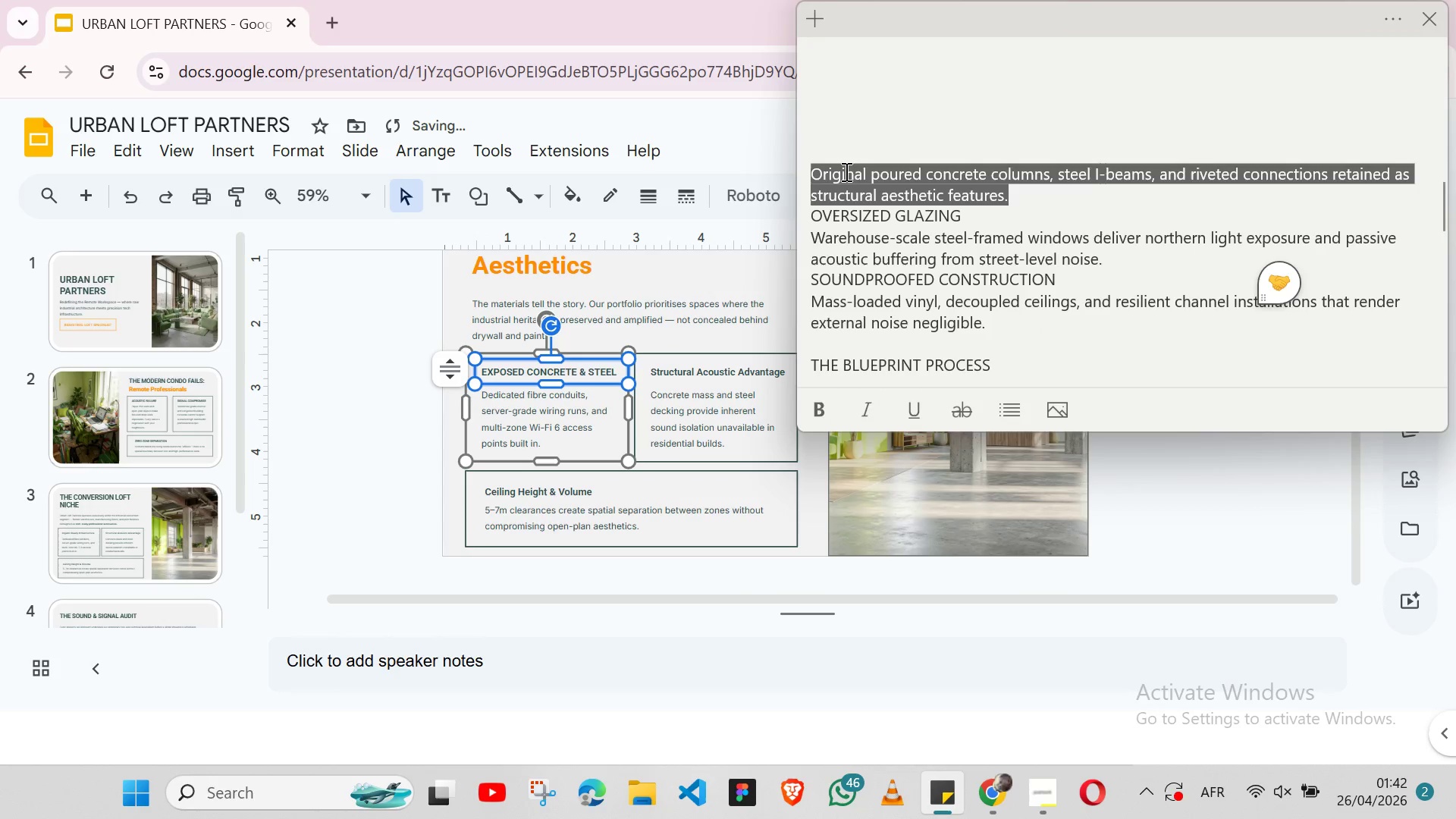 
key(Control+X)
 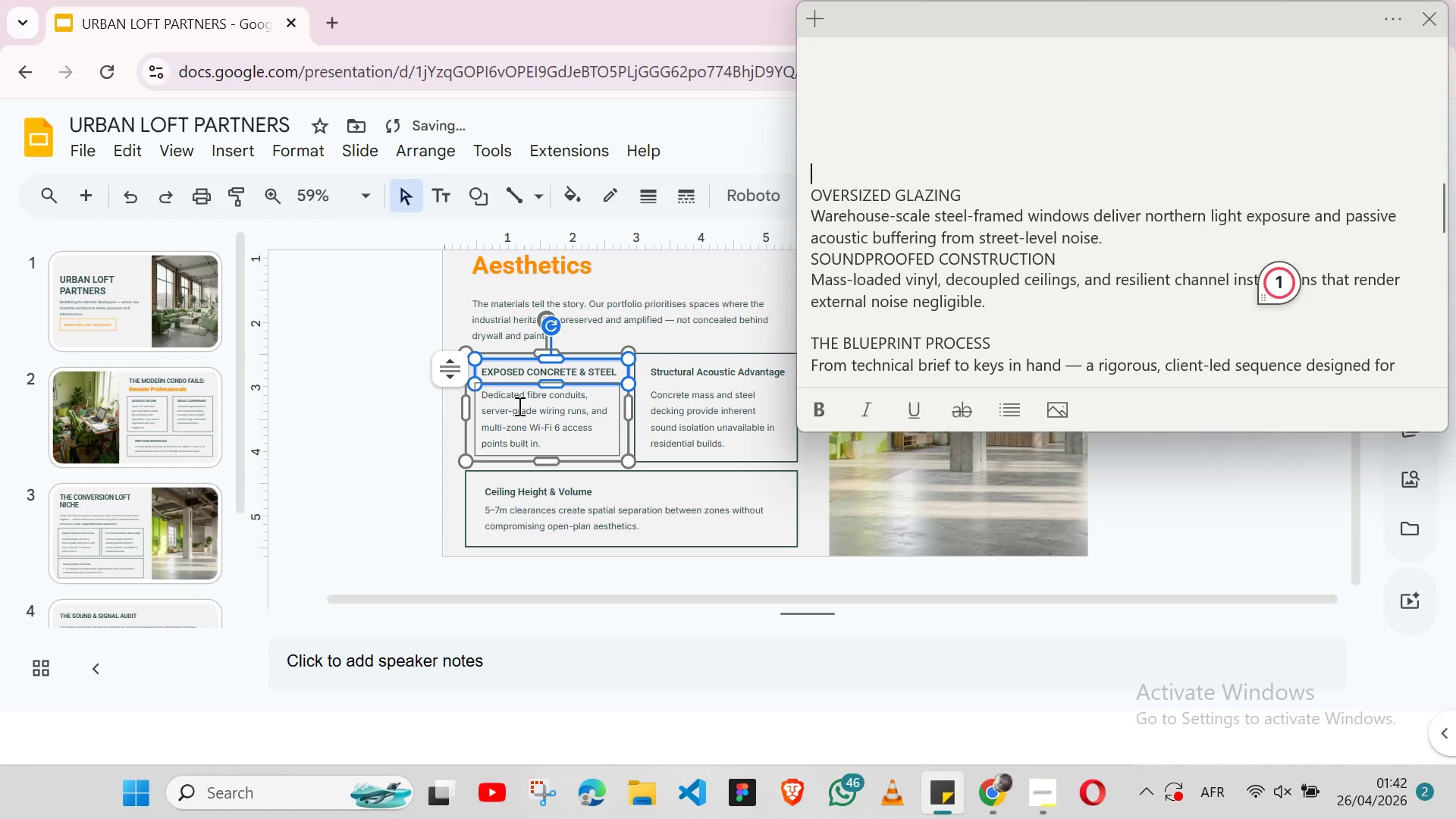 
double_click([518, 406])
 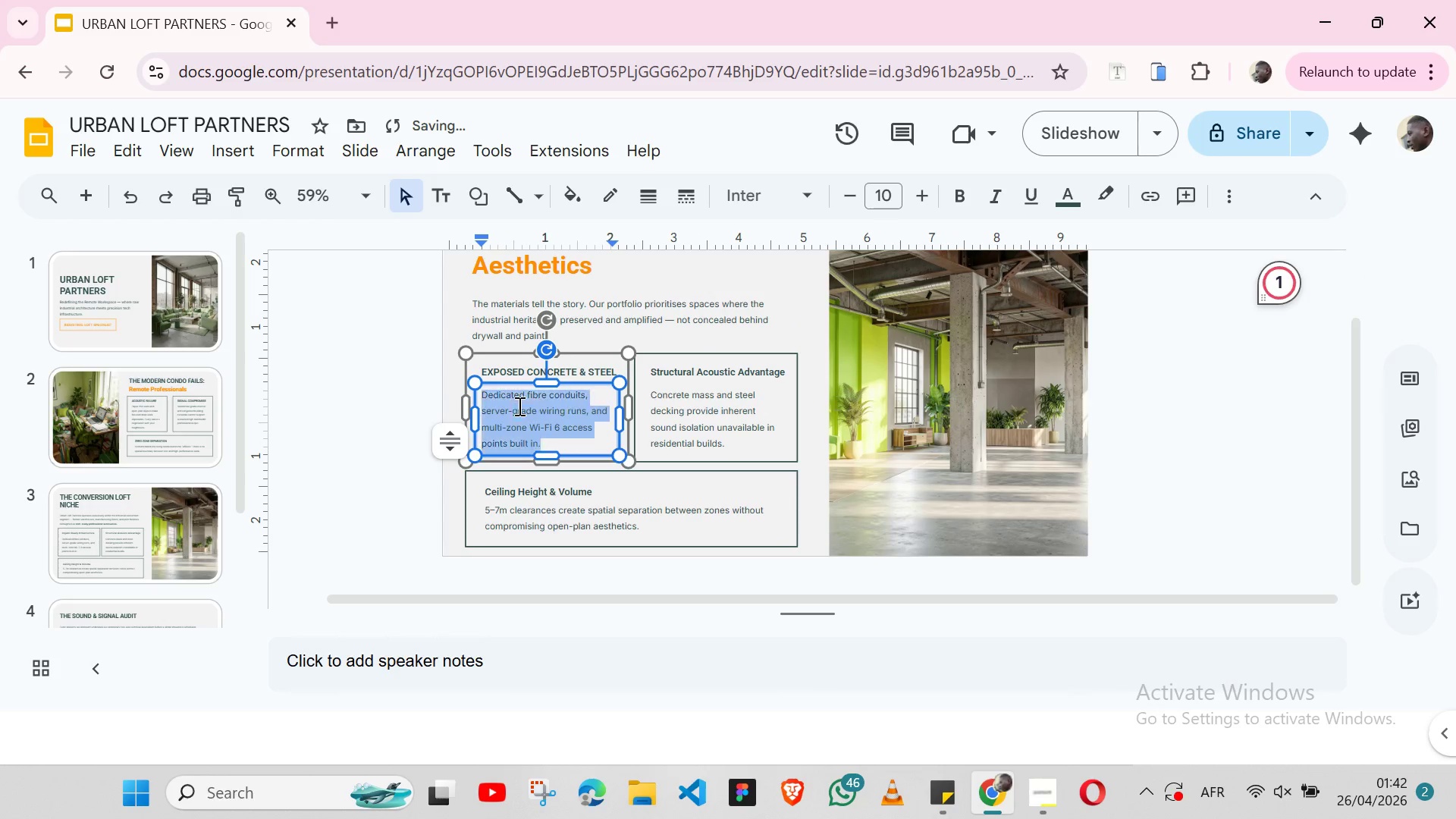 
triple_click([518, 406])
 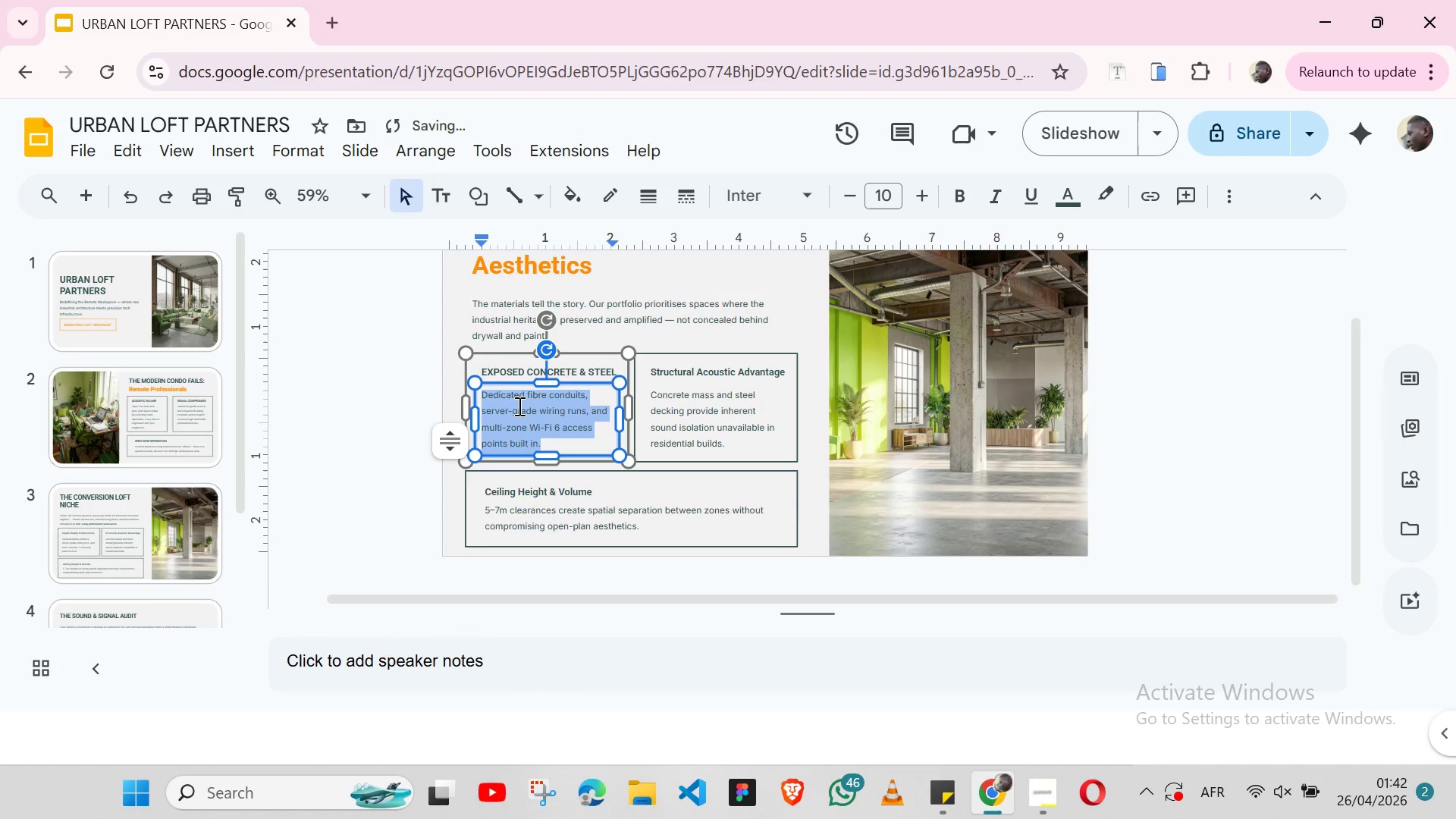 
key(Control+ControlLeft)
 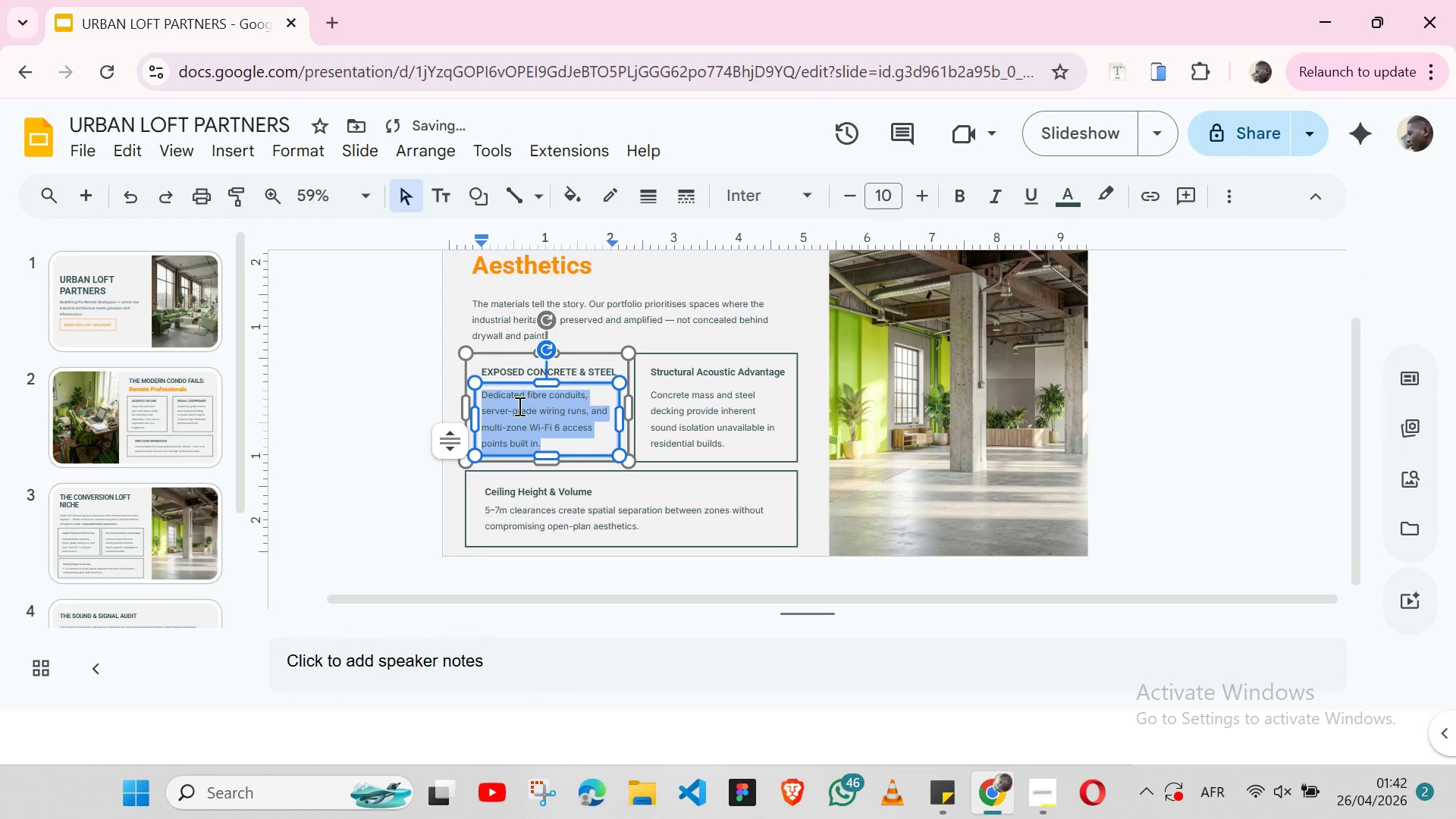 
key(Control+V)
 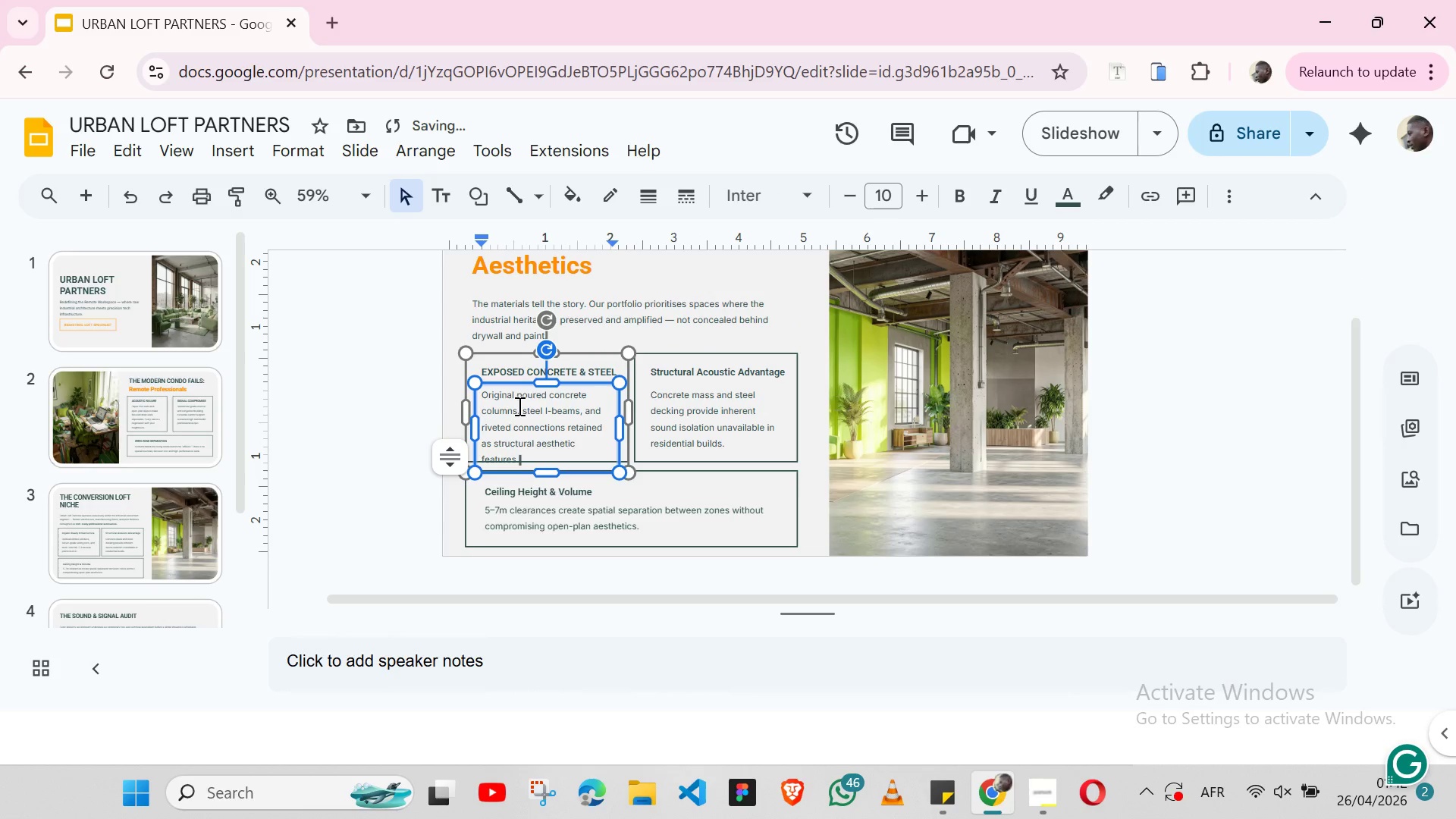 
wait(6.92)
 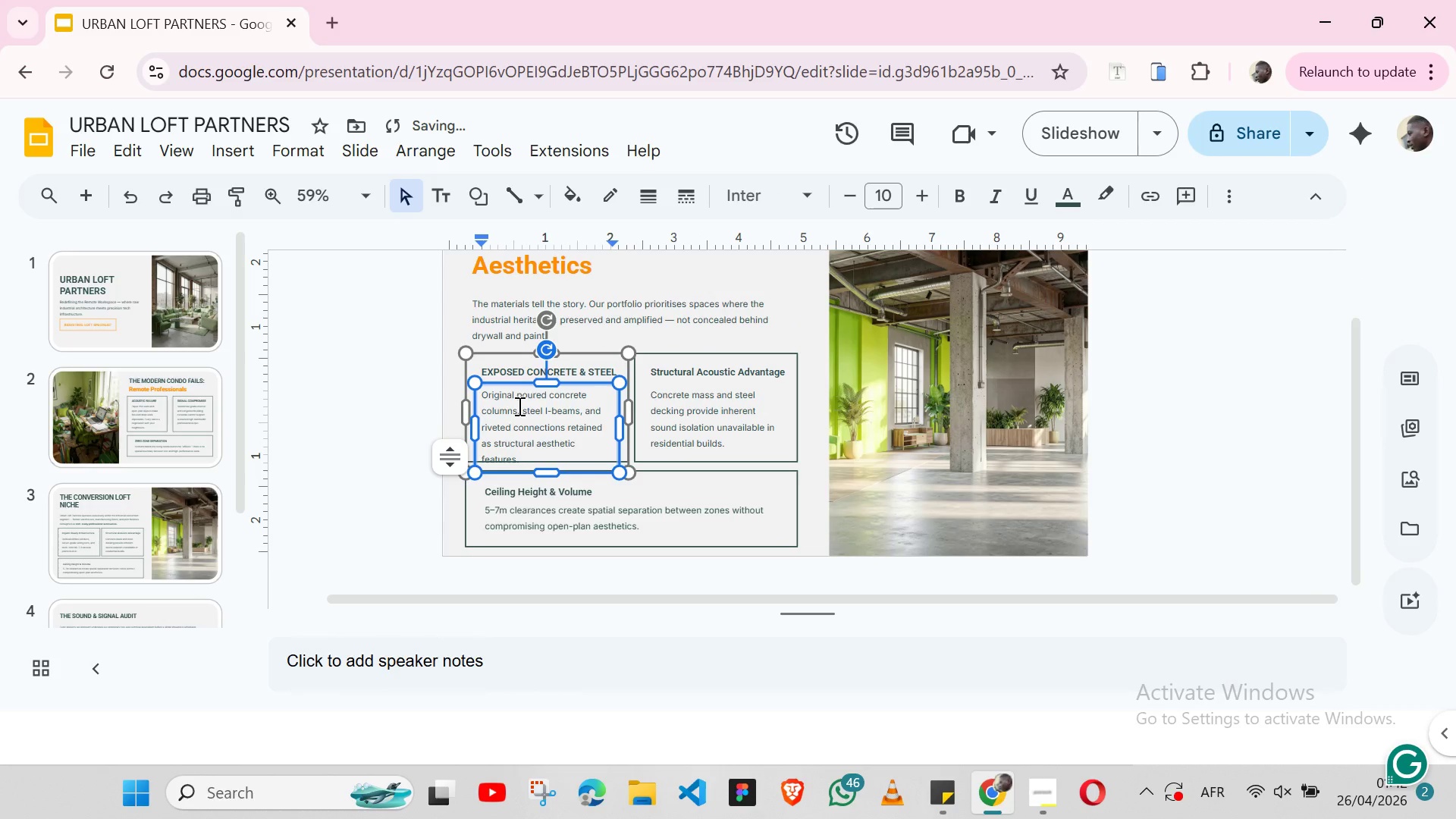 
left_click([389, 424])
 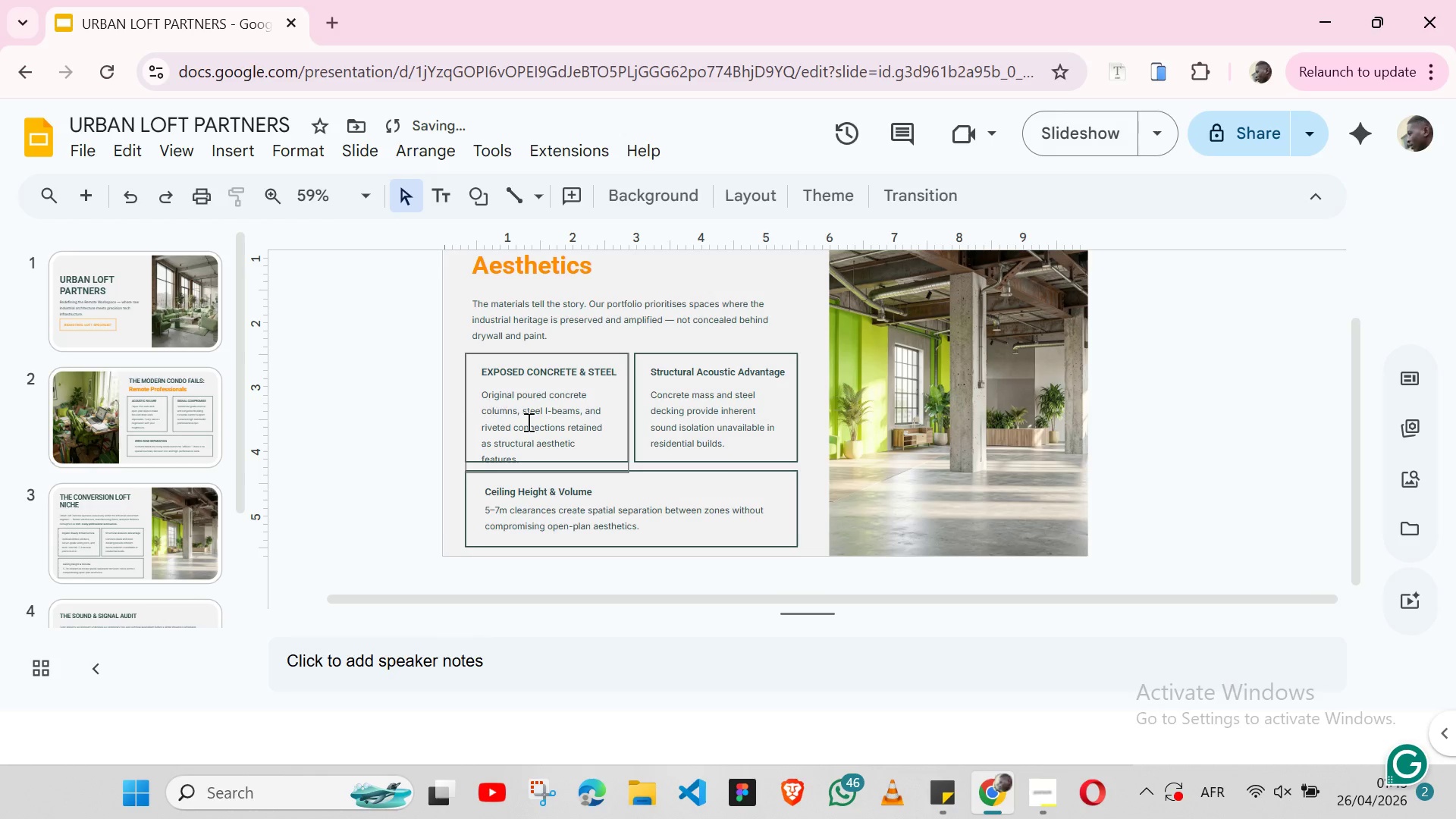 
wait(6.75)
 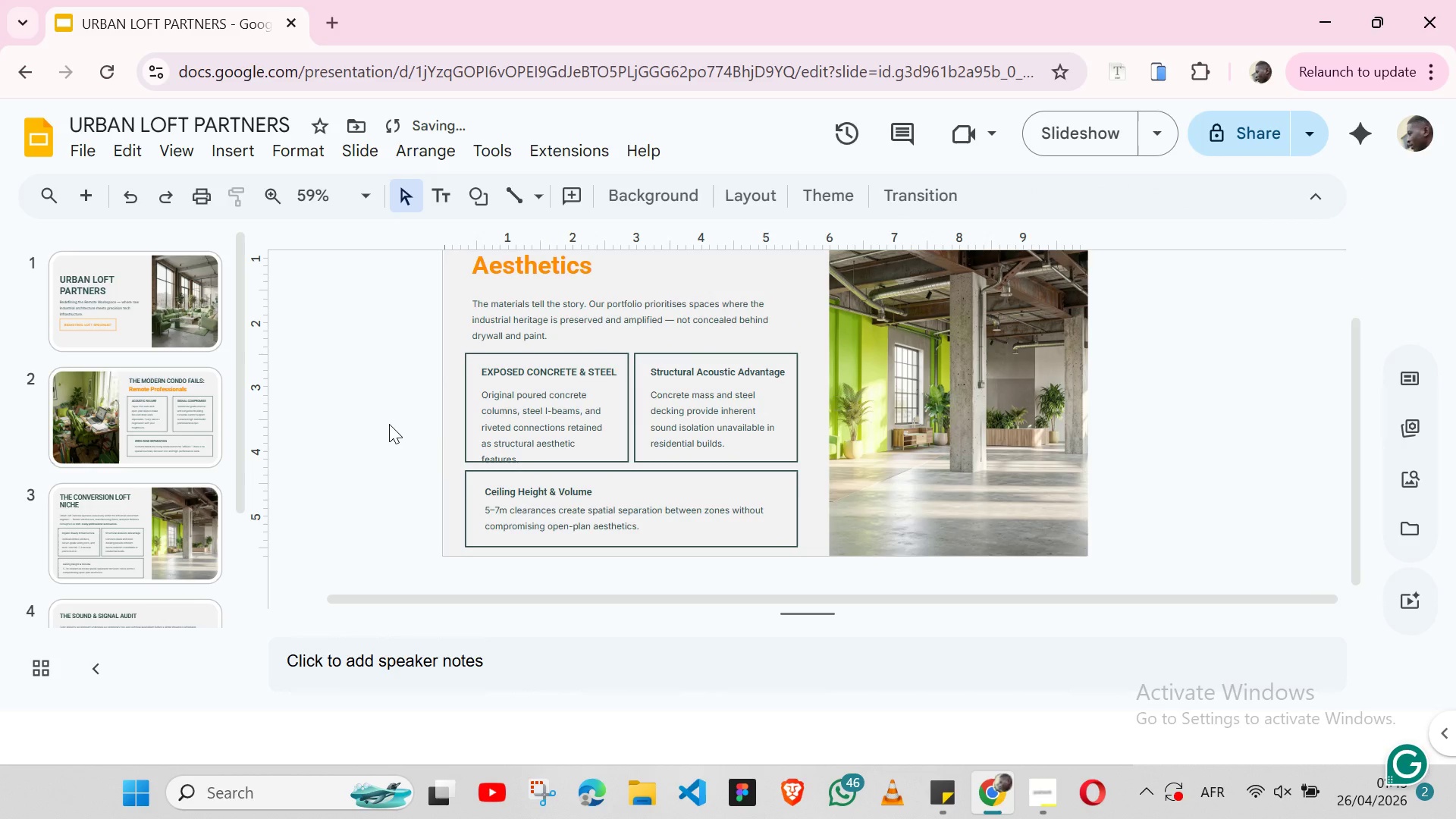 
left_click([567, 448])
 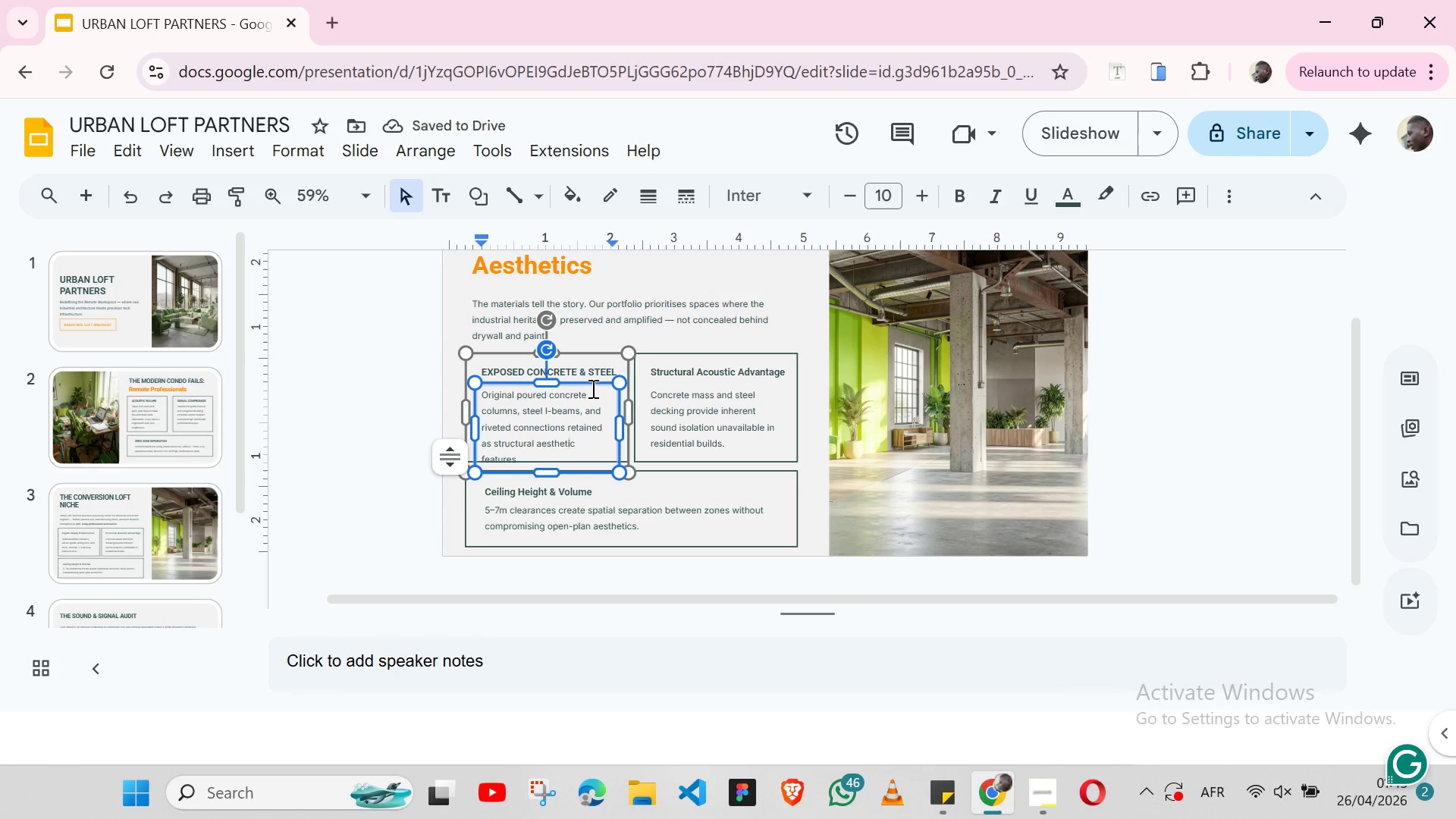 
left_click([576, 379])
 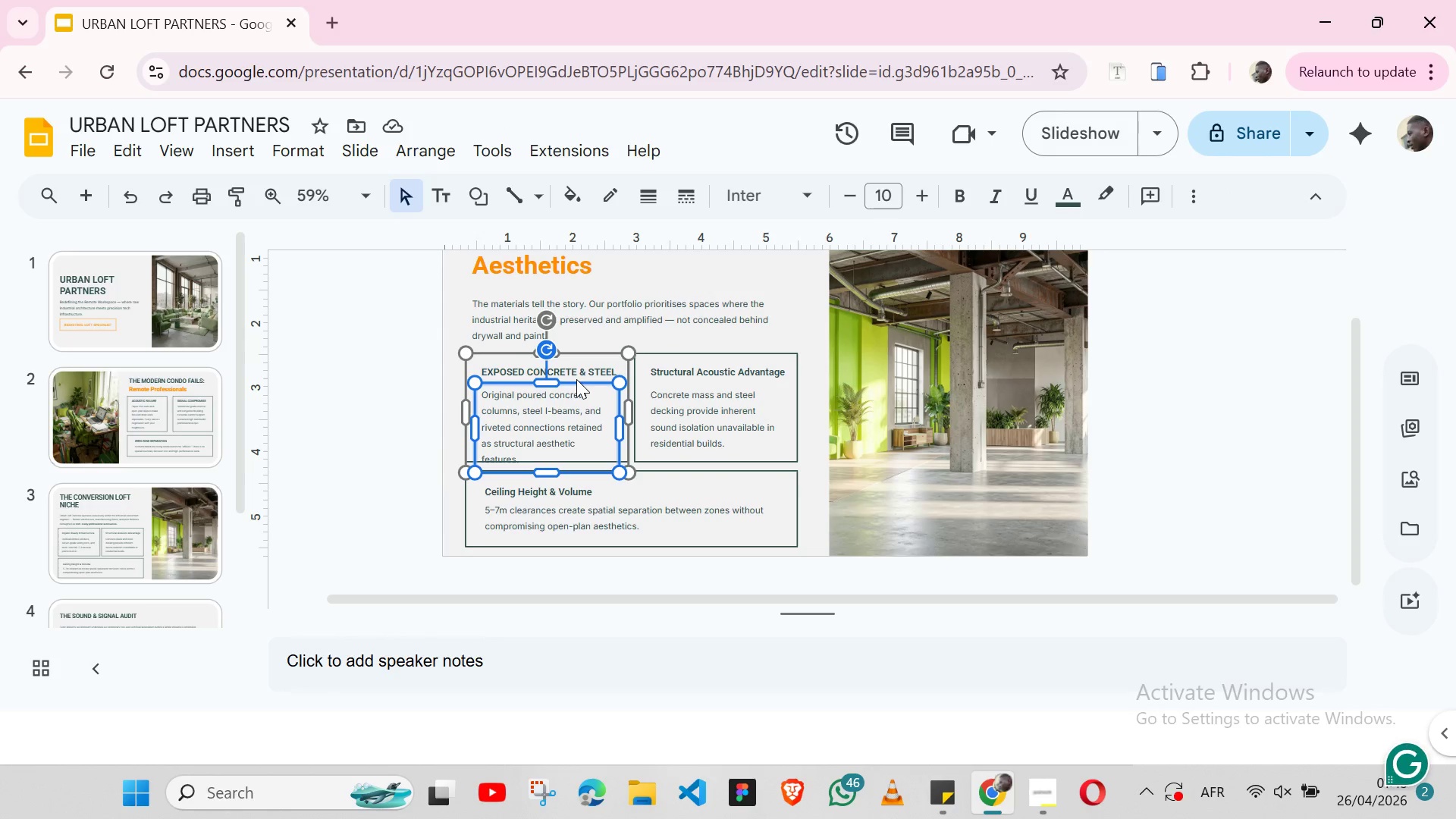 
key(ArrowUp)
 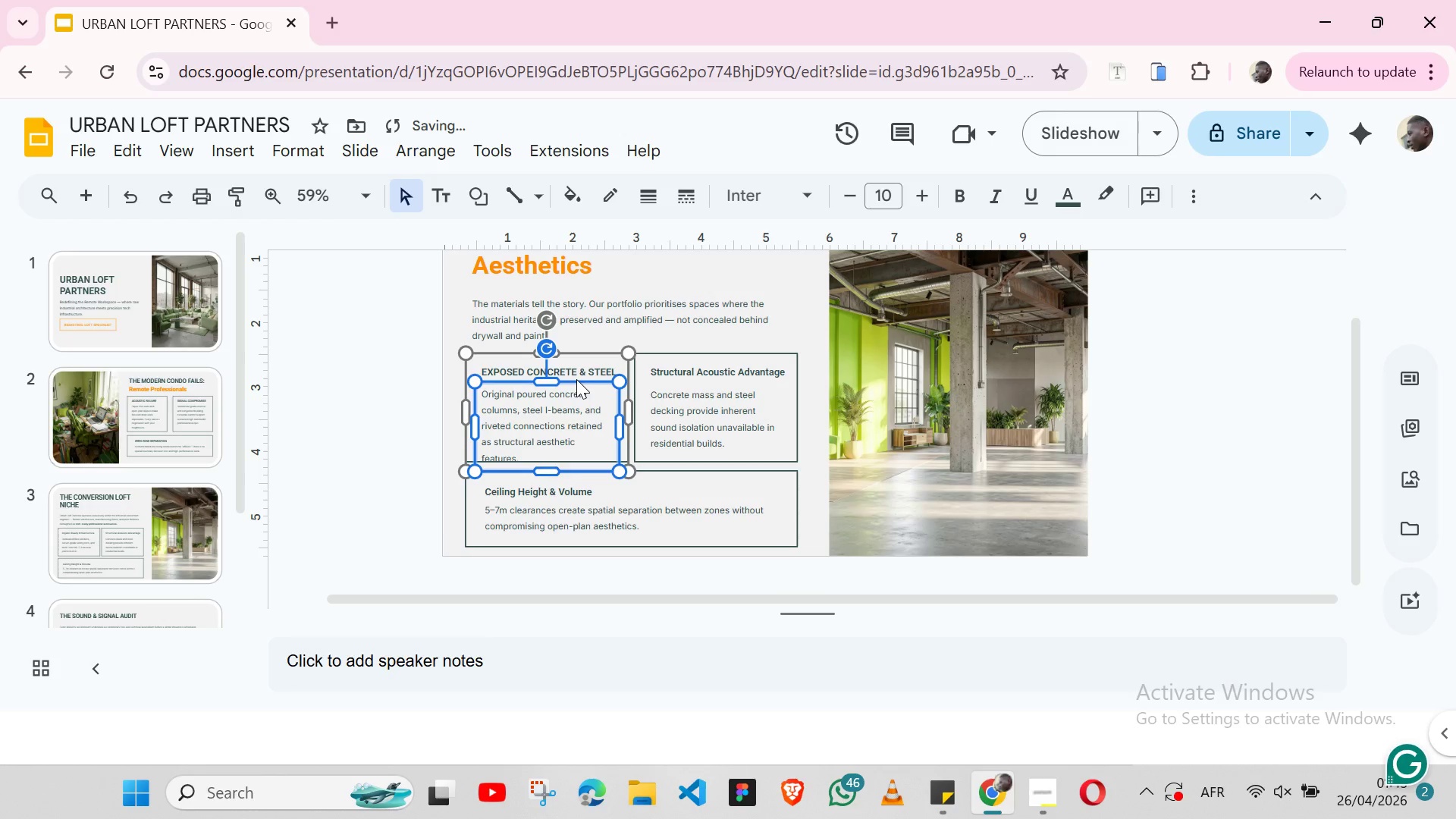 
key(ArrowUp)
 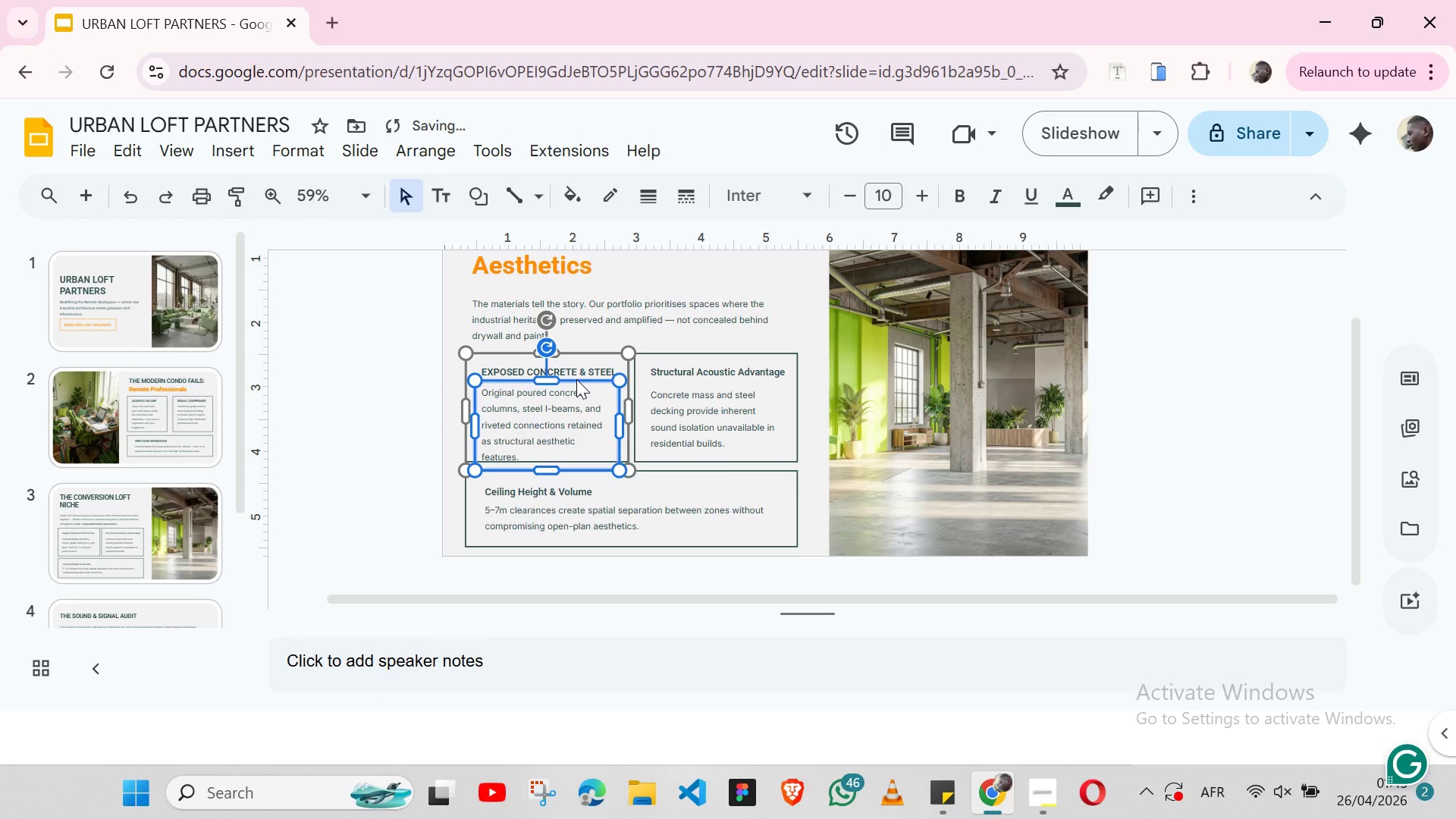 
key(ArrowUp)
 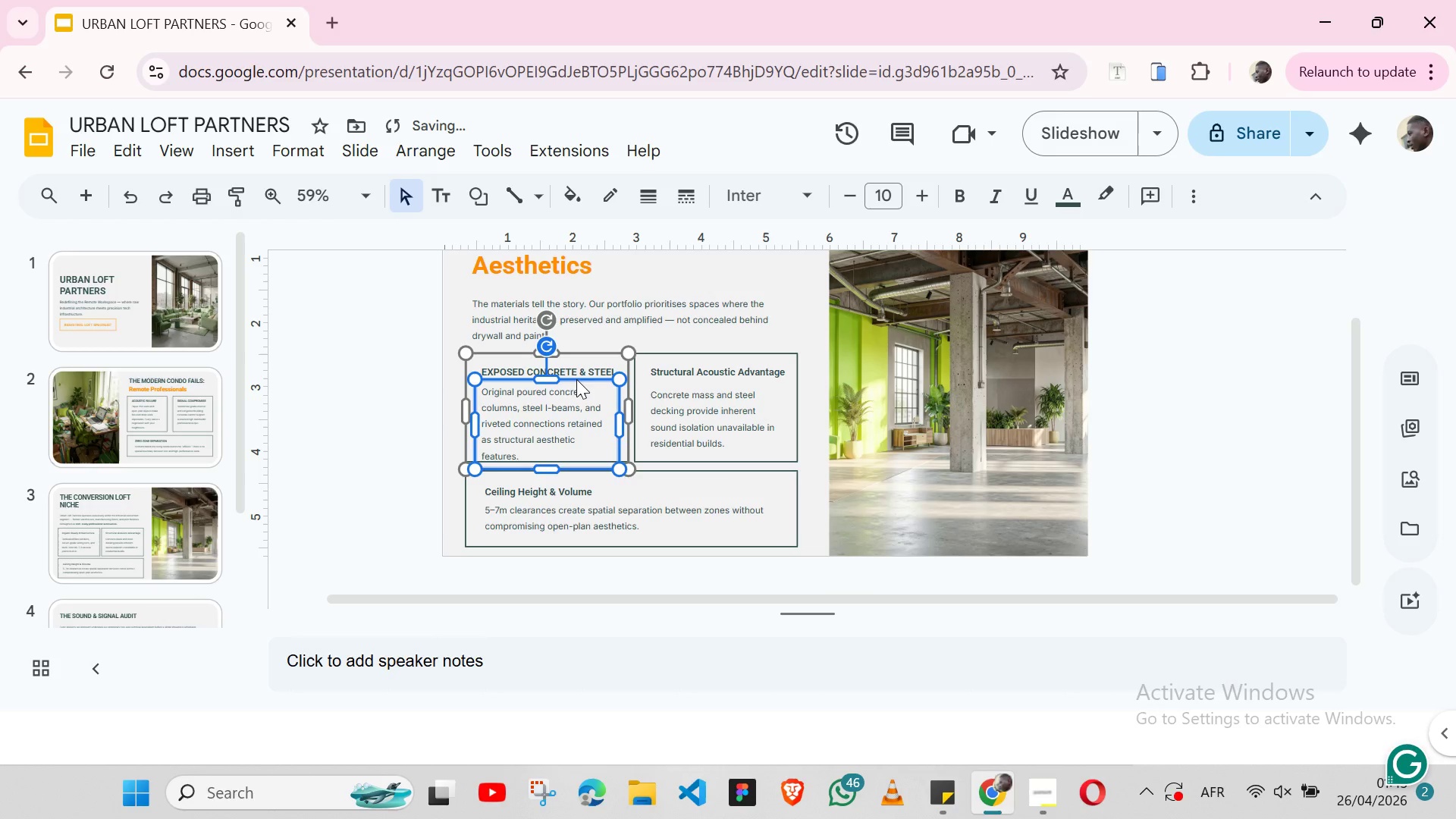 
key(ArrowUp)
 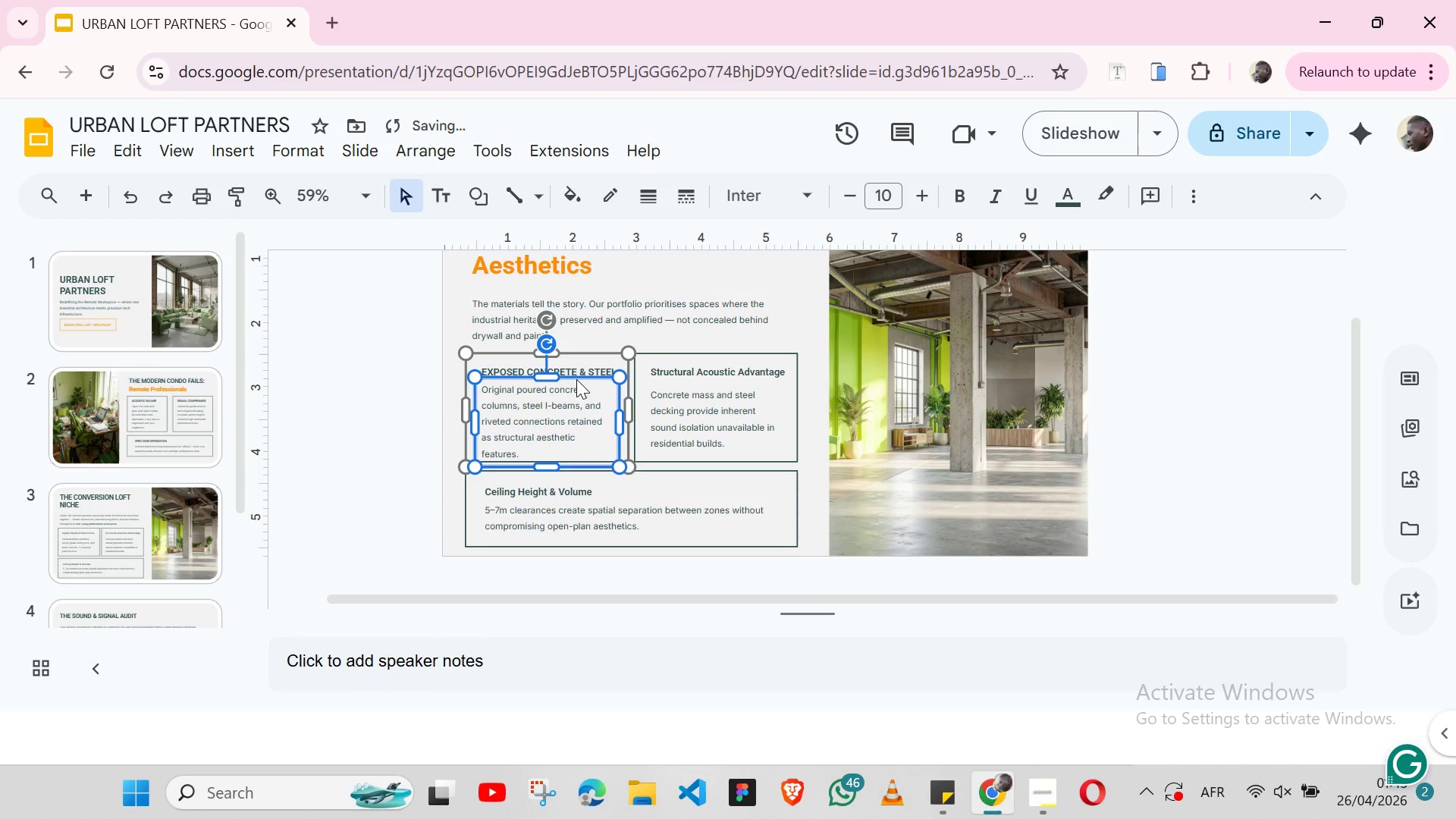 
key(ArrowUp)
 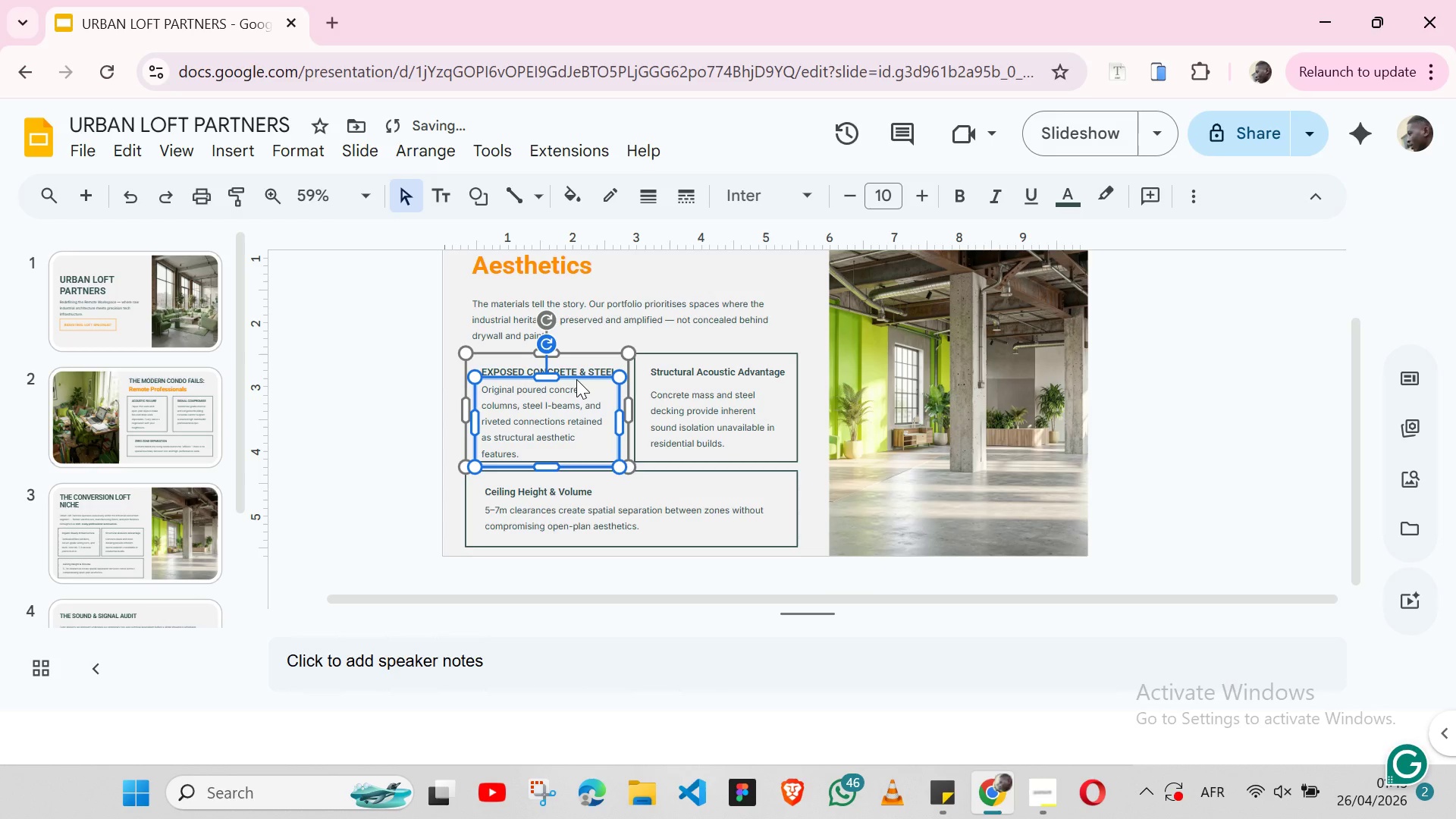 
key(ArrowUp)
 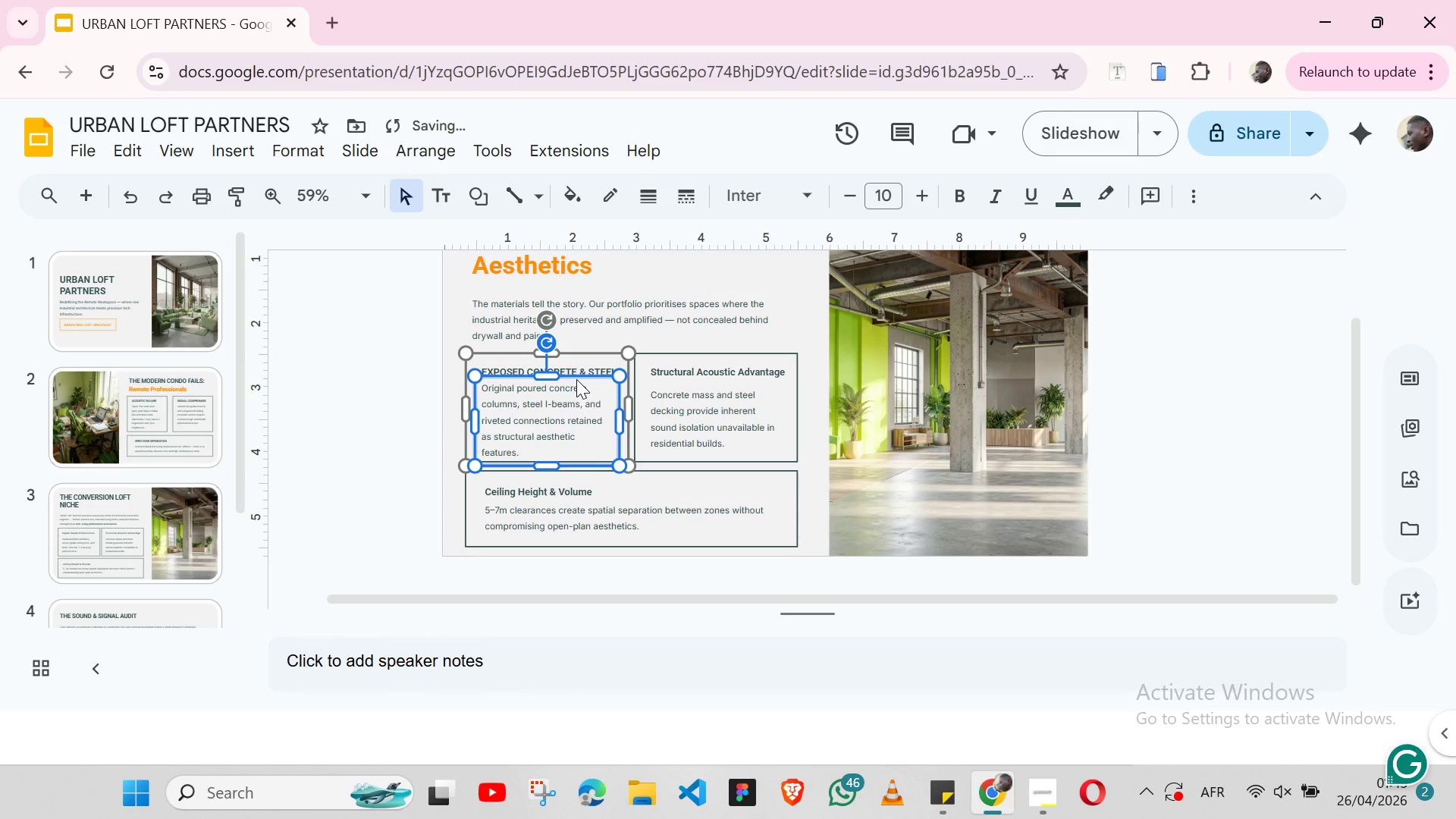 
key(ArrowUp)
 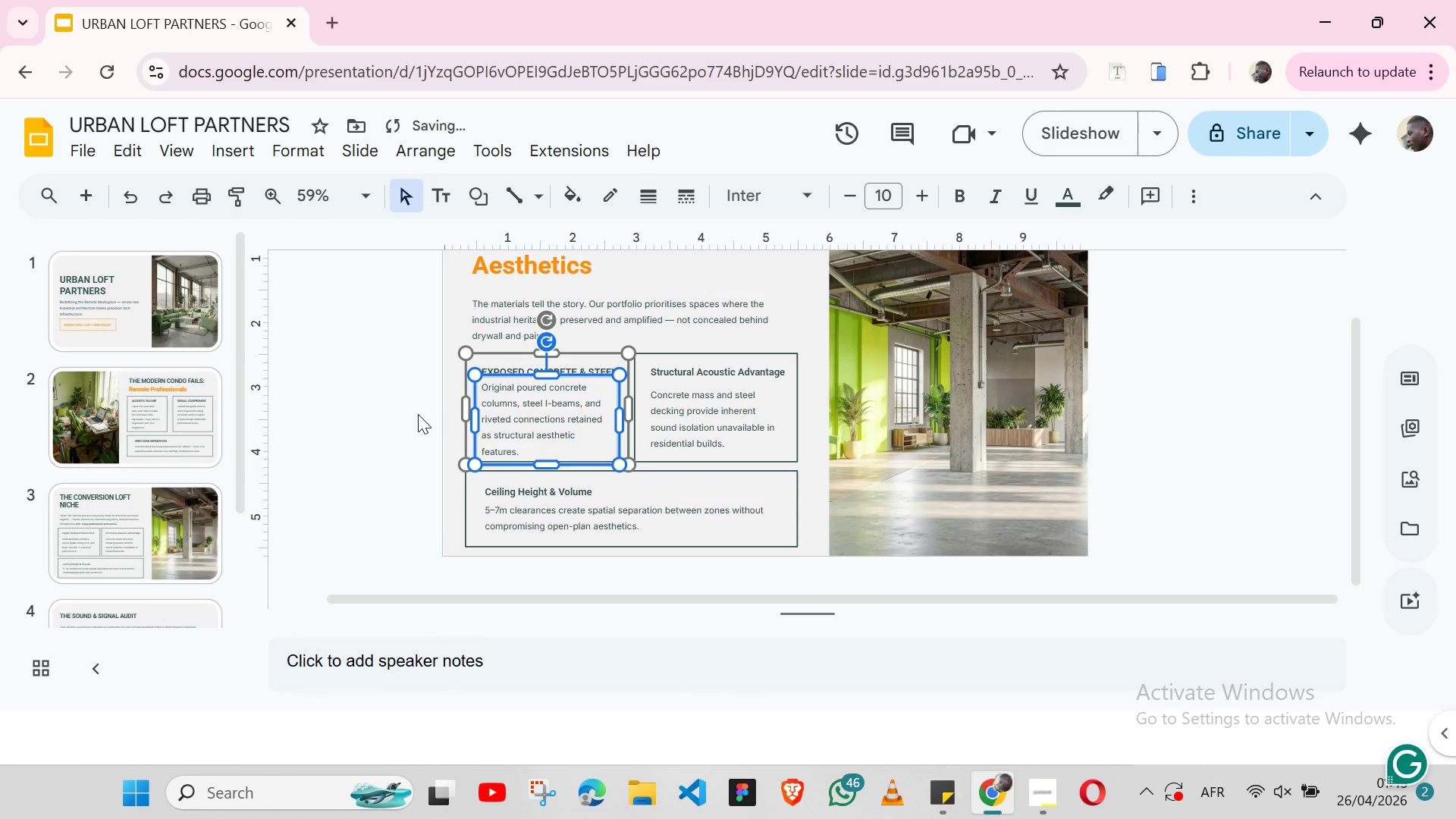 
left_click([418, 414])
 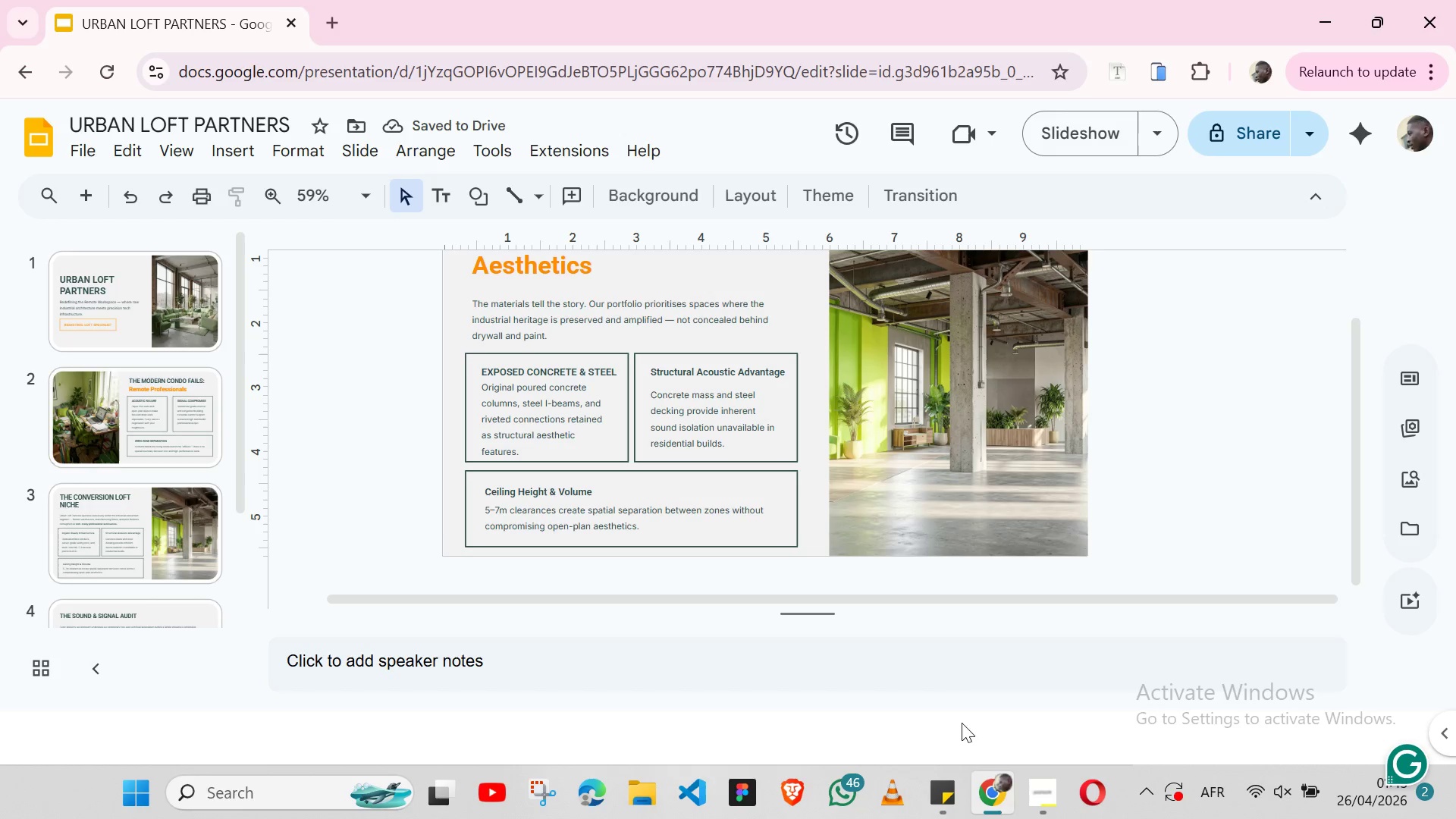 
left_click([933, 793])
 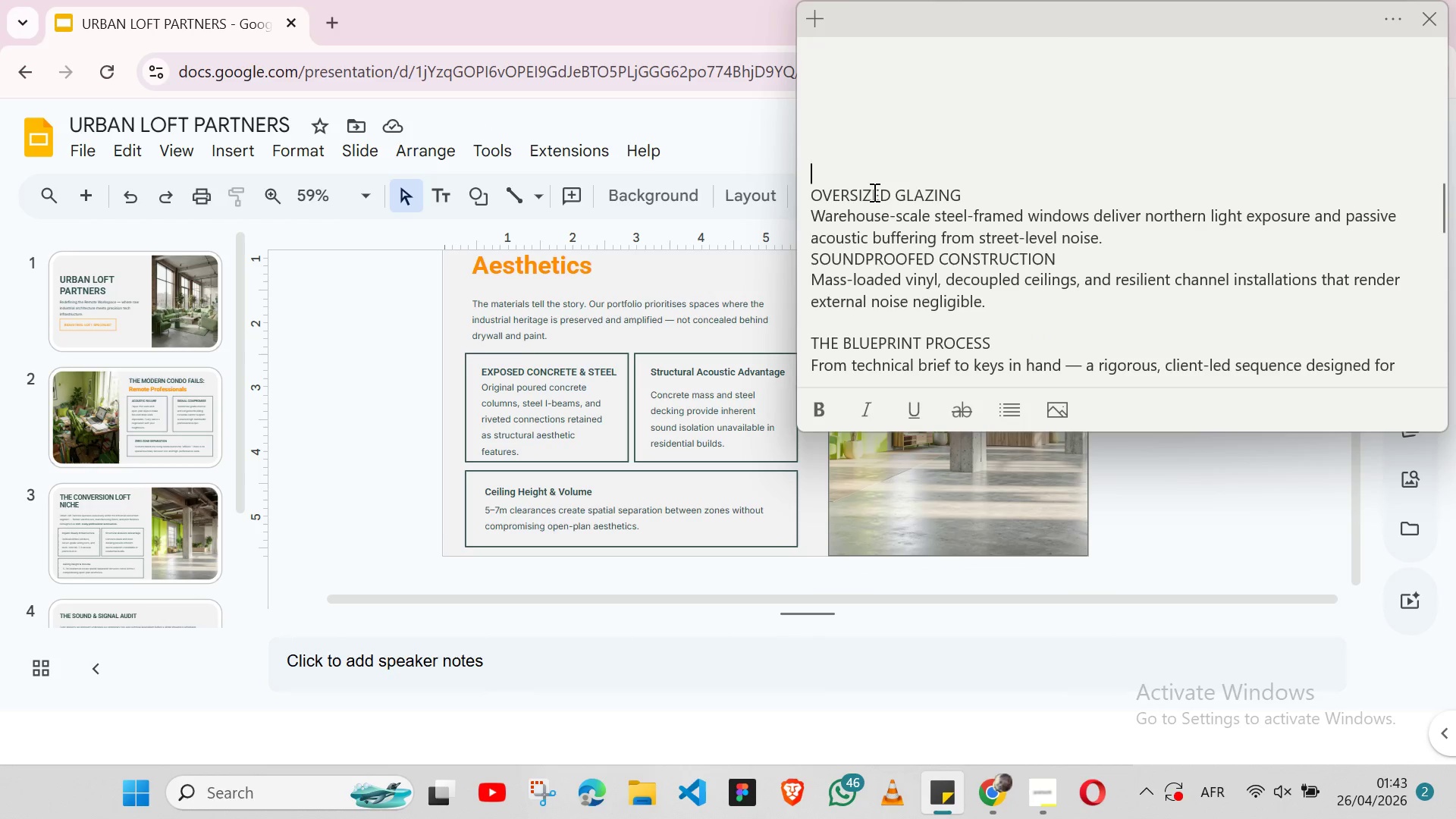 
double_click([873, 192])
 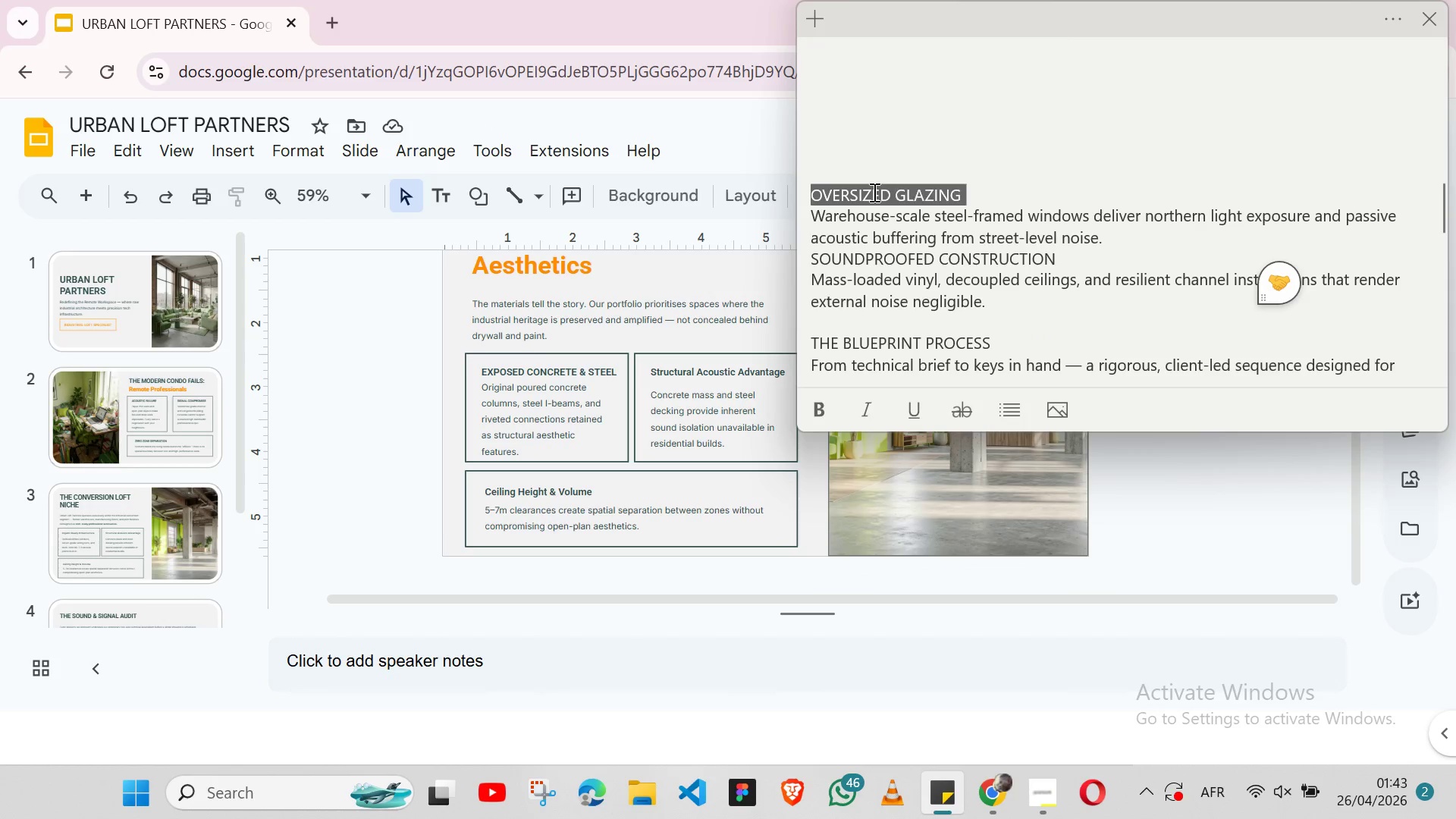 
triple_click([873, 192])
 